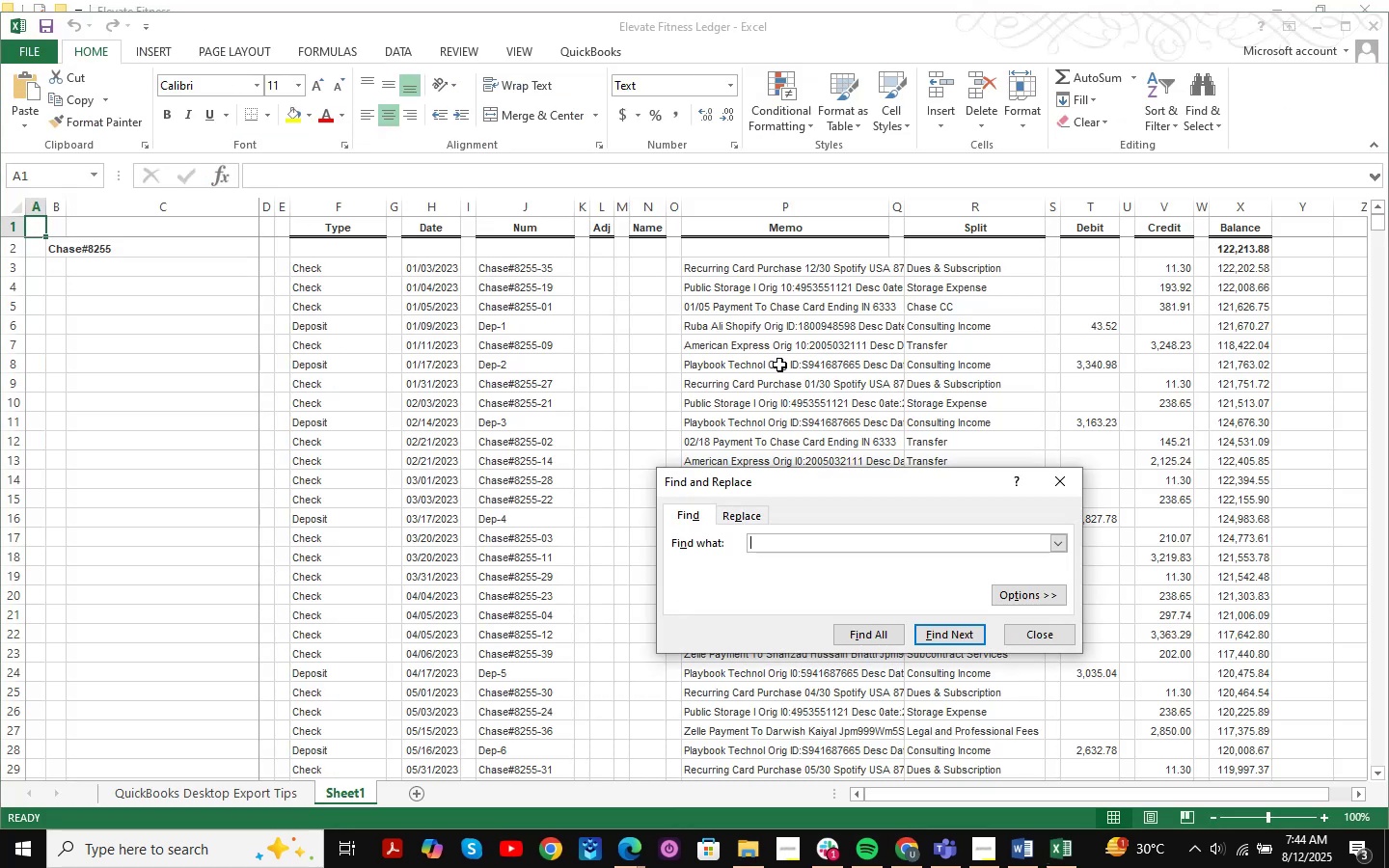 
key(Control+ControlLeft)
 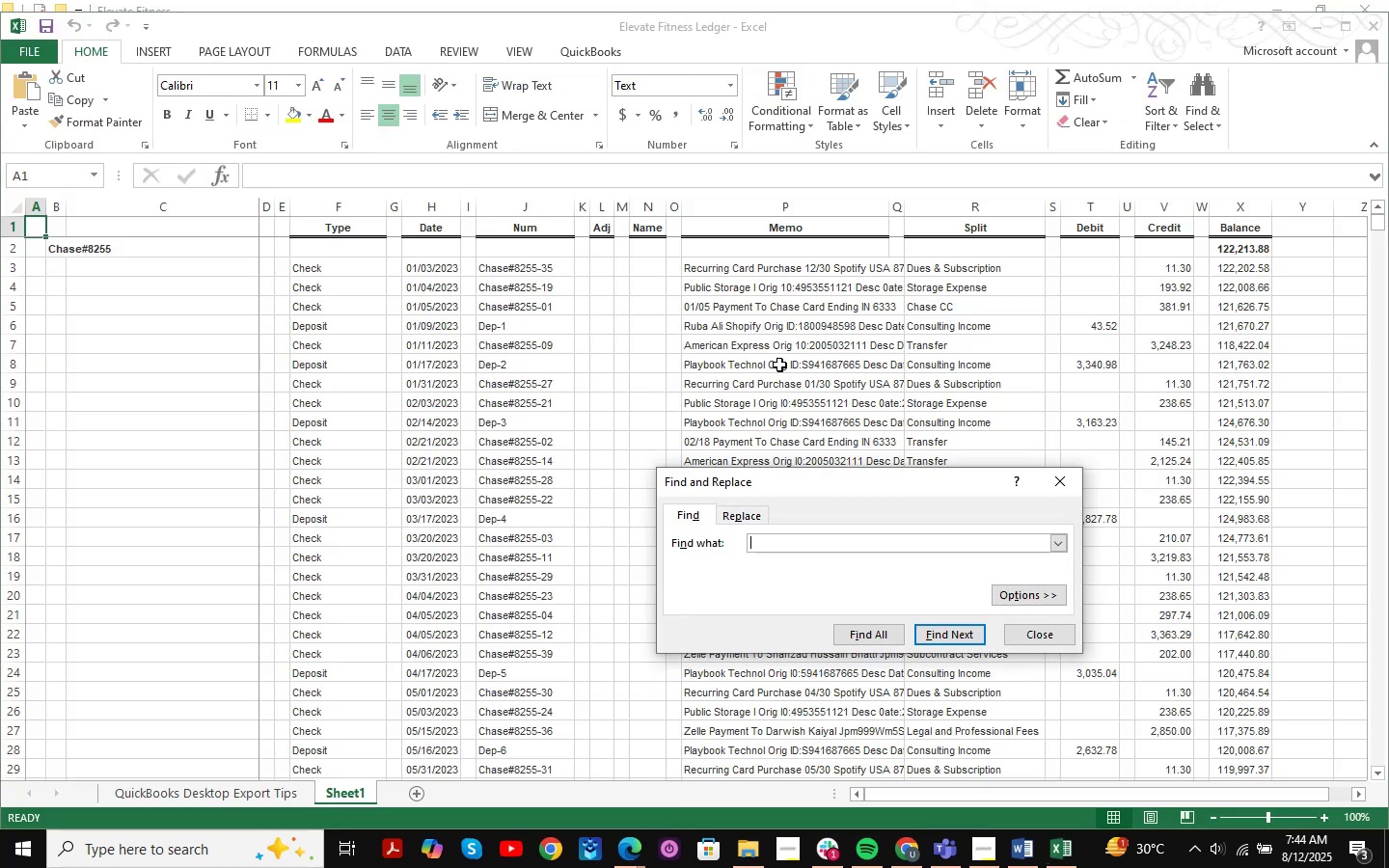 
key(Control+V)
 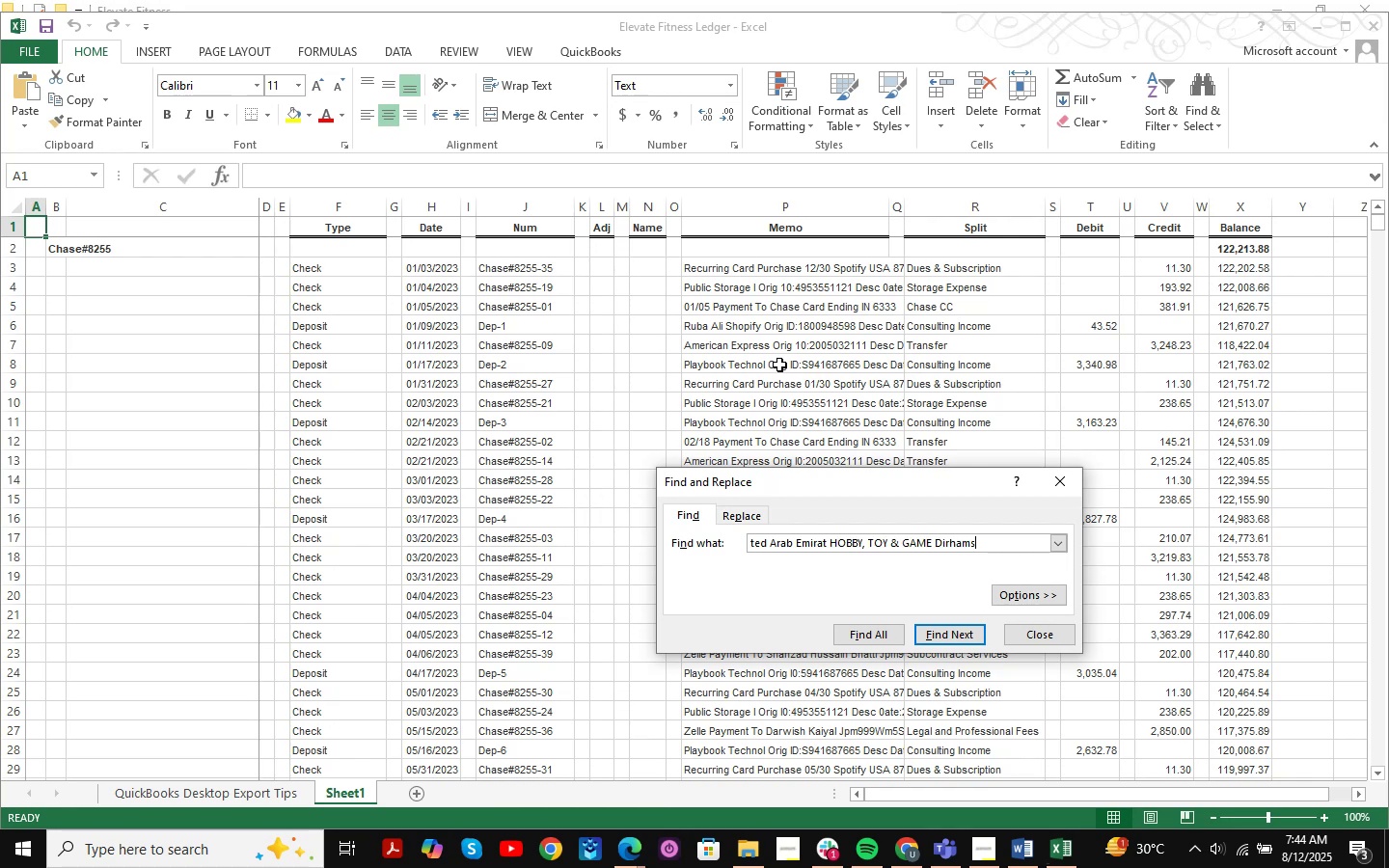 
key(NumpadEnter)
 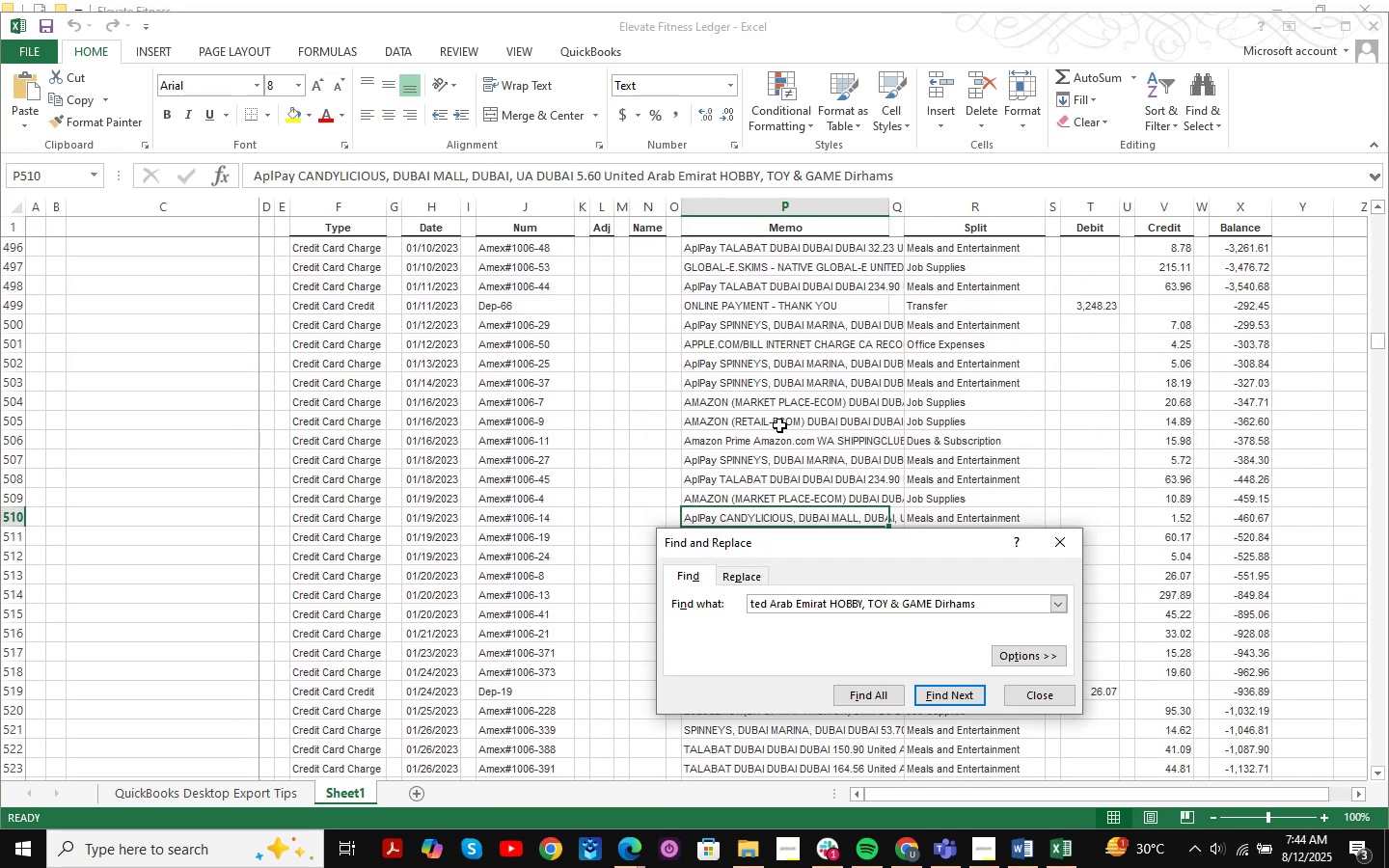 
key(NumpadEnter)
 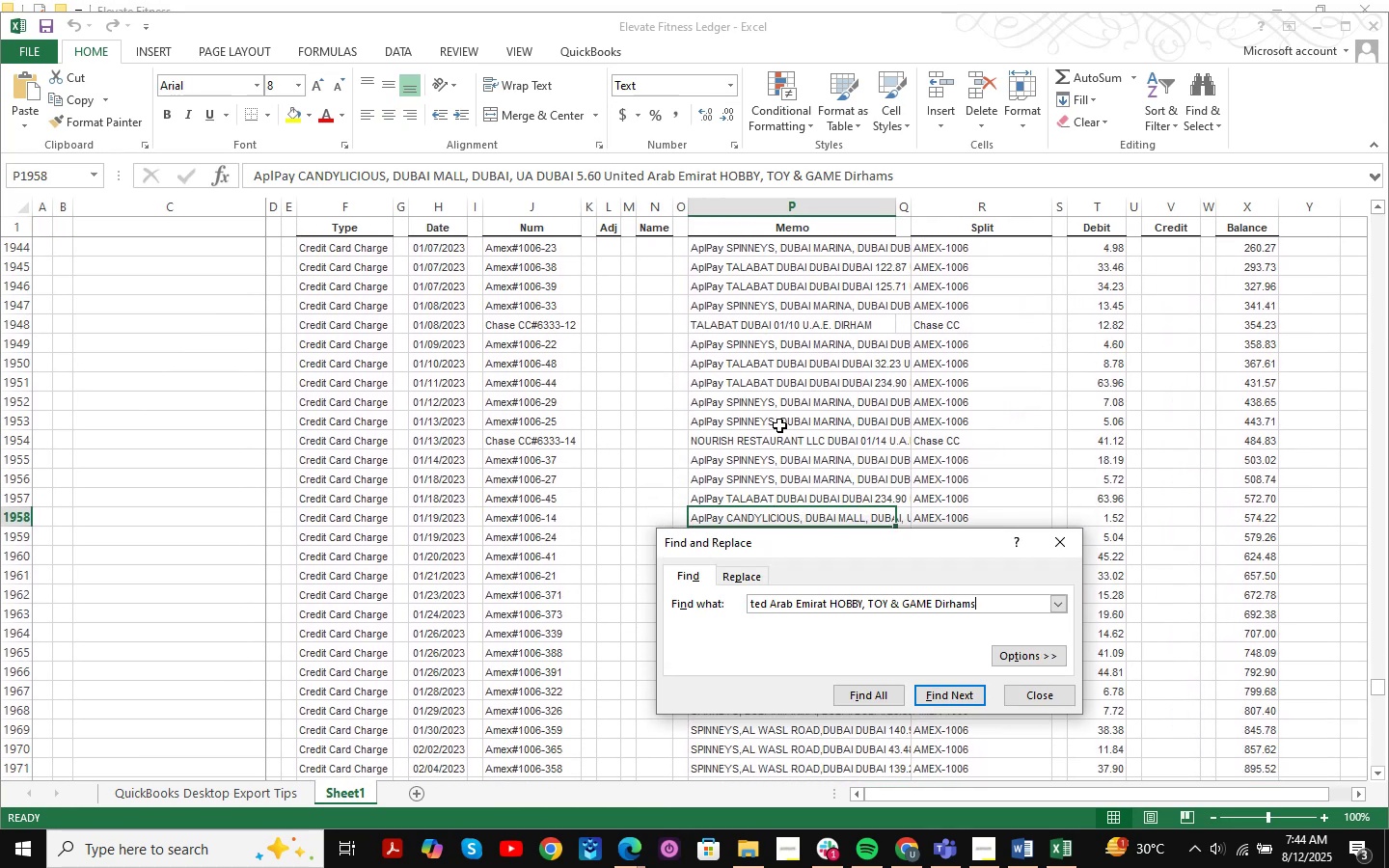 
key(NumpadEnter)
 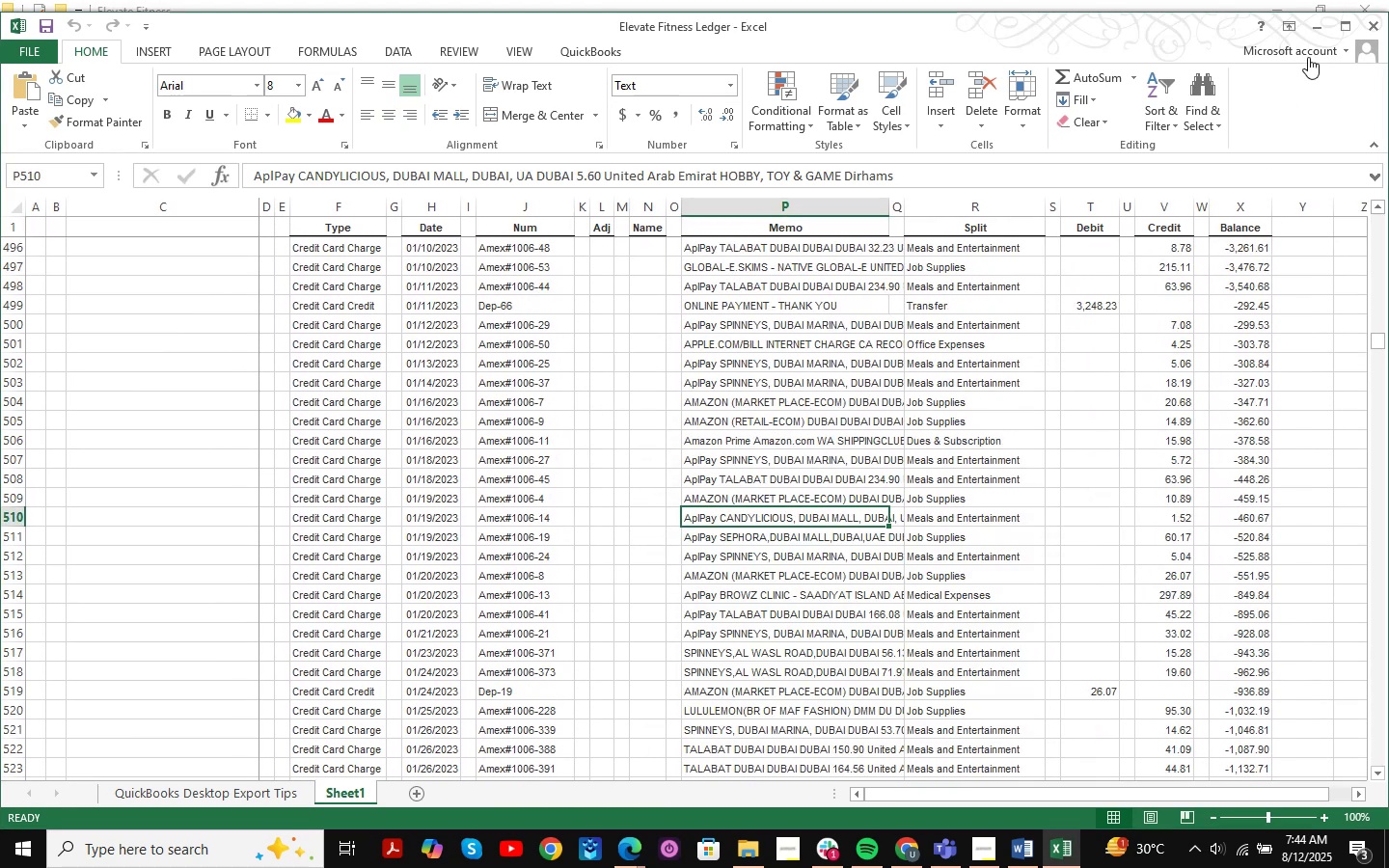 
left_click([1314, 20])
 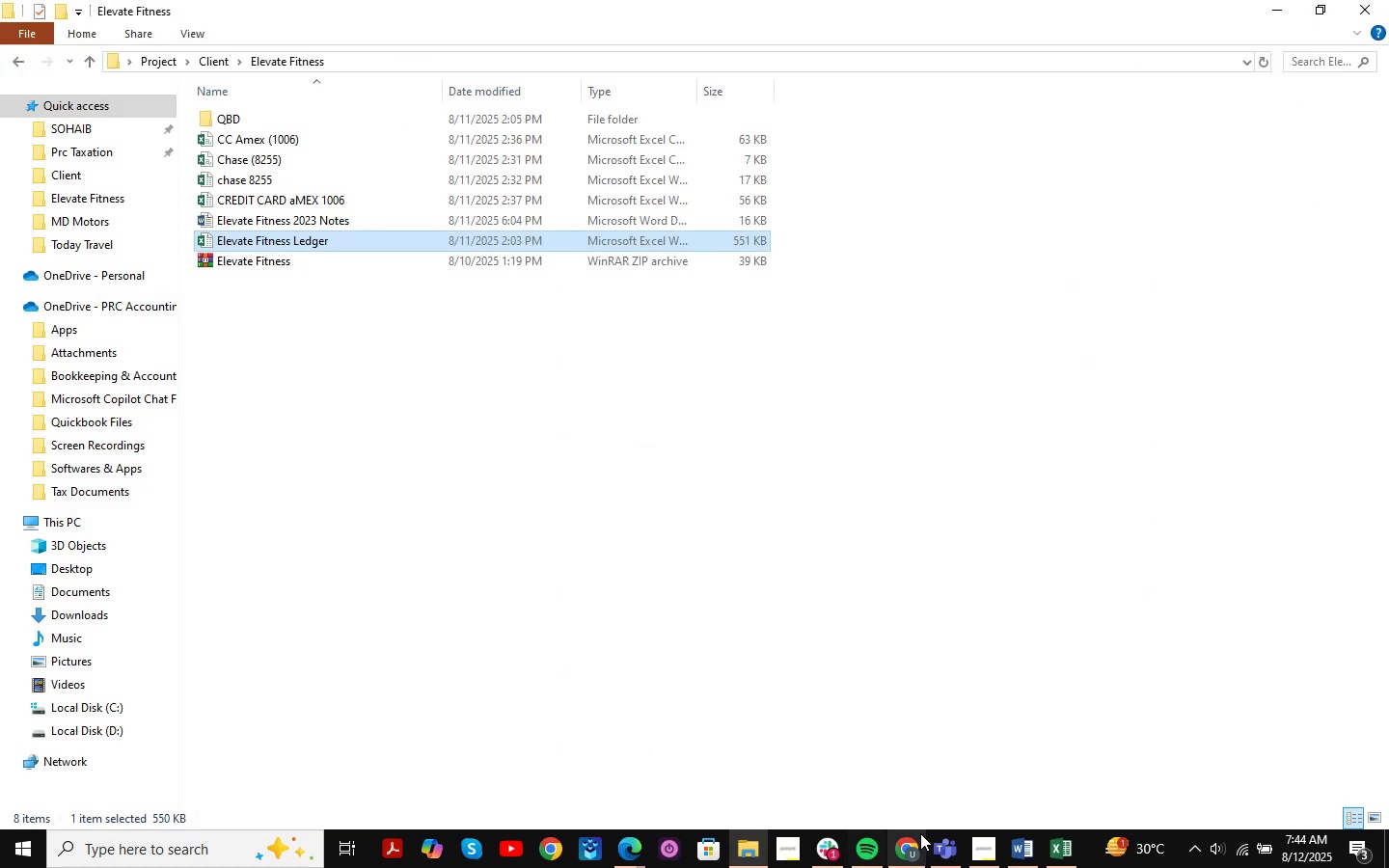 
left_click([912, 855])
 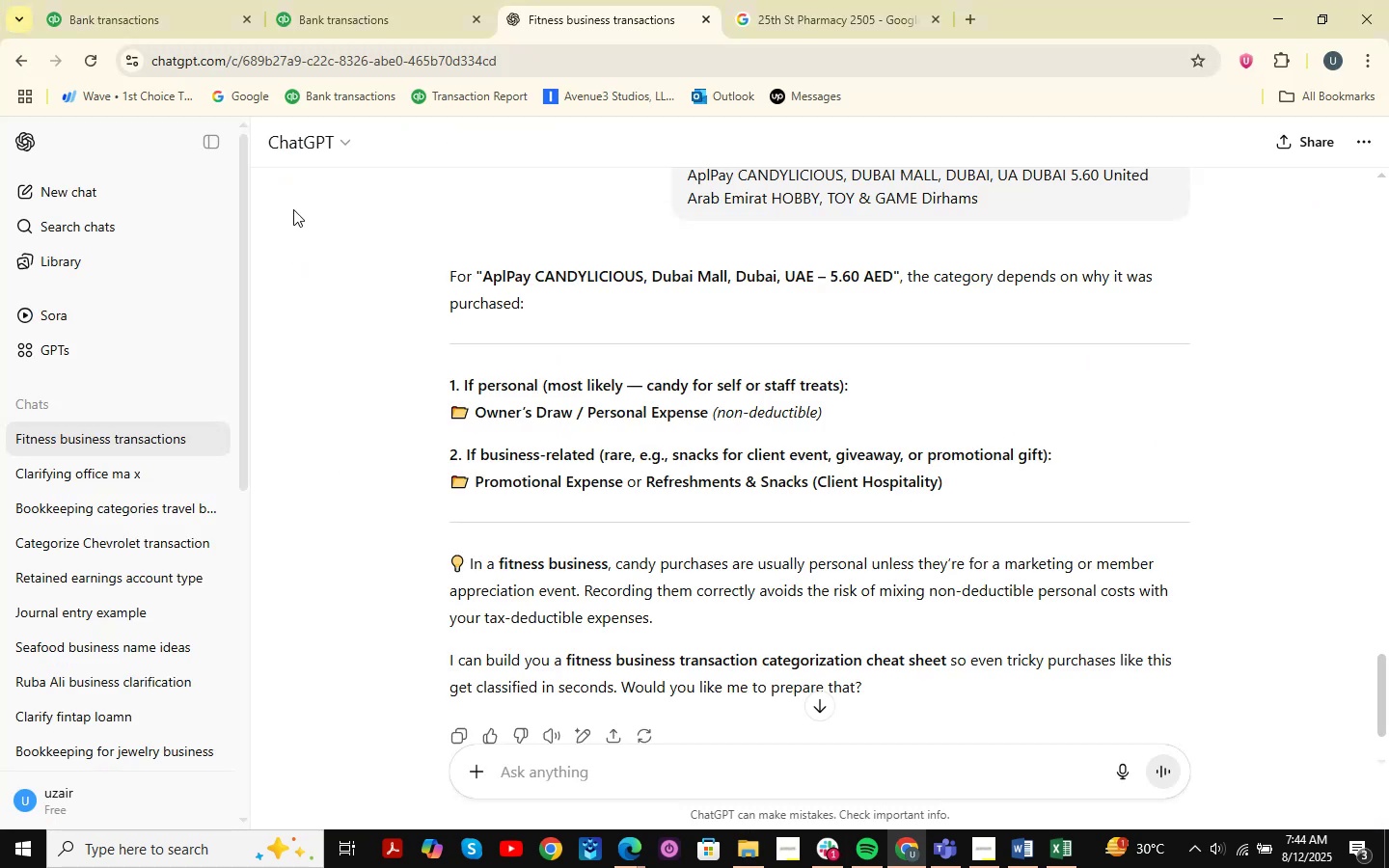 
left_click([132, 0])
 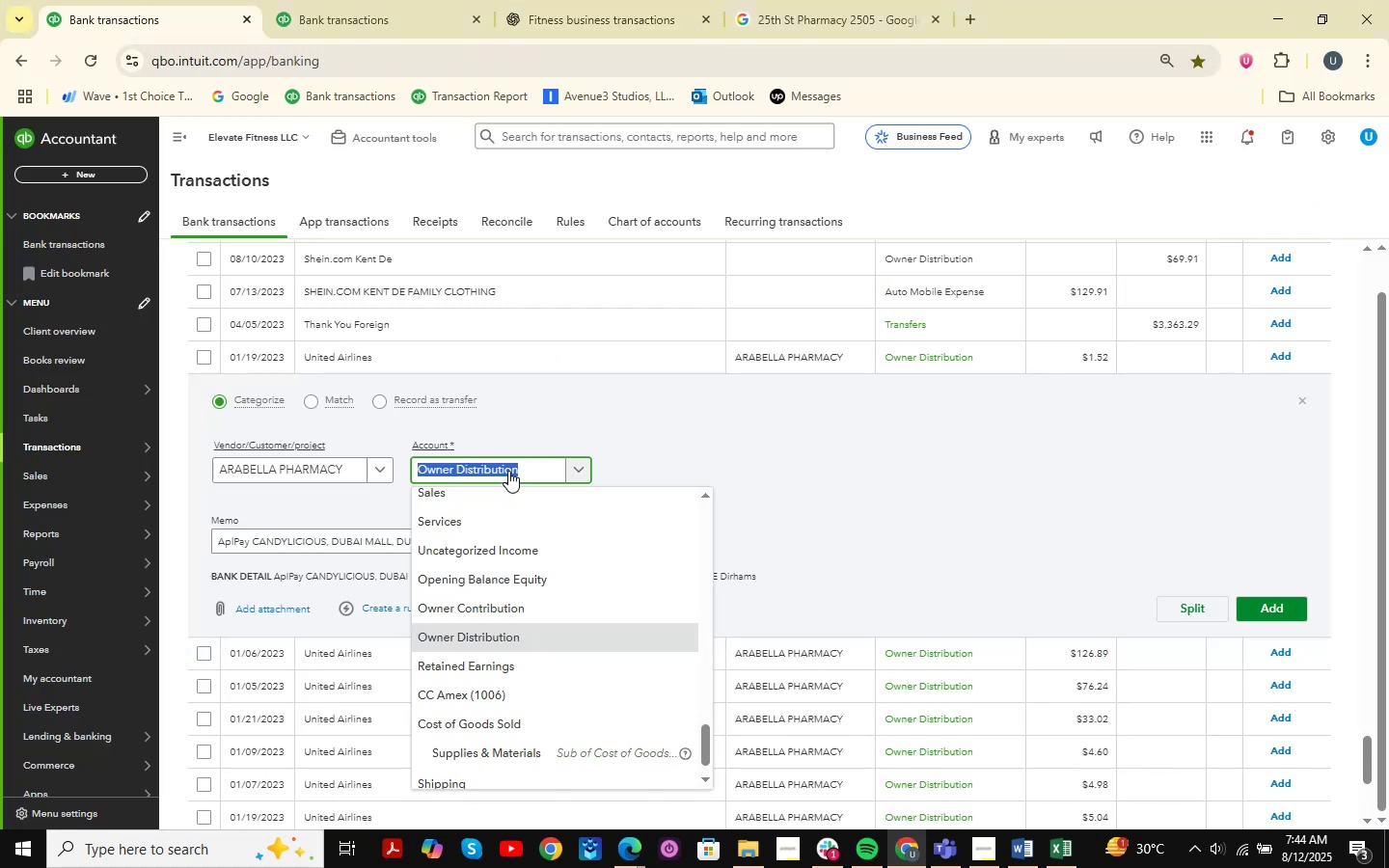 
type(meals )
 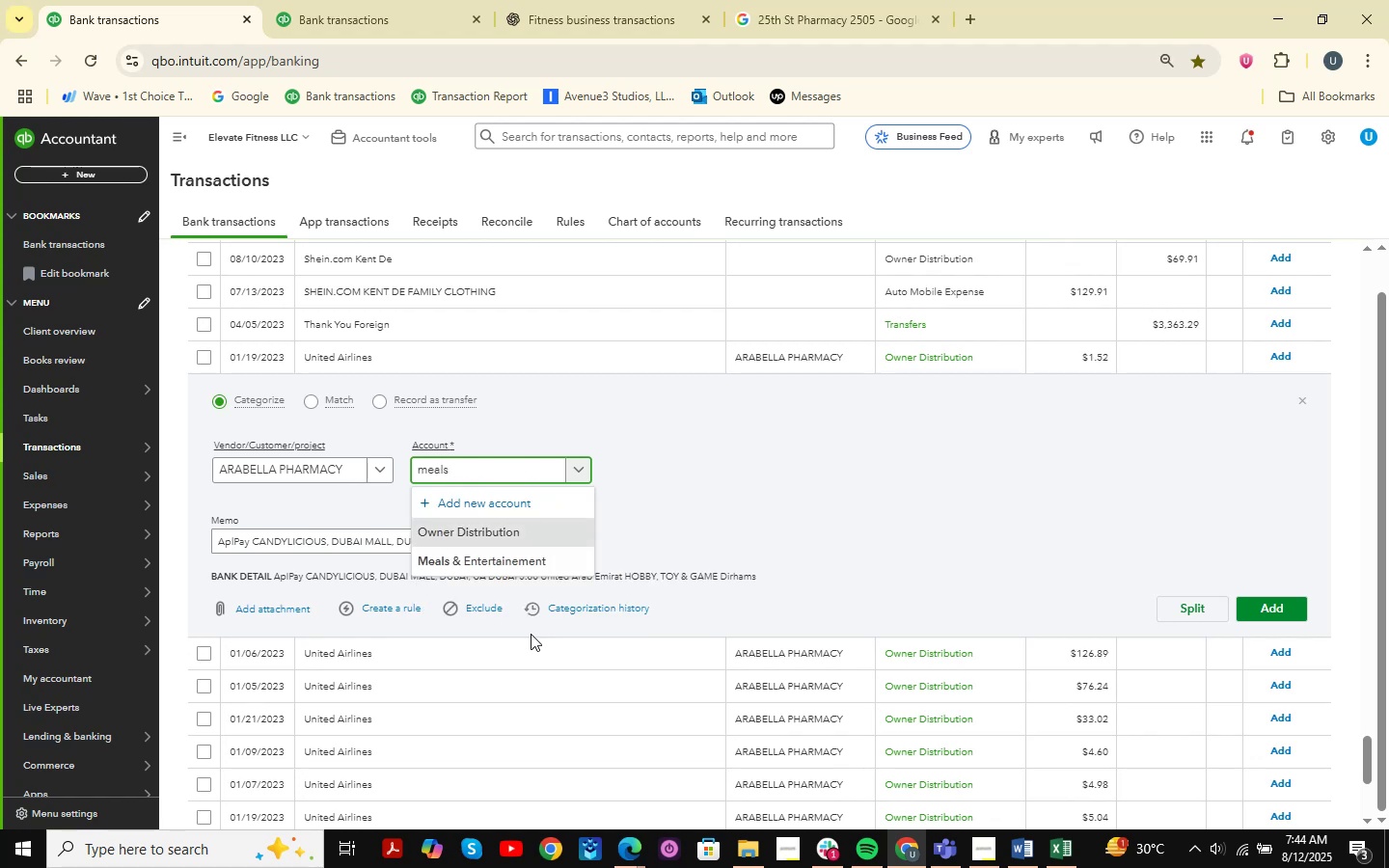 
left_click([477, 560])
 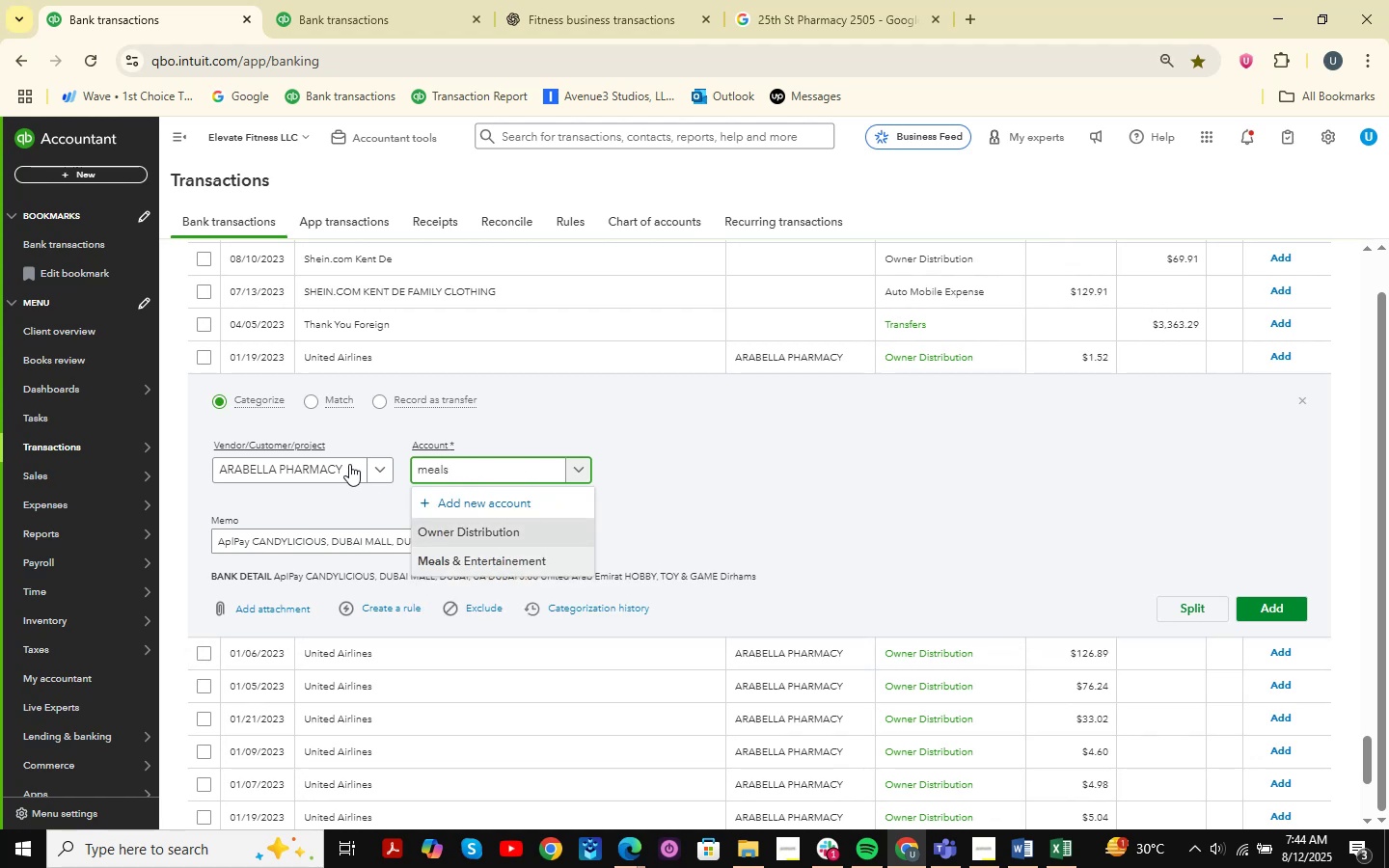 
left_click([349, 464])
 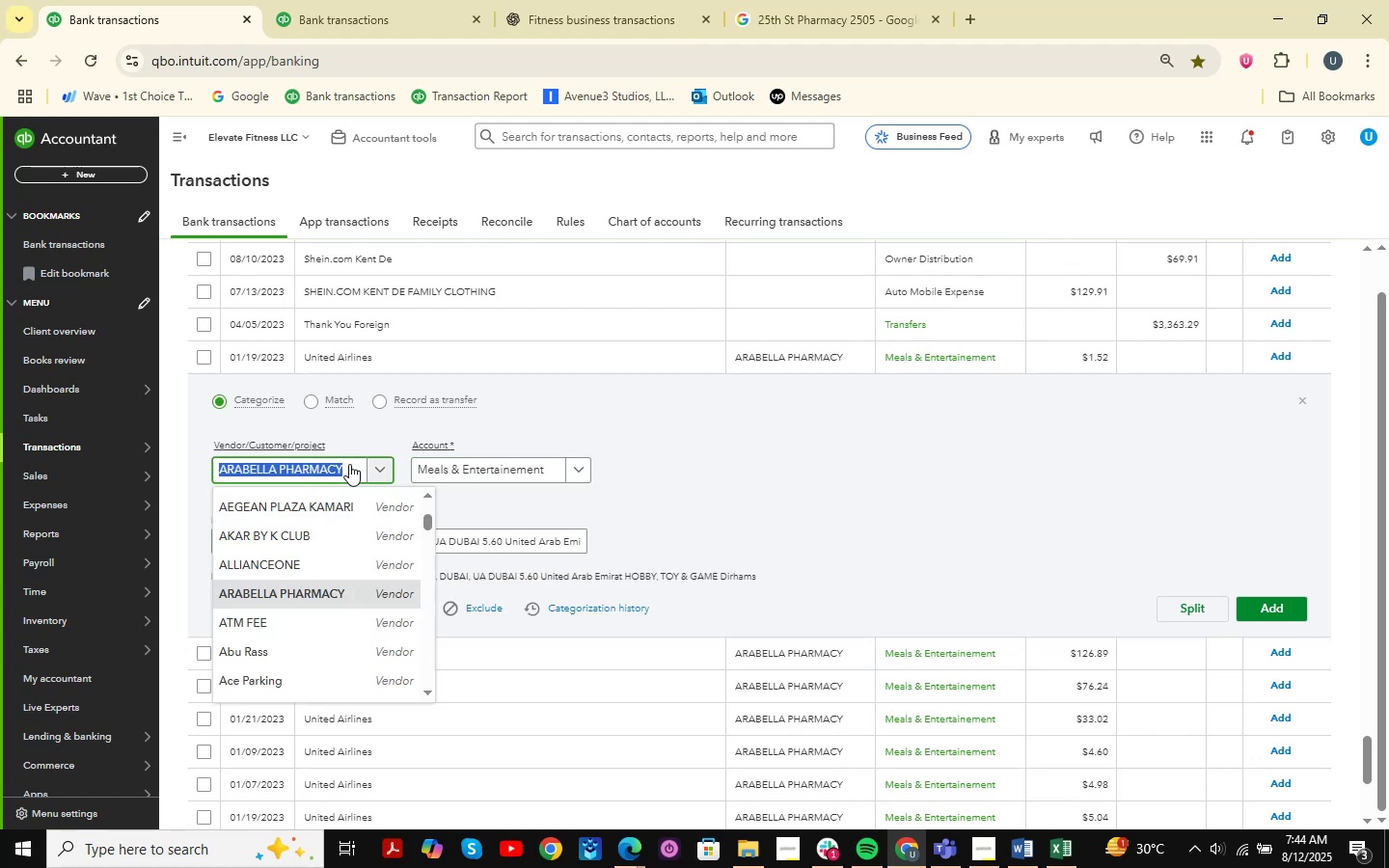 
key(Backspace)
 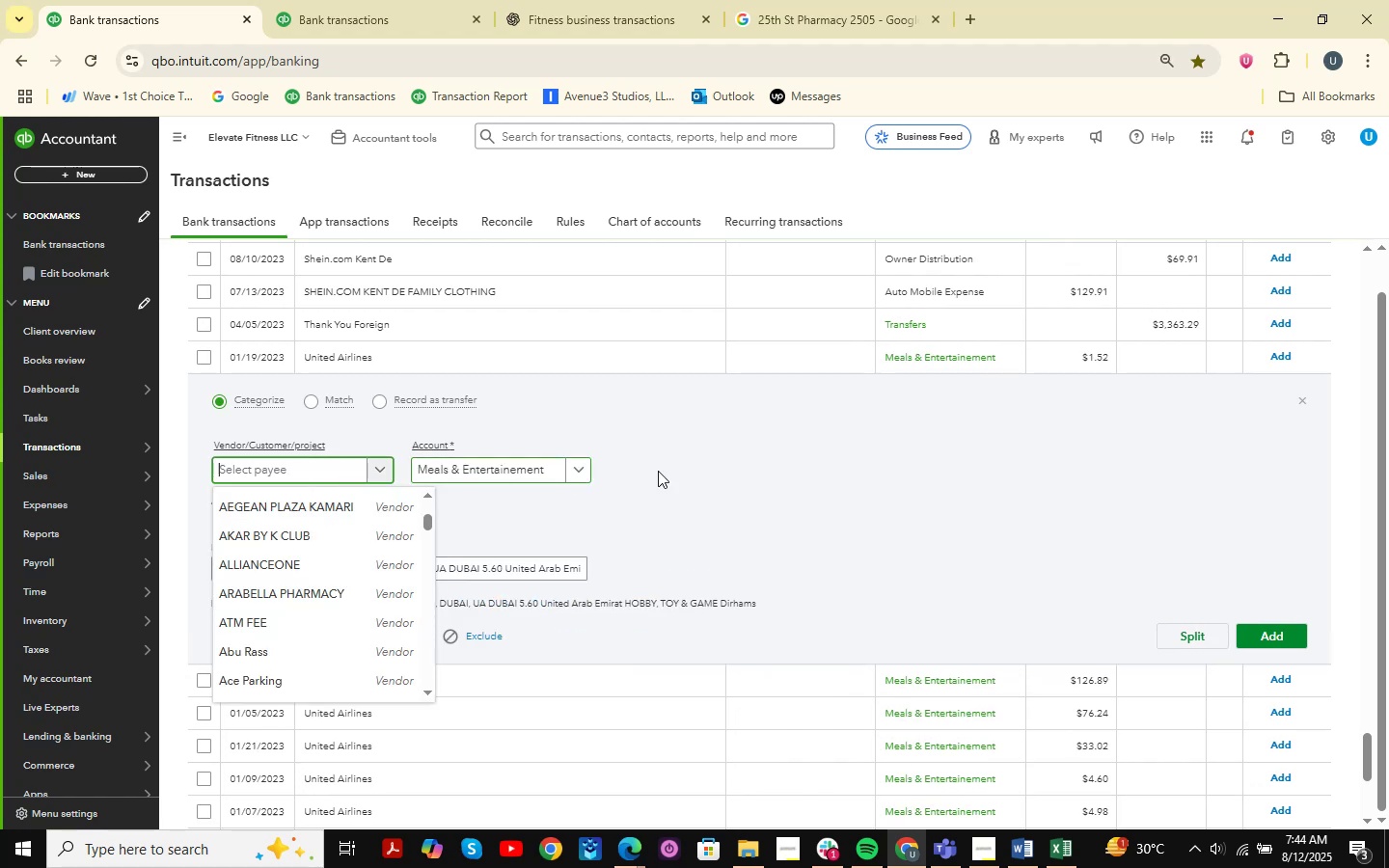 
left_click([733, 471])
 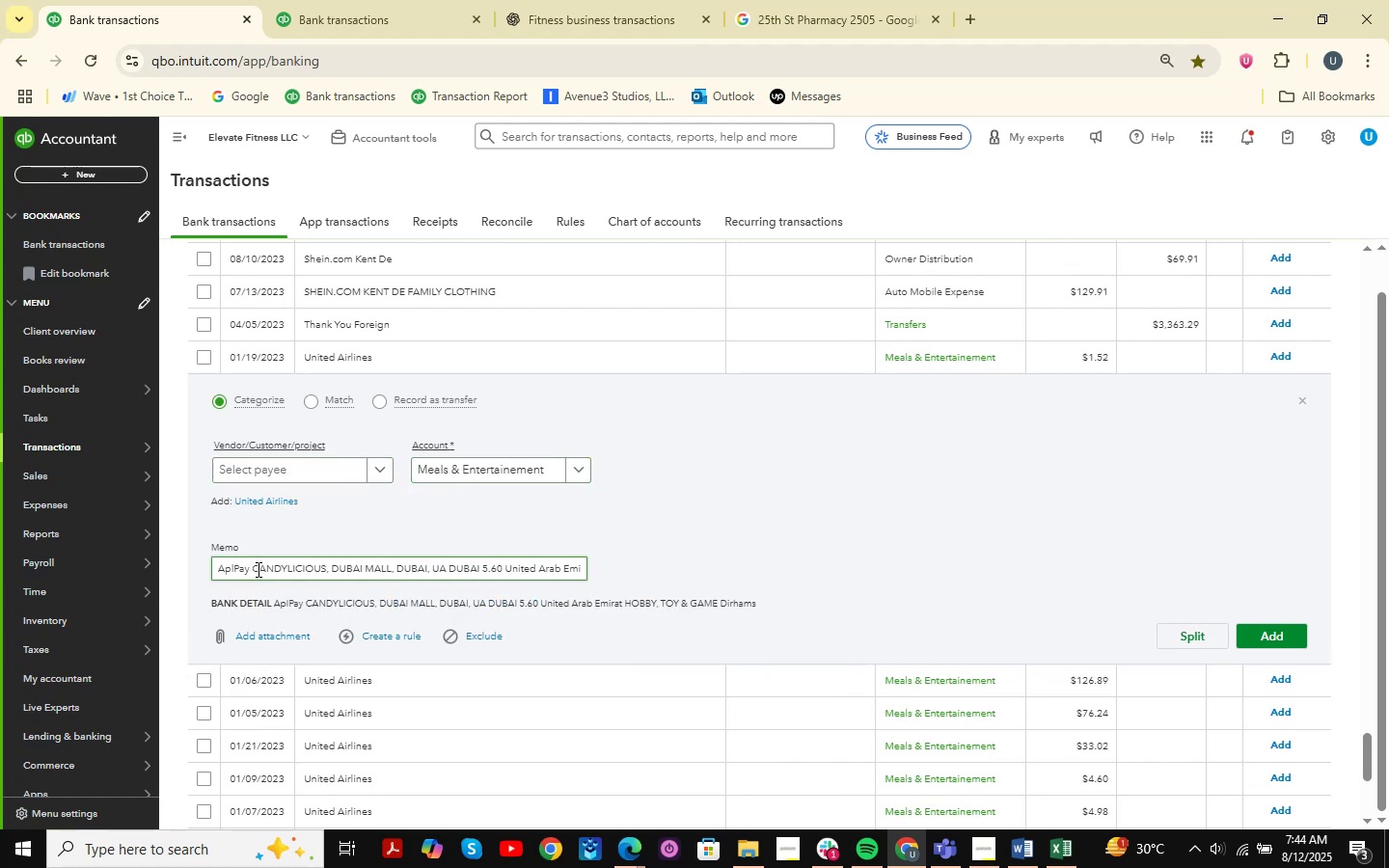 
left_click_drag(start_coordinate=[254, 570], to_coordinate=[325, 568])
 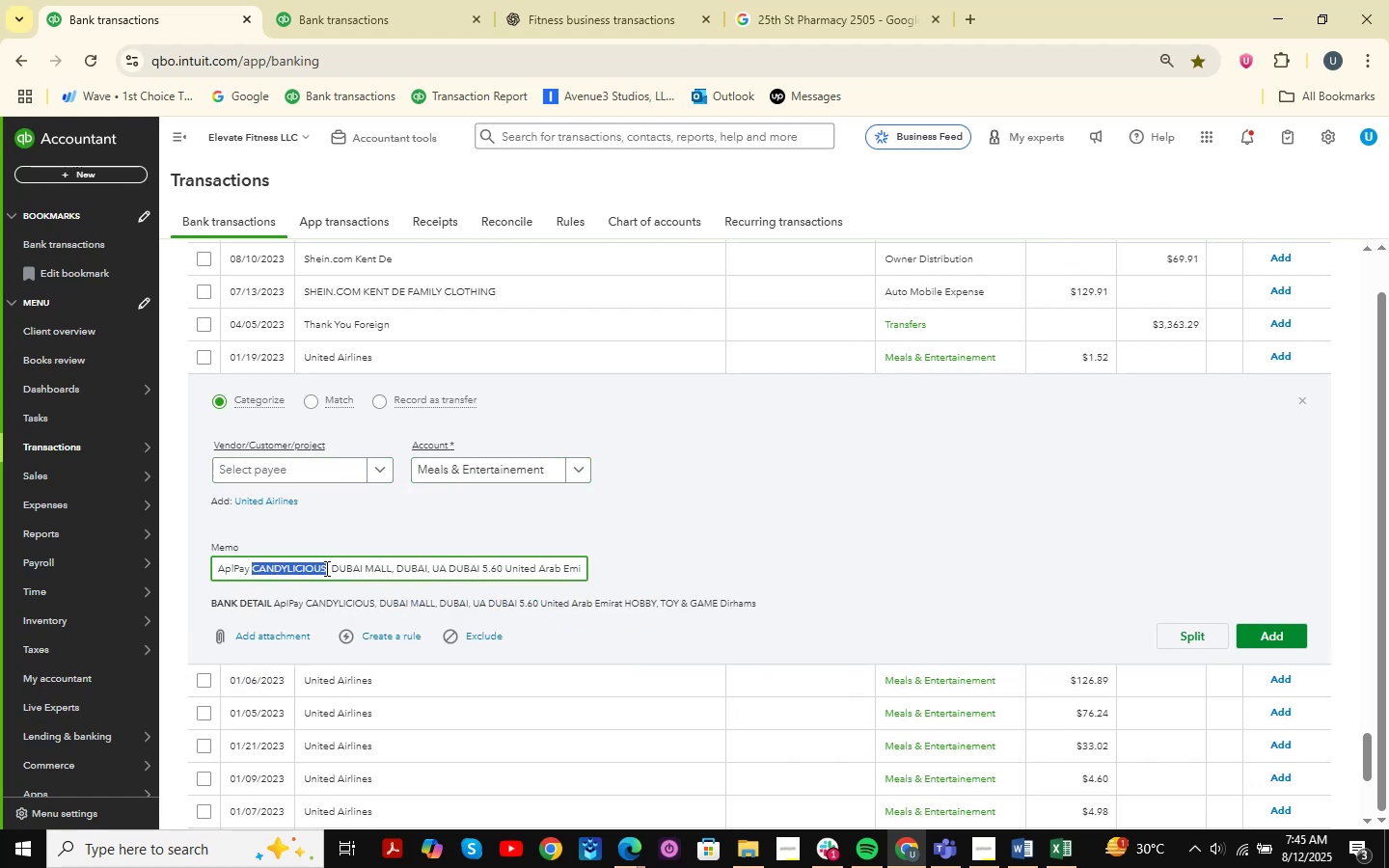 
key(Control+C)
 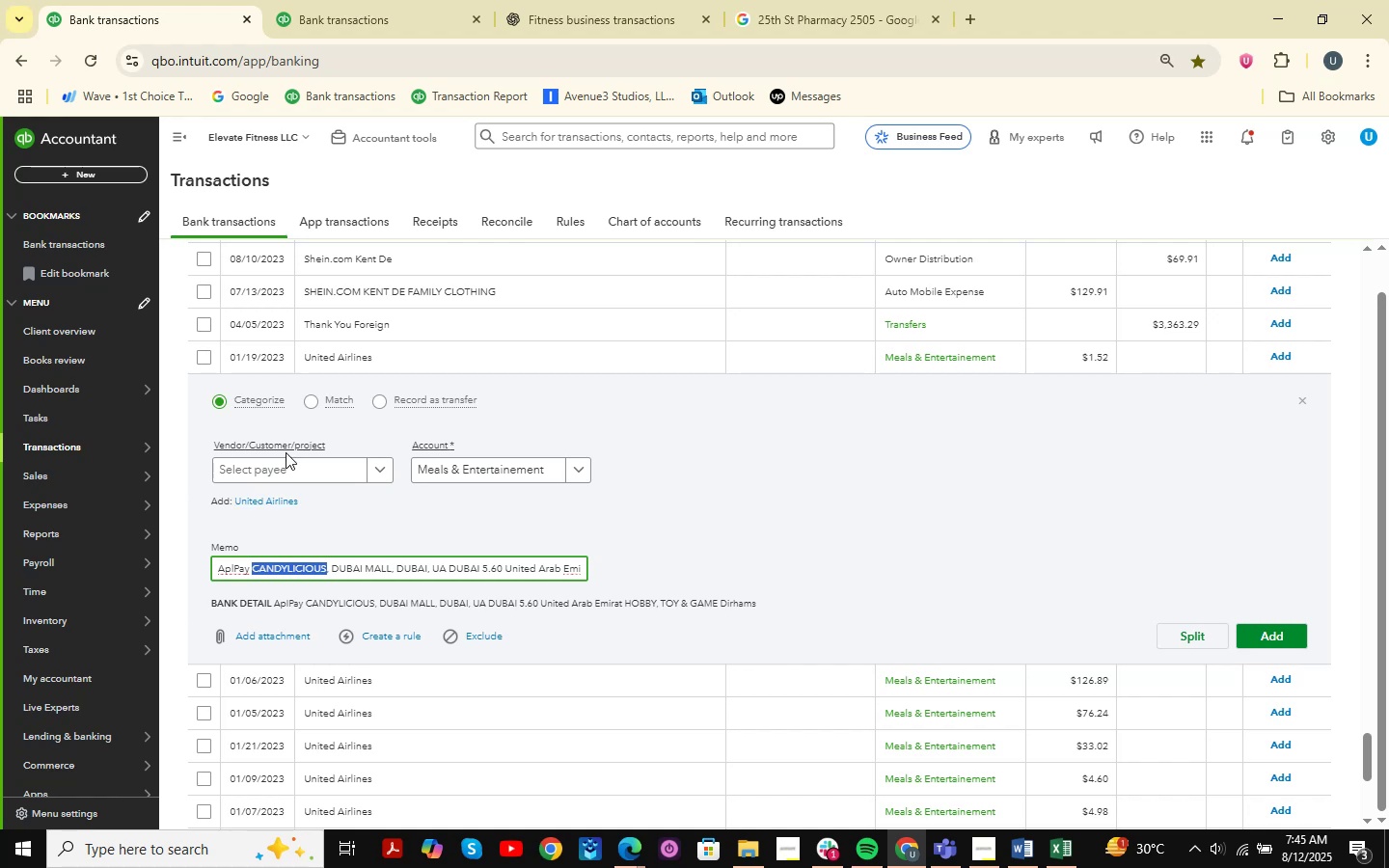 
double_click([272, 467])
 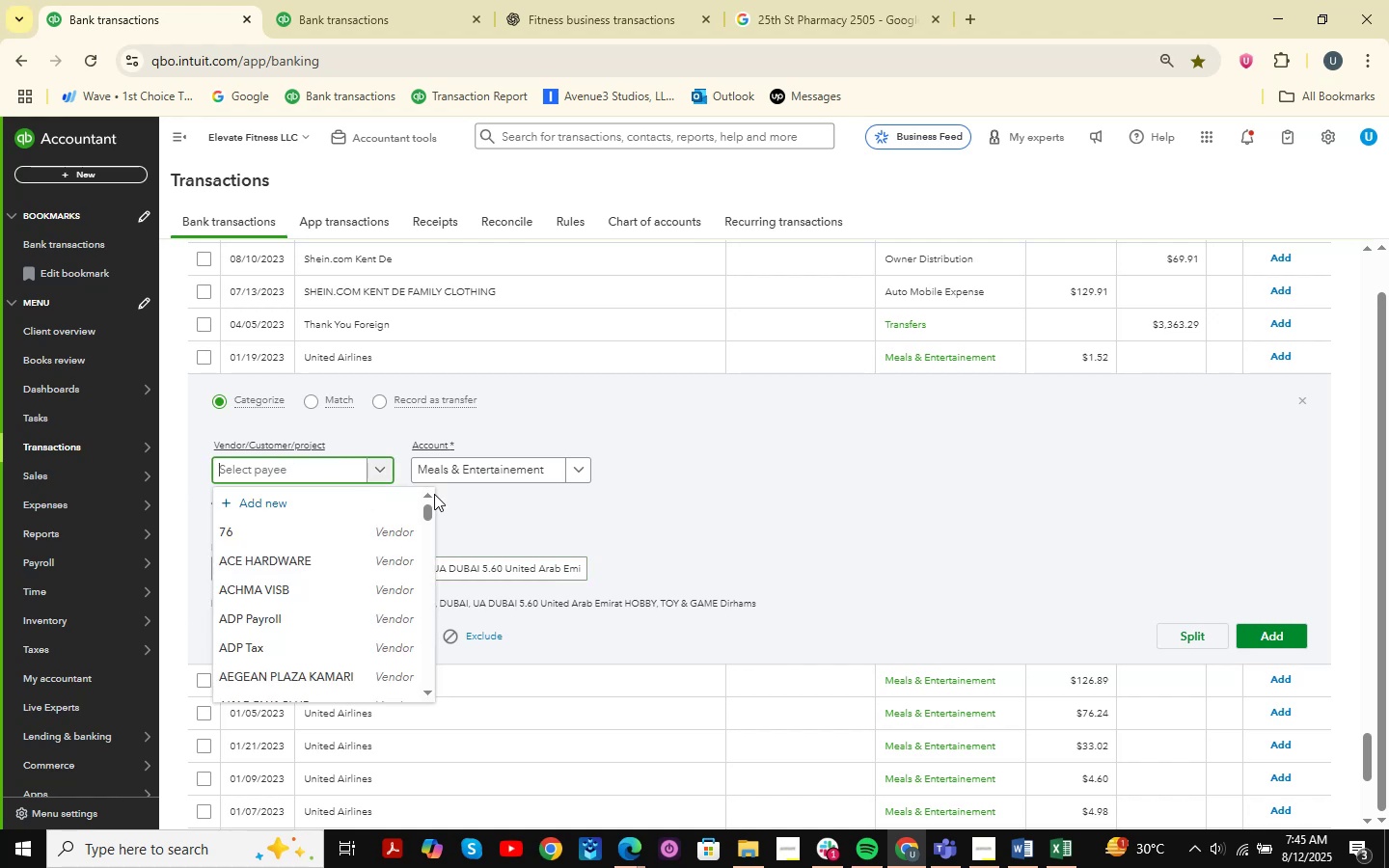 
key(Control+ControlLeft)
 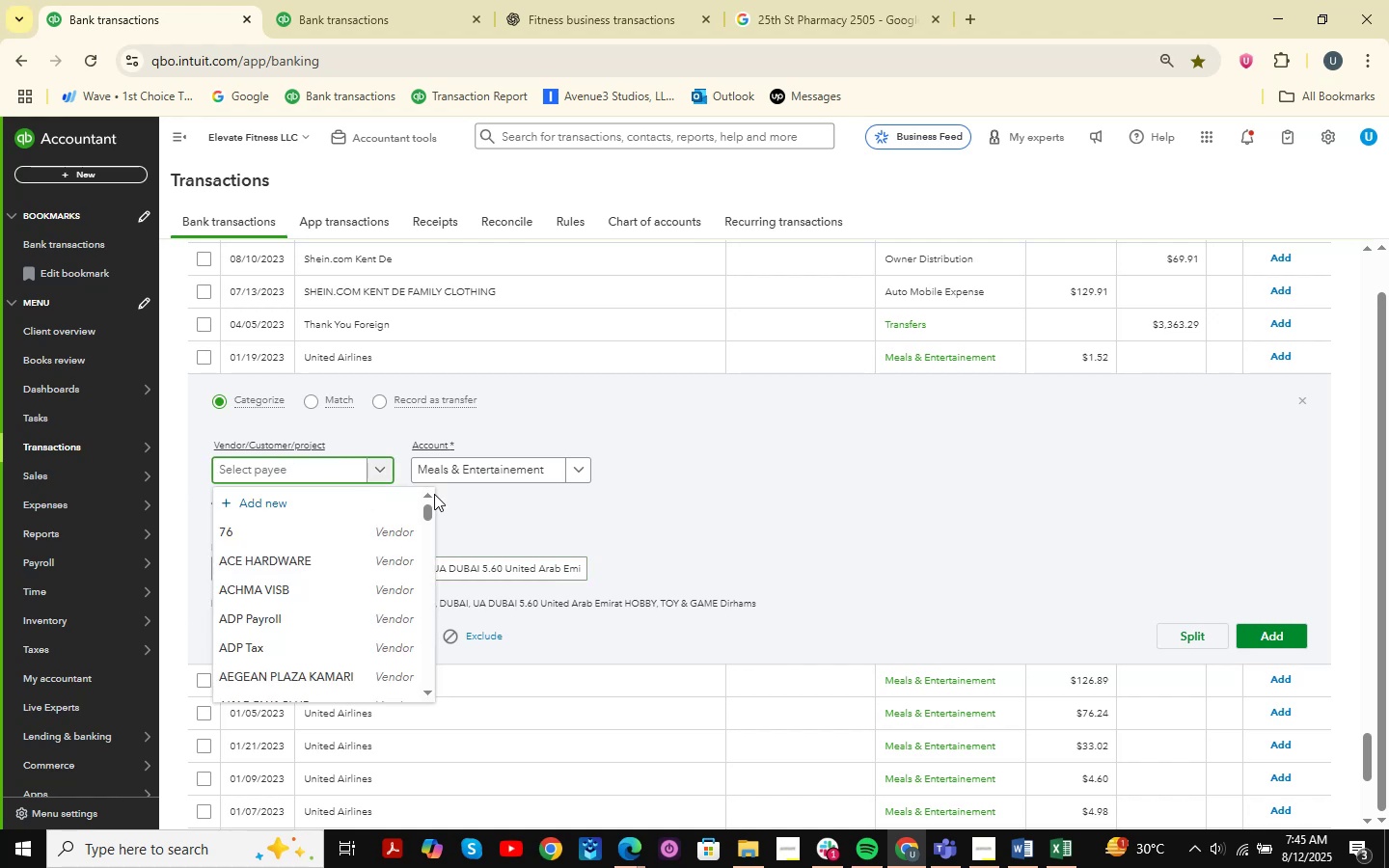 
key(Control+V)
 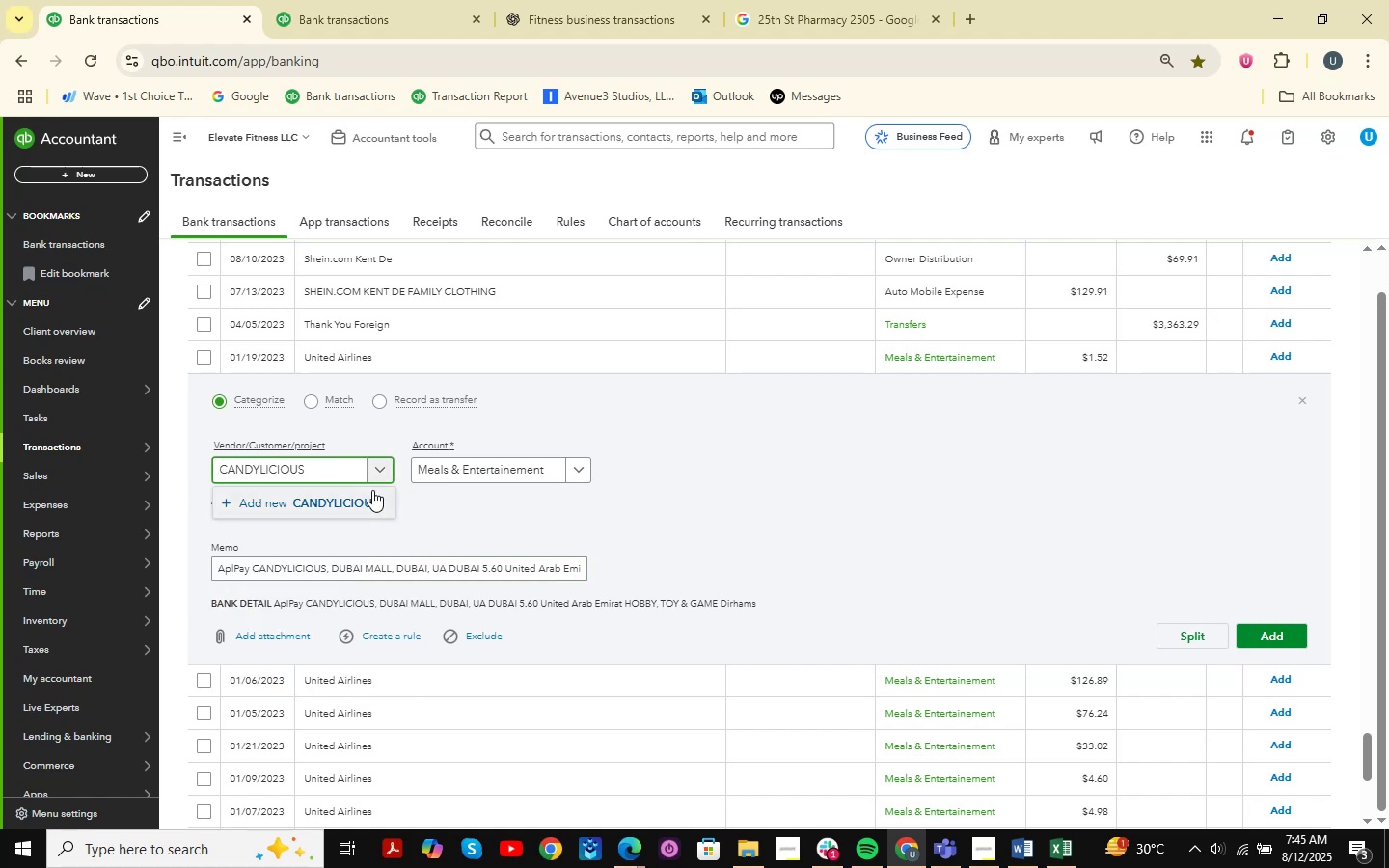 
left_click([319, 499])
 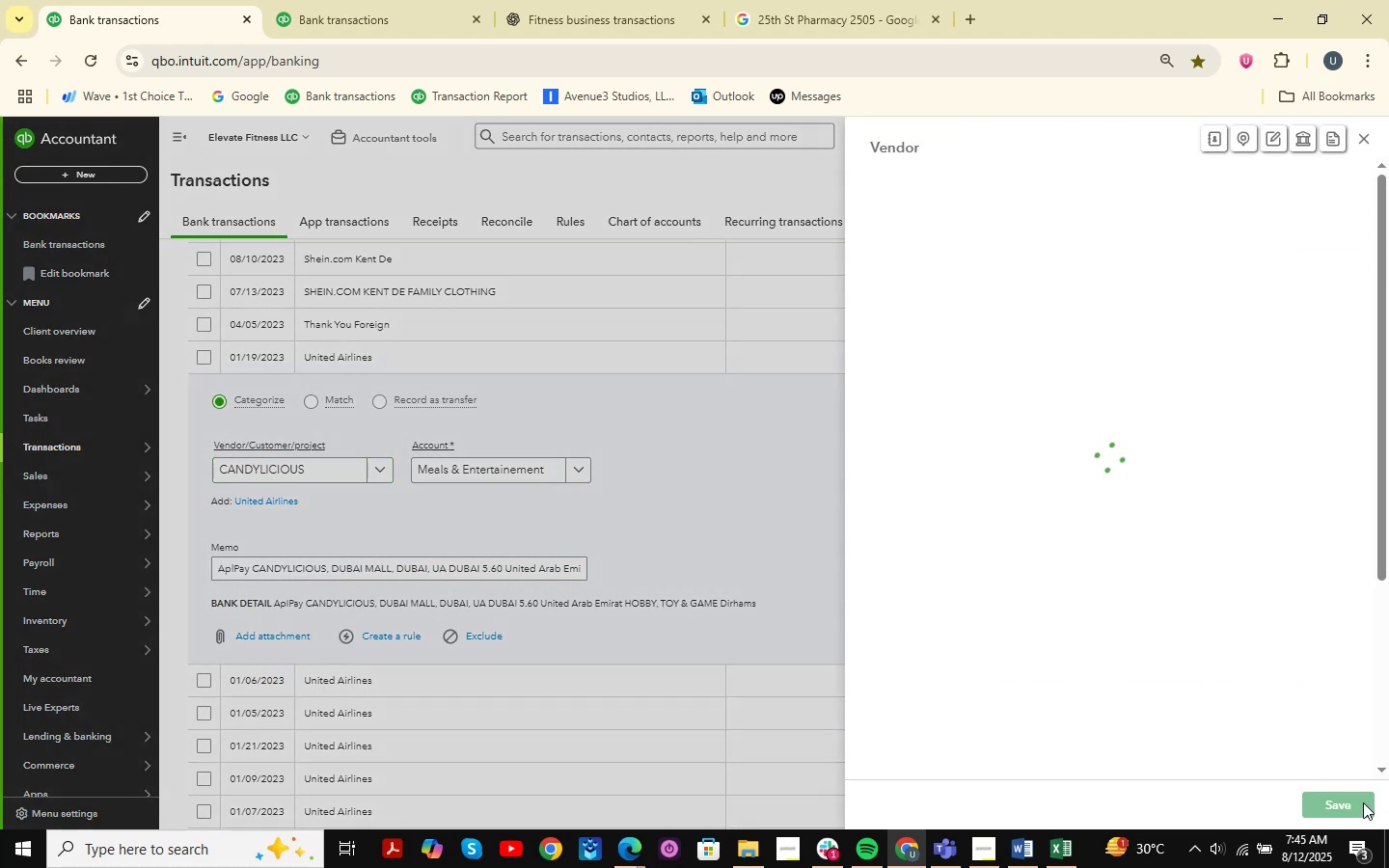 
left_click([1363, 802])
 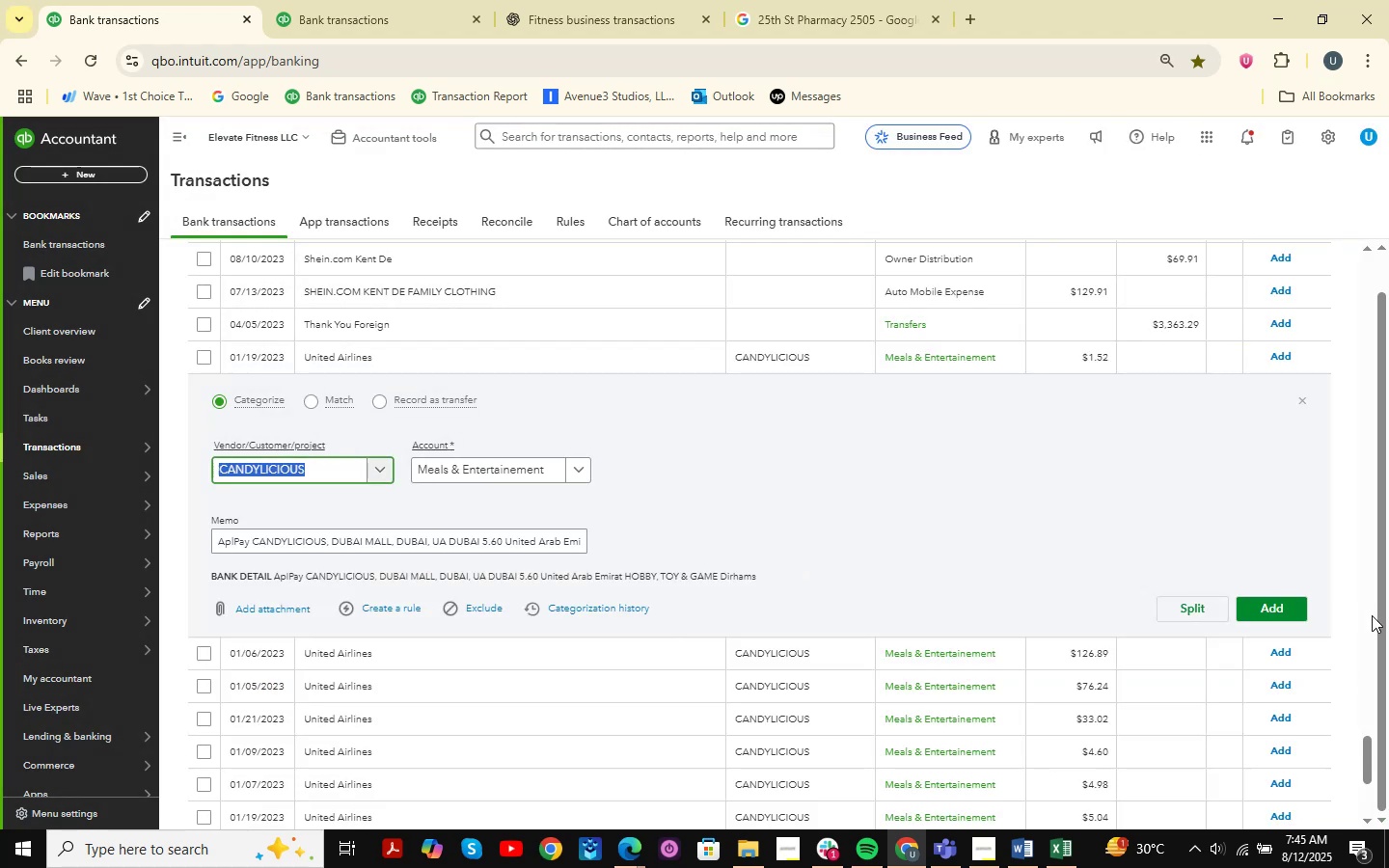 
double_click([1297, 607])
 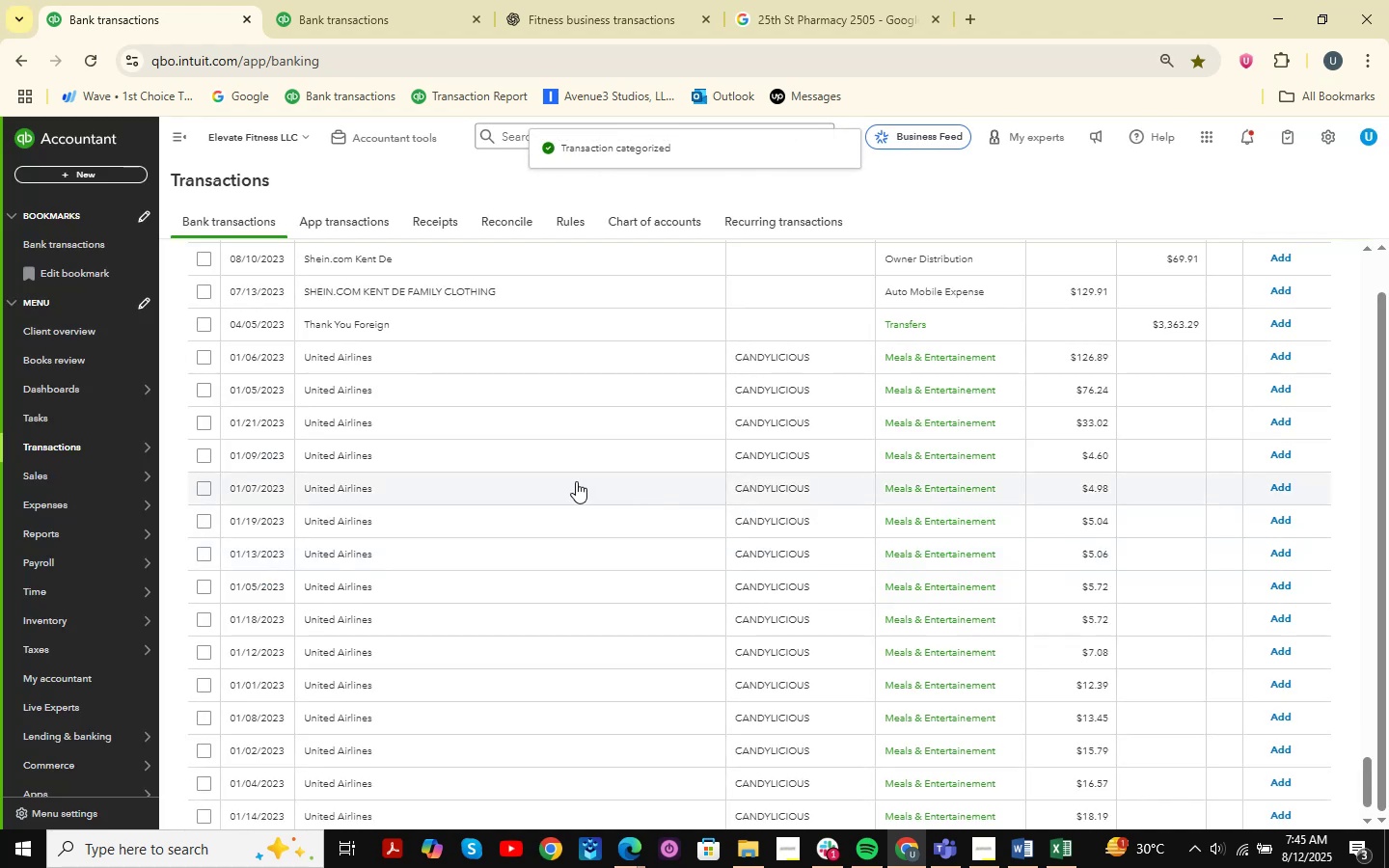 
wait(7.52)
 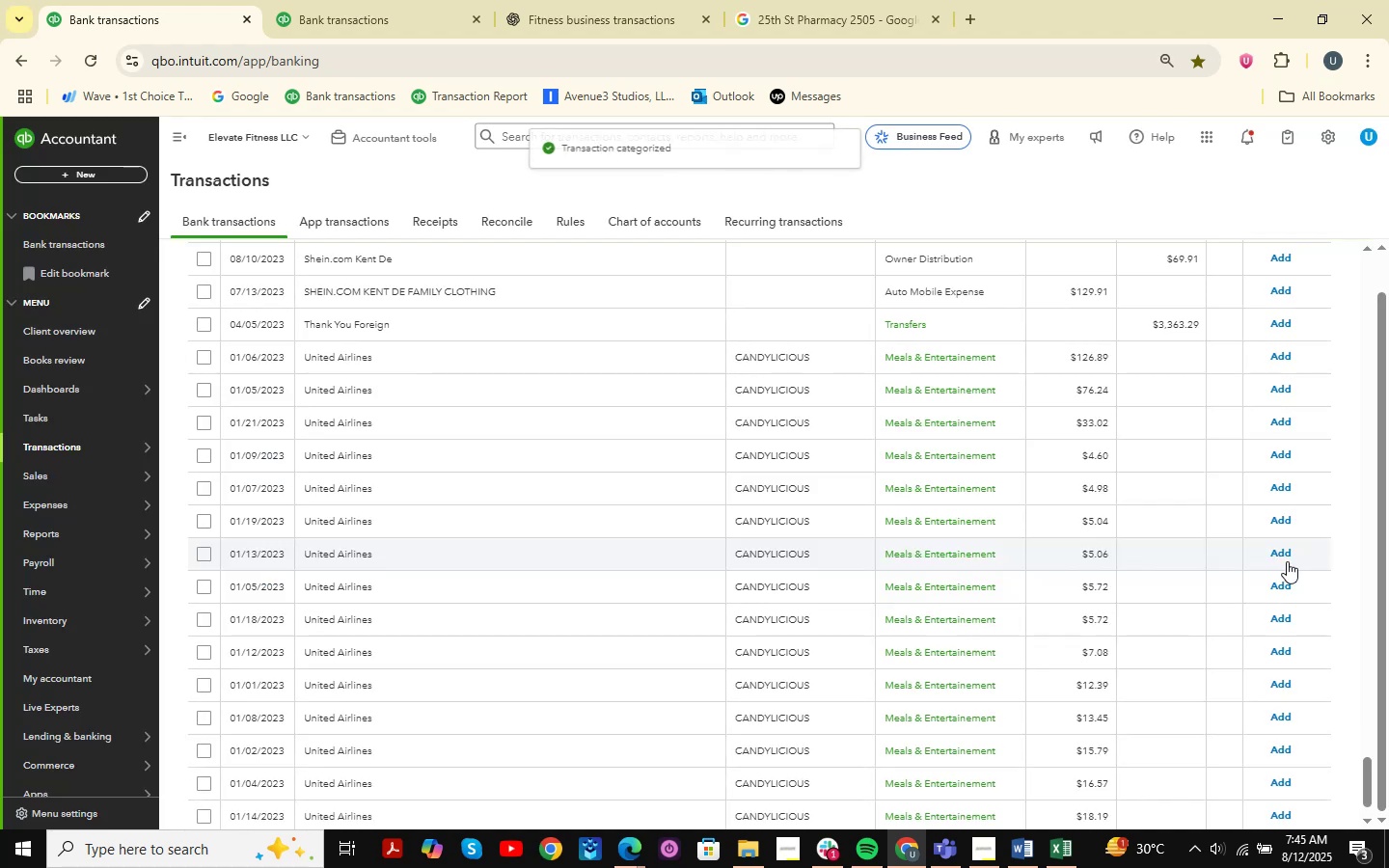 
left_click([463, 346])
 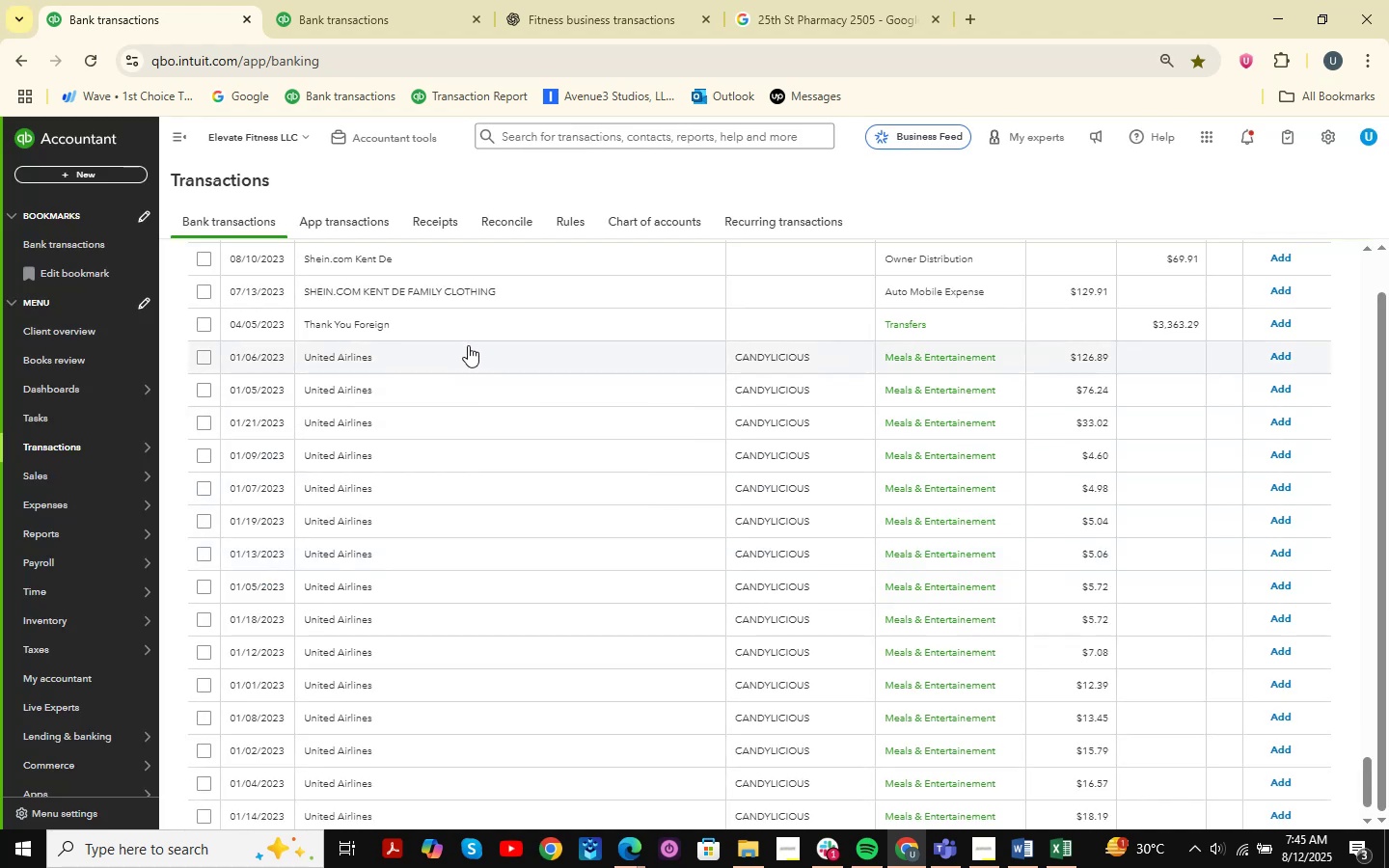 
mouse_move([495, 342])
 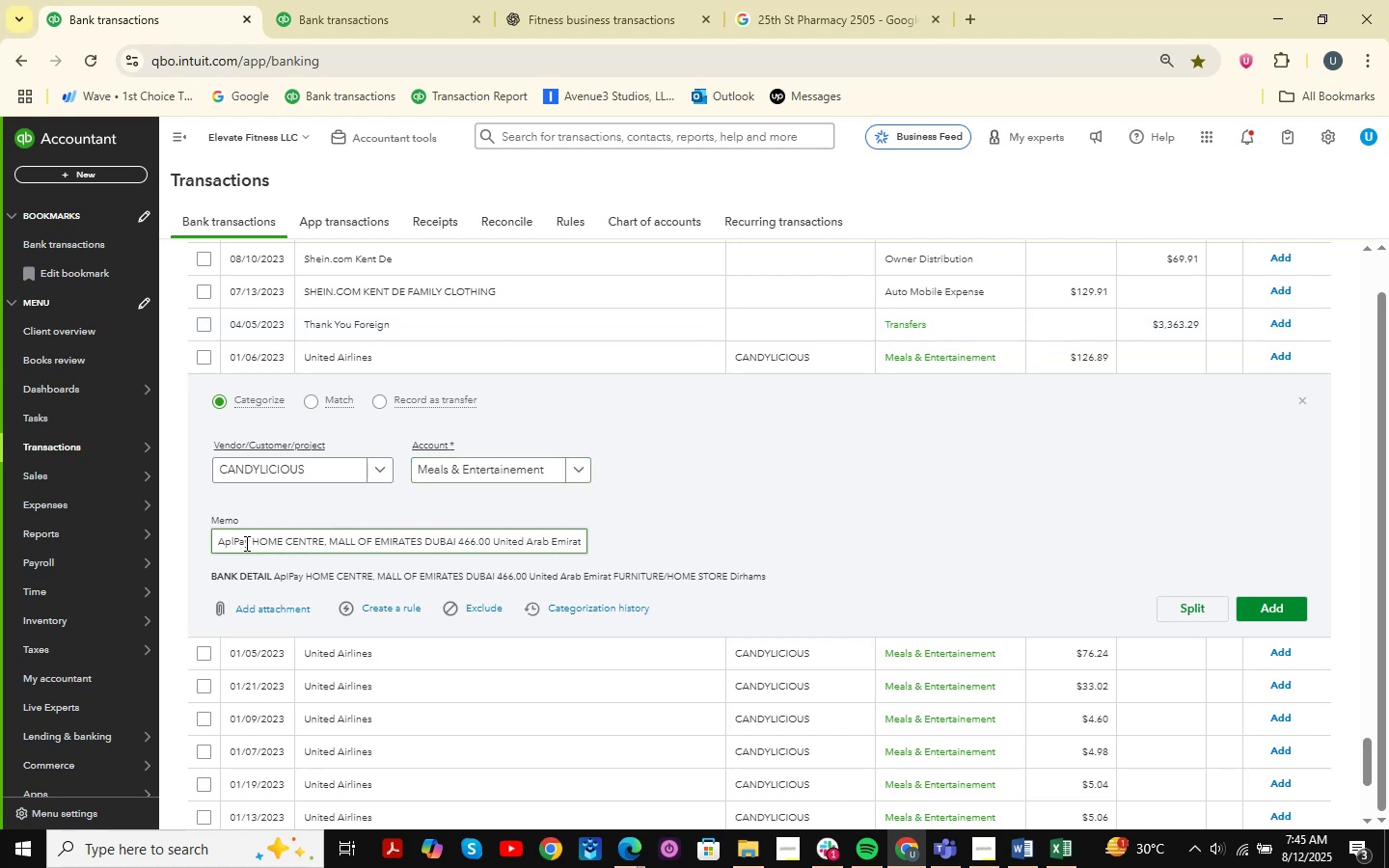 
left_click_drag(start_coordinate=[253, 543], to_coordinate=[322, 551])
 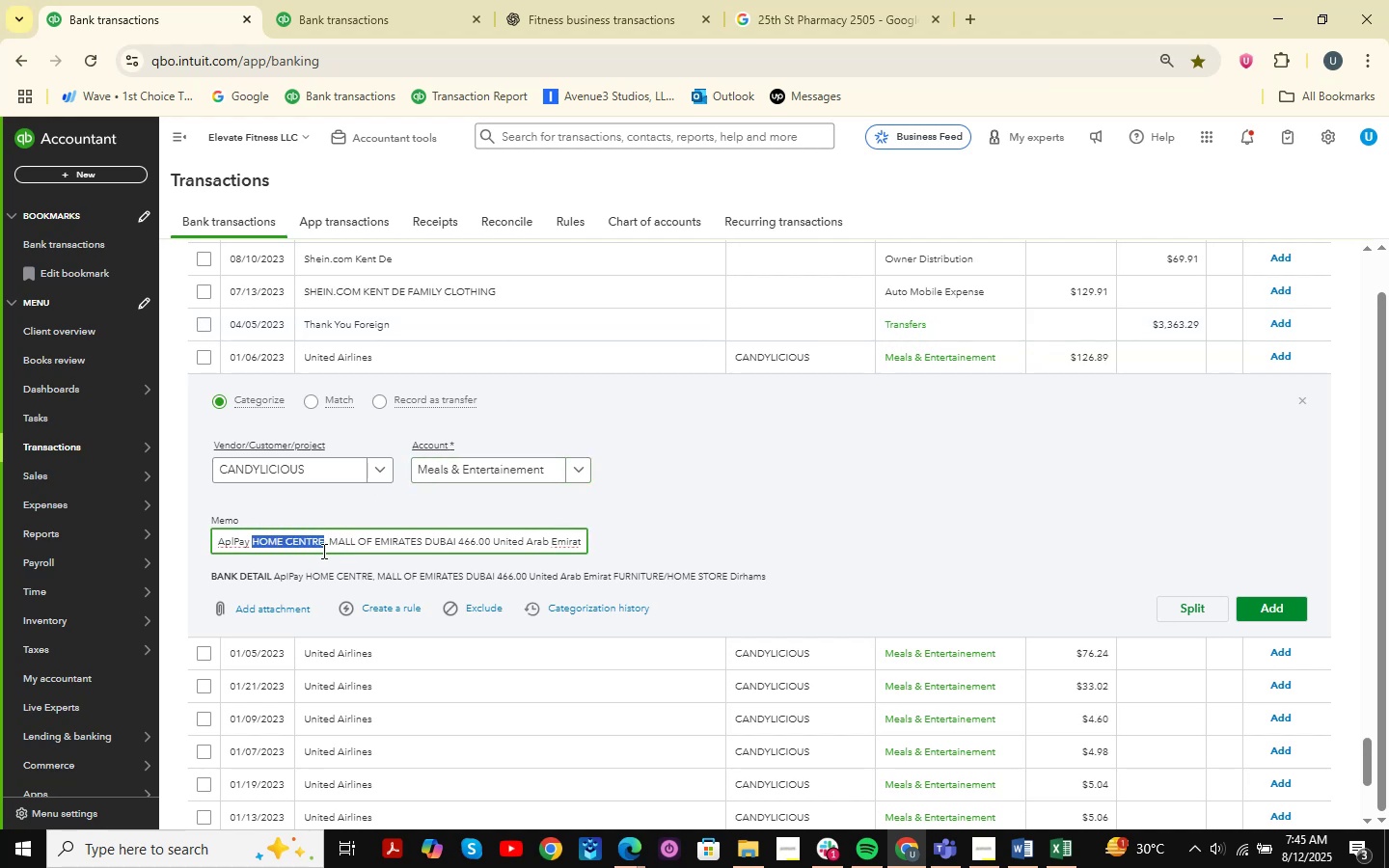 
key(Control+C)
 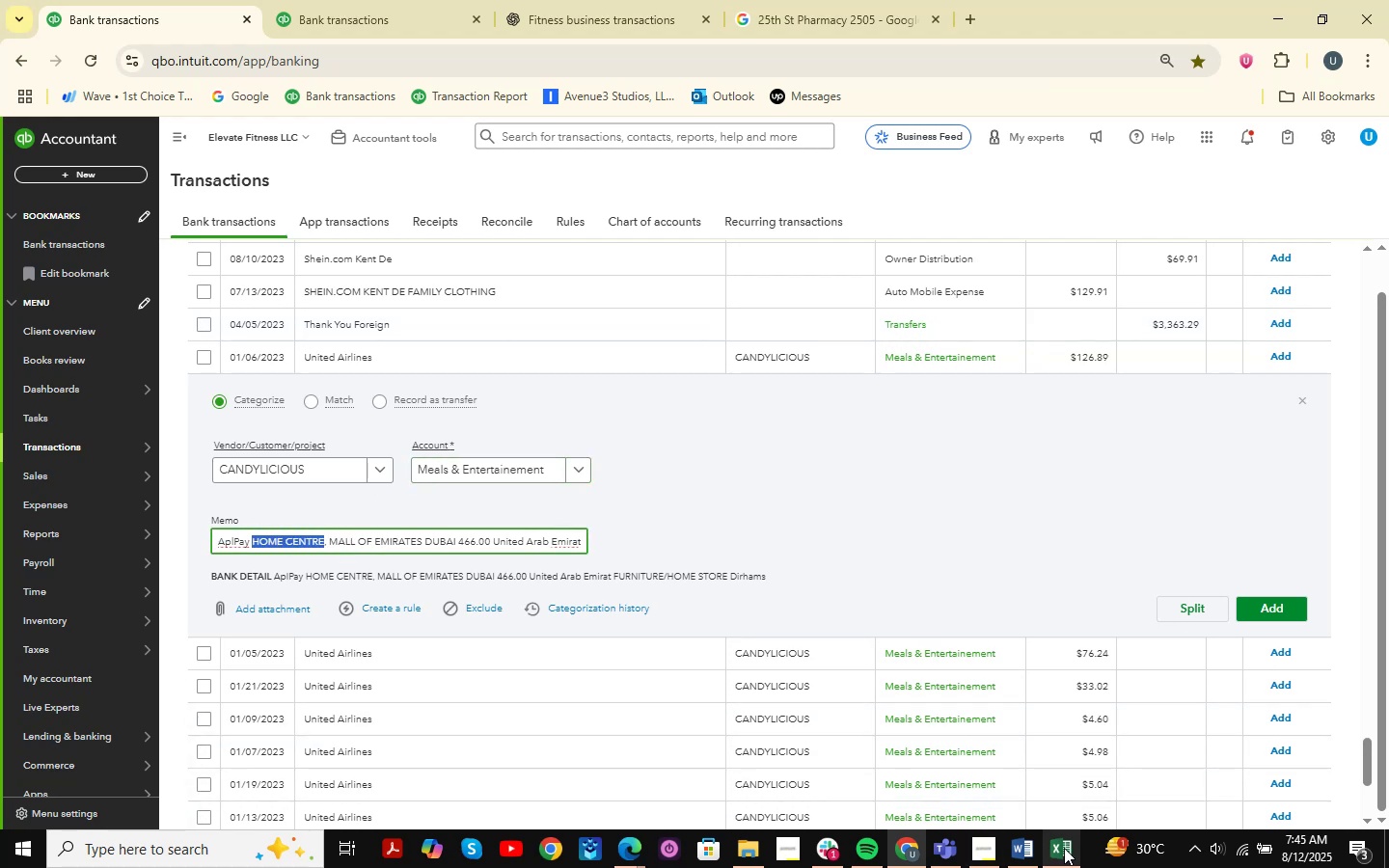 
left_click([1067, 848])
 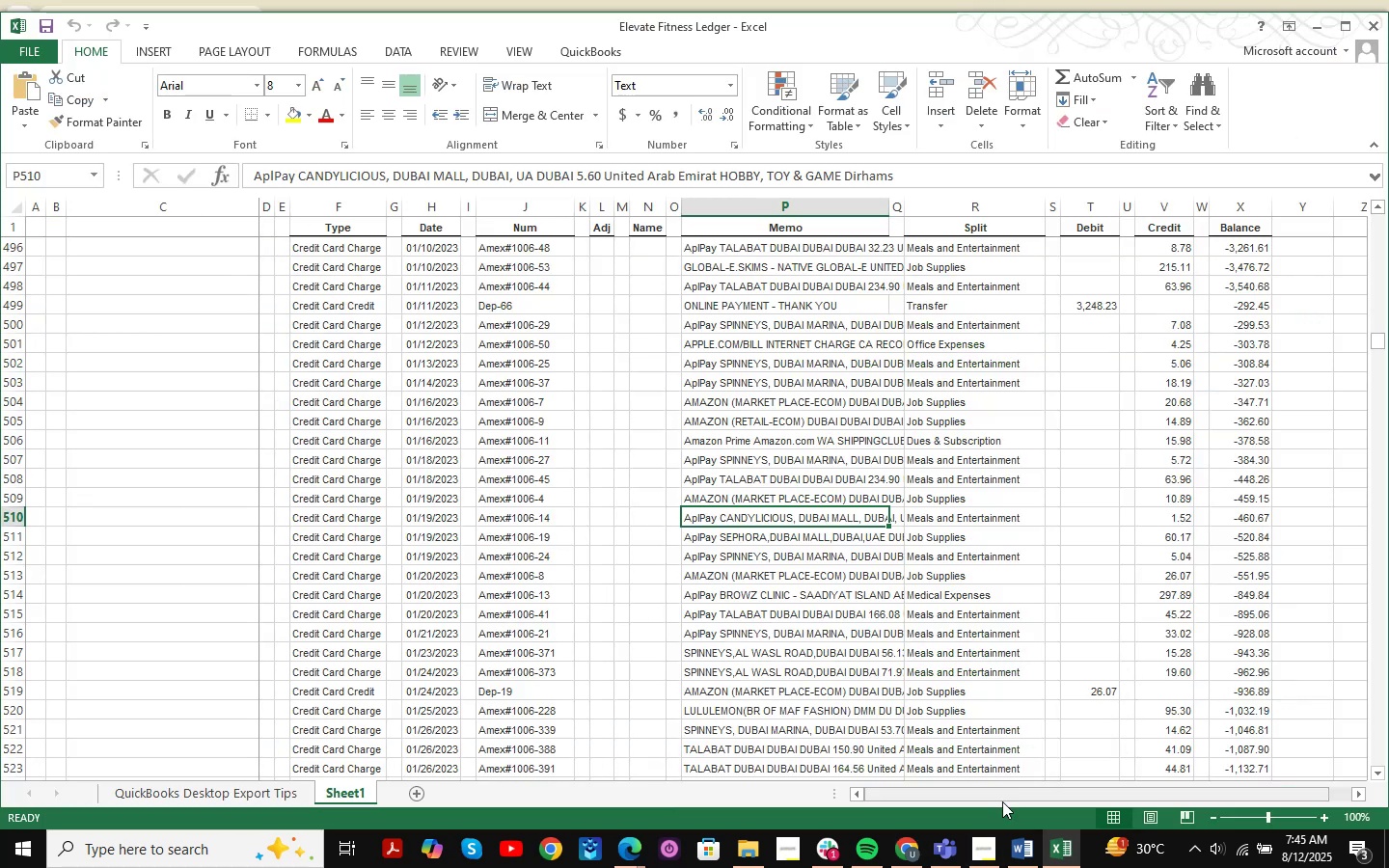 
key(Control+F)
 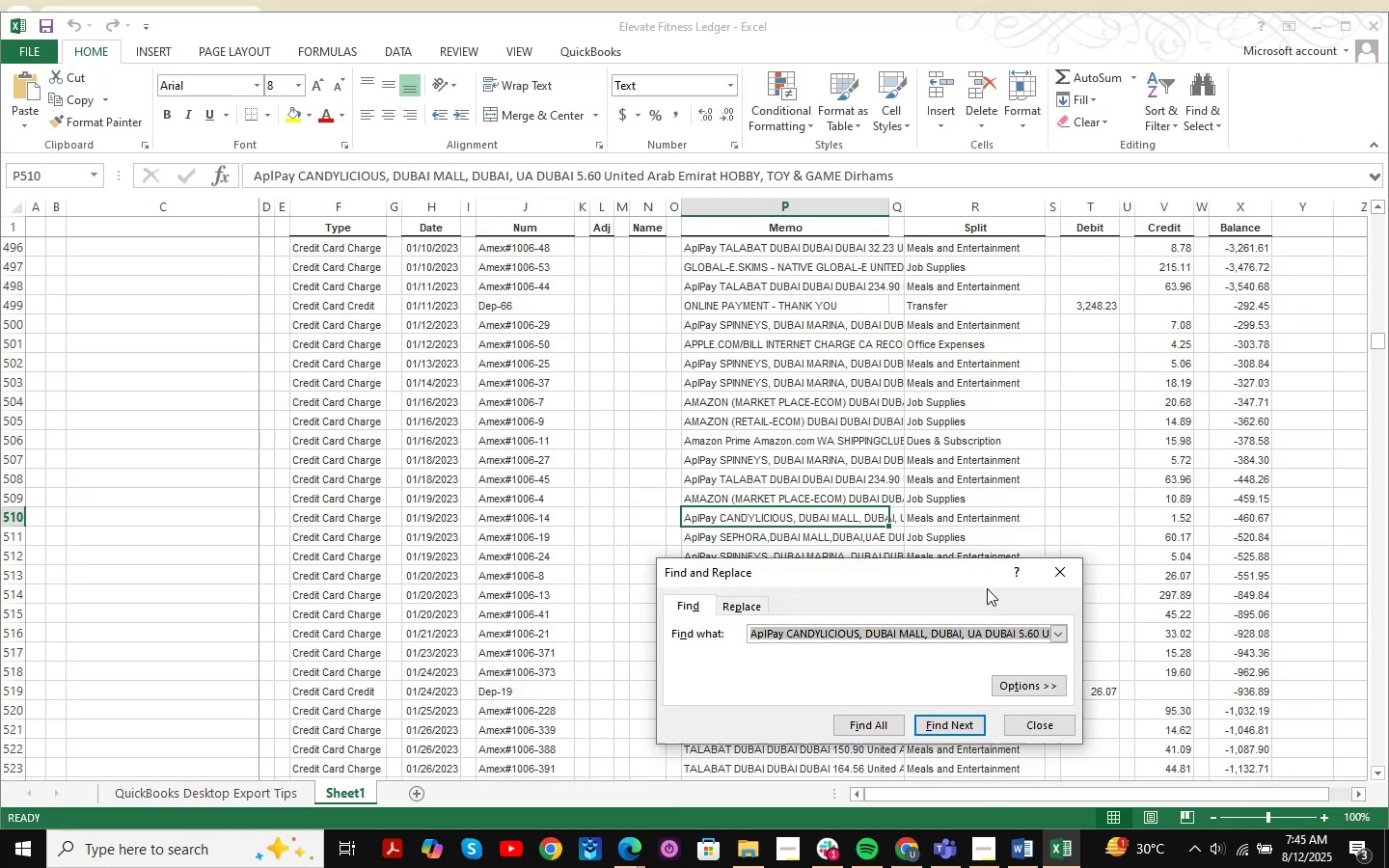 
key(Control+ControlLeft)
 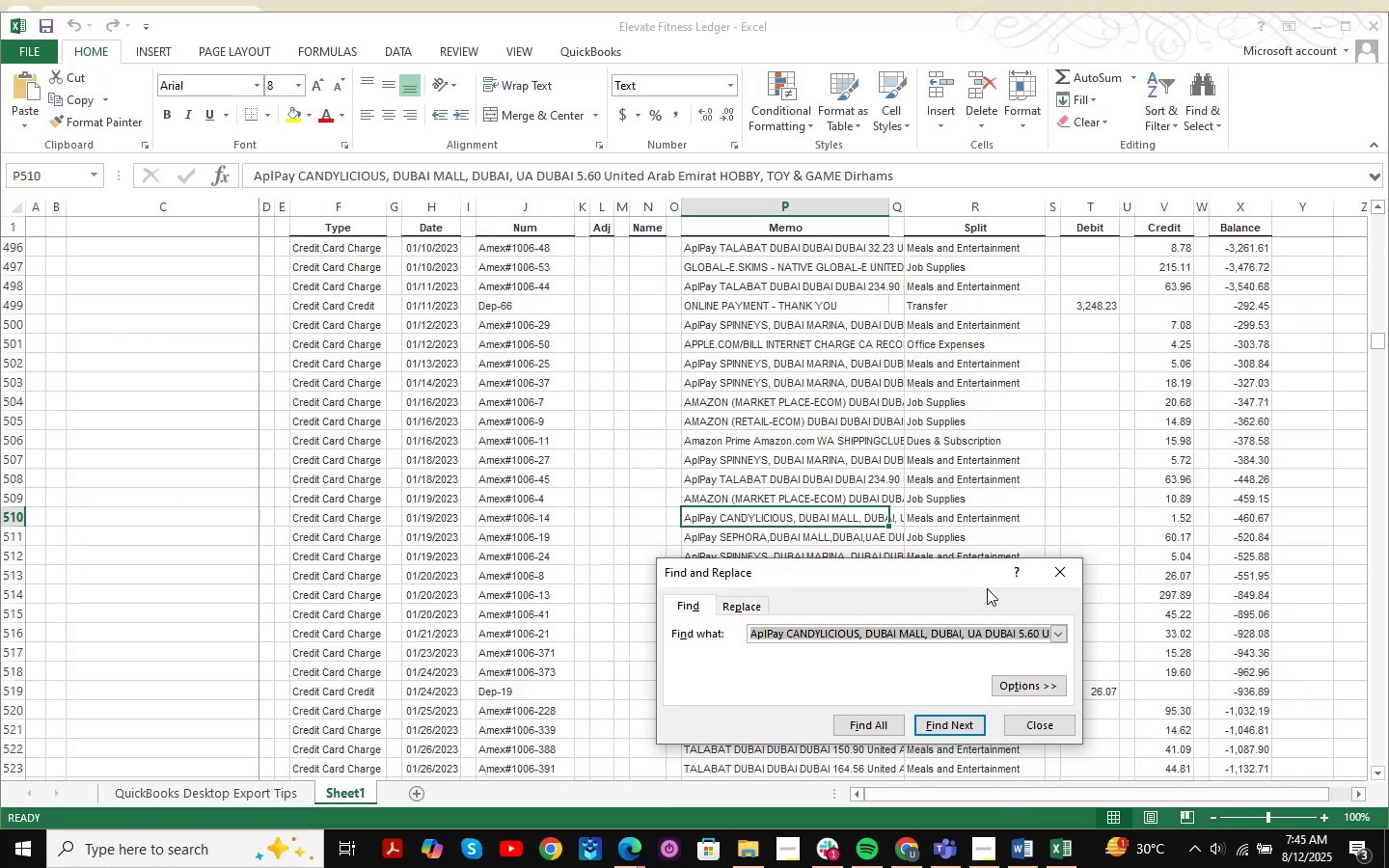 
key(Control+V)
 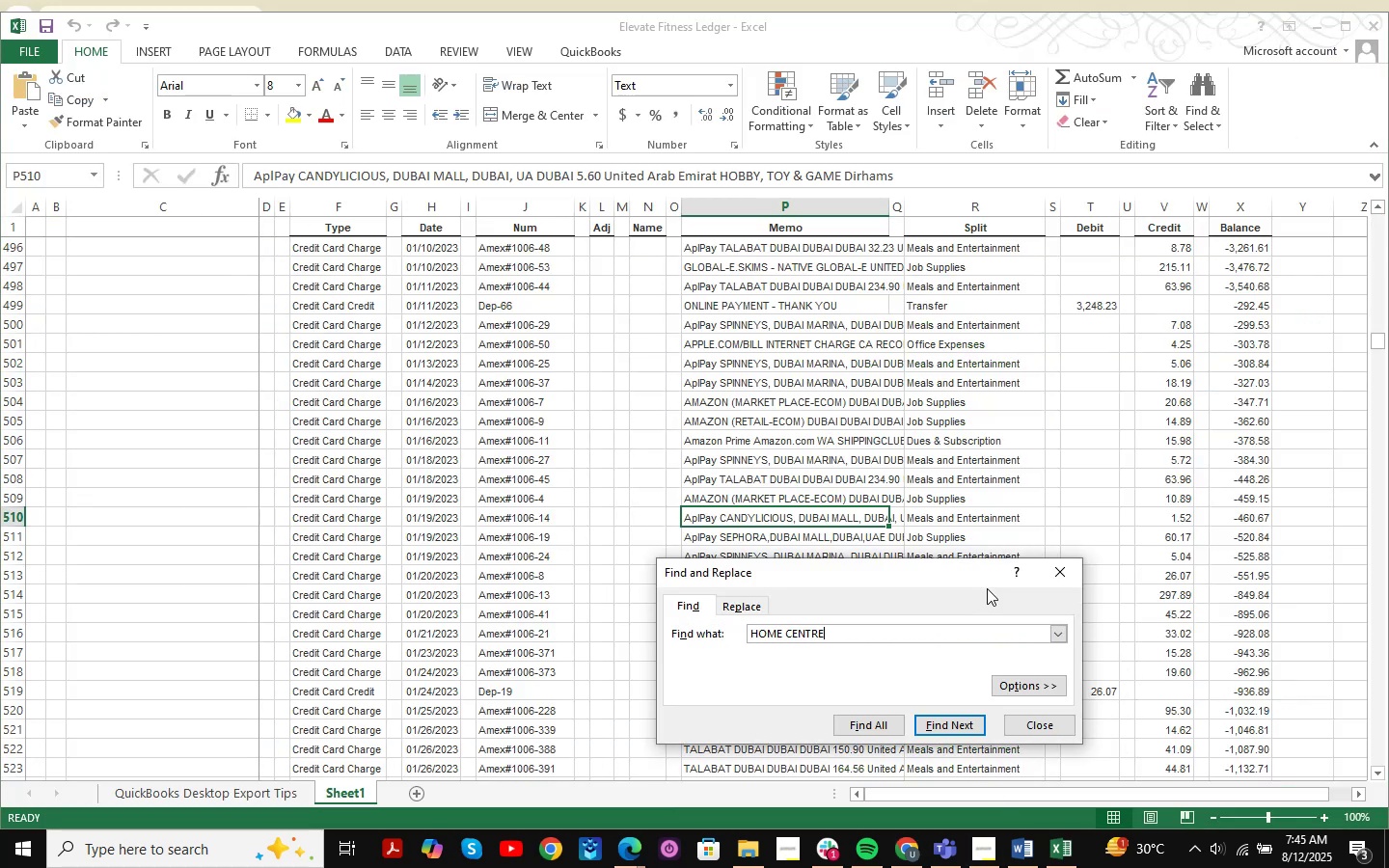 
key(NumpadEnter)
 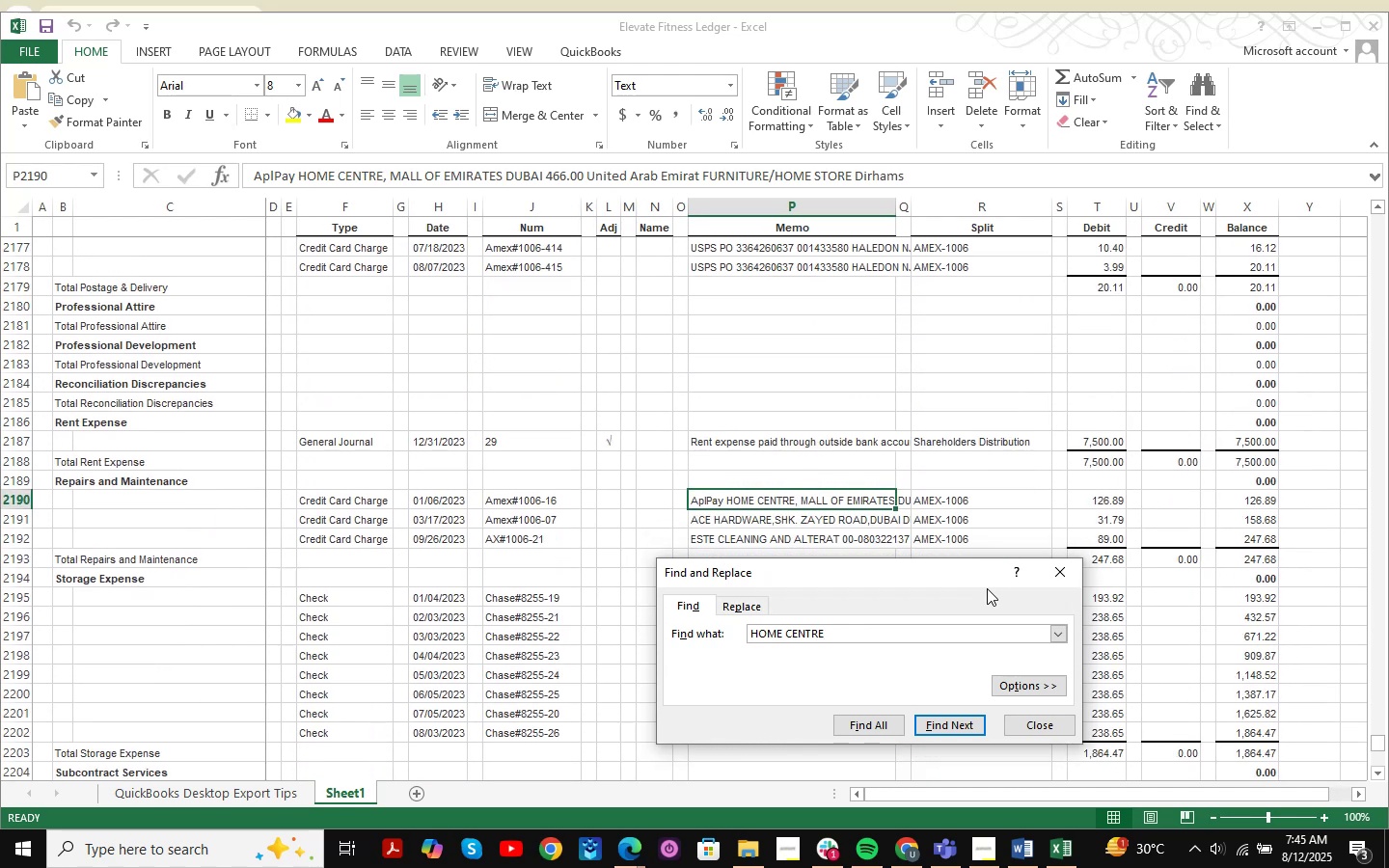 
key(NumpadEnter)
 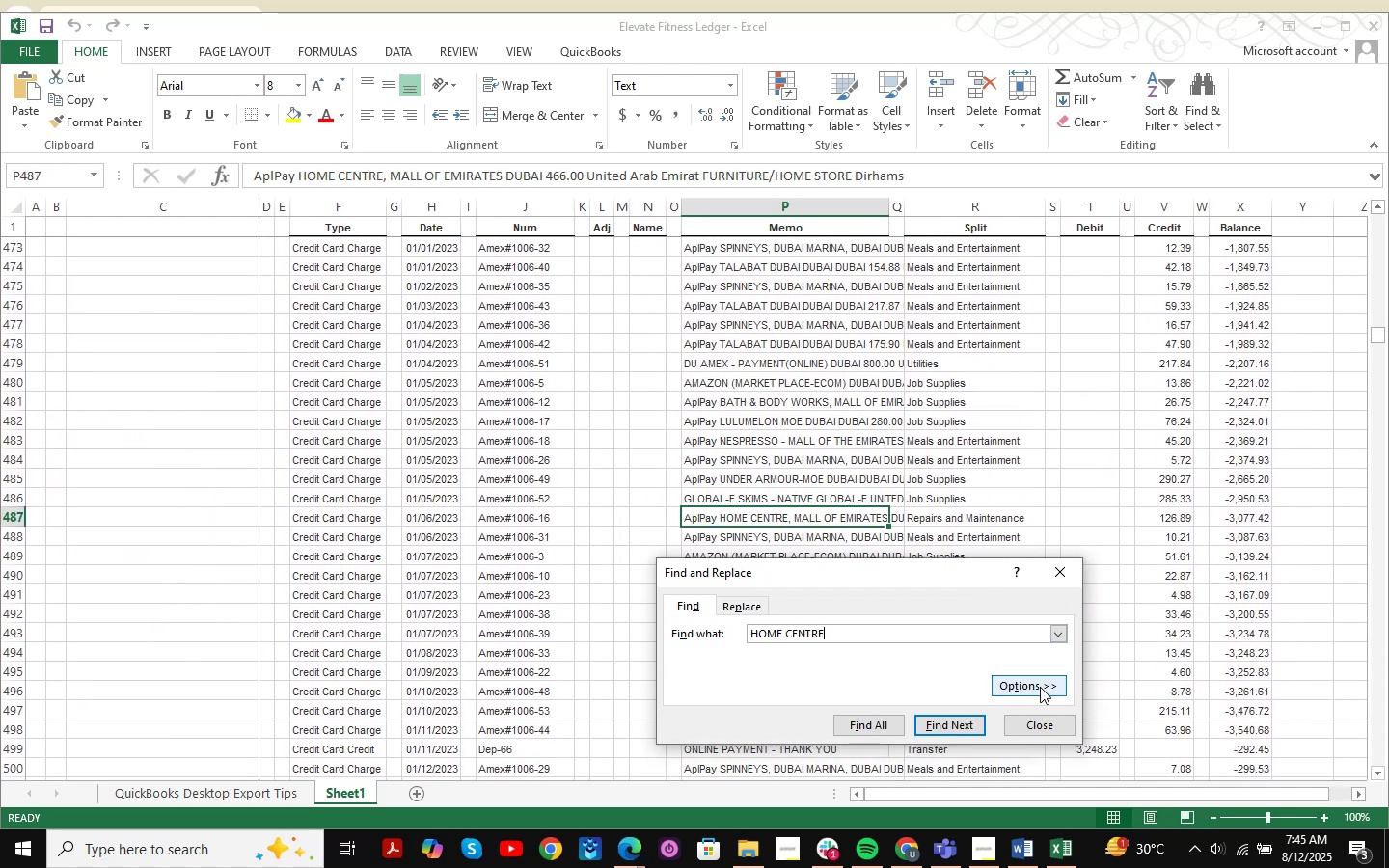 
left_click([1037, 725])
 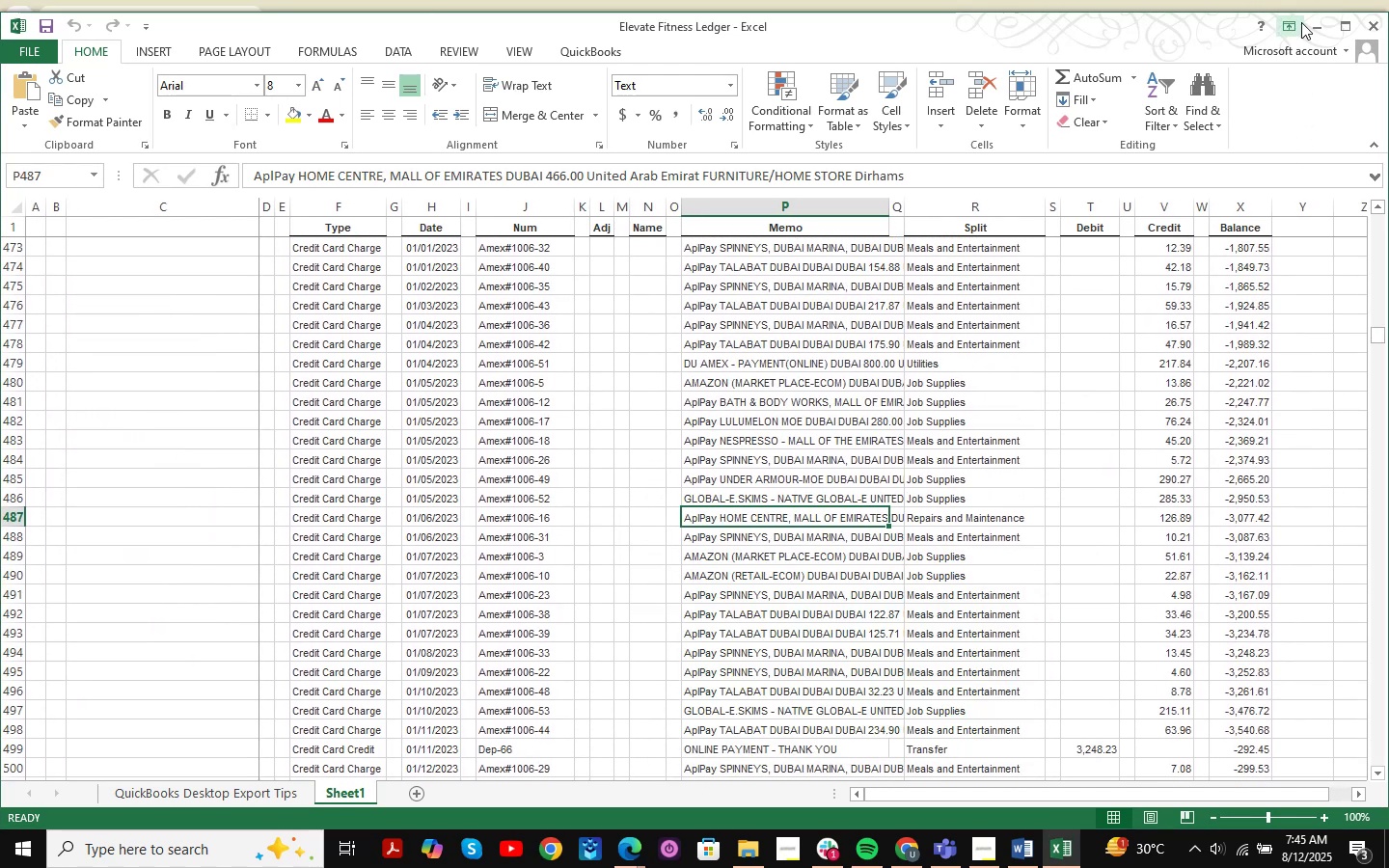 
left_click([1310, 23])
 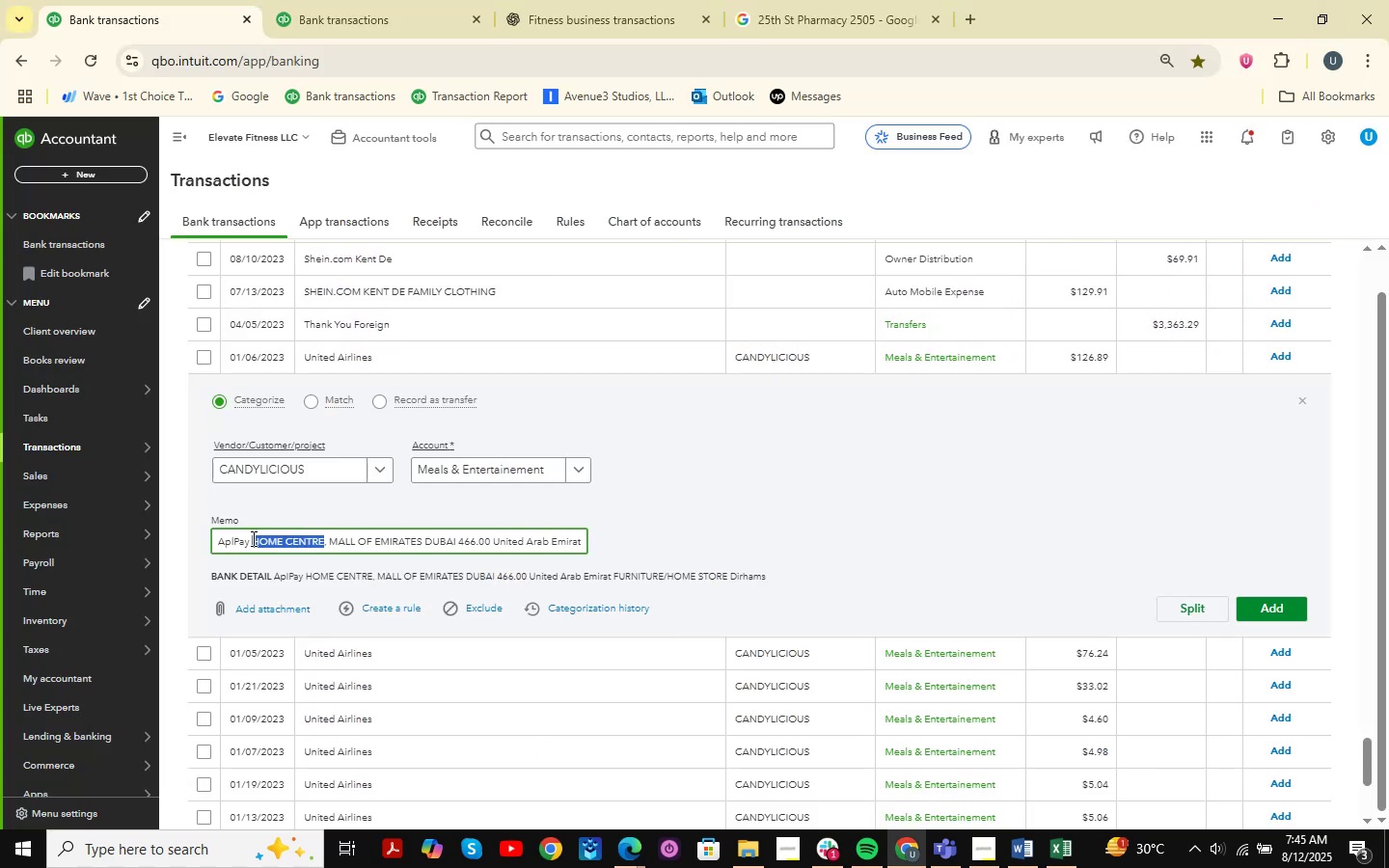 
left_click([376, 556])
 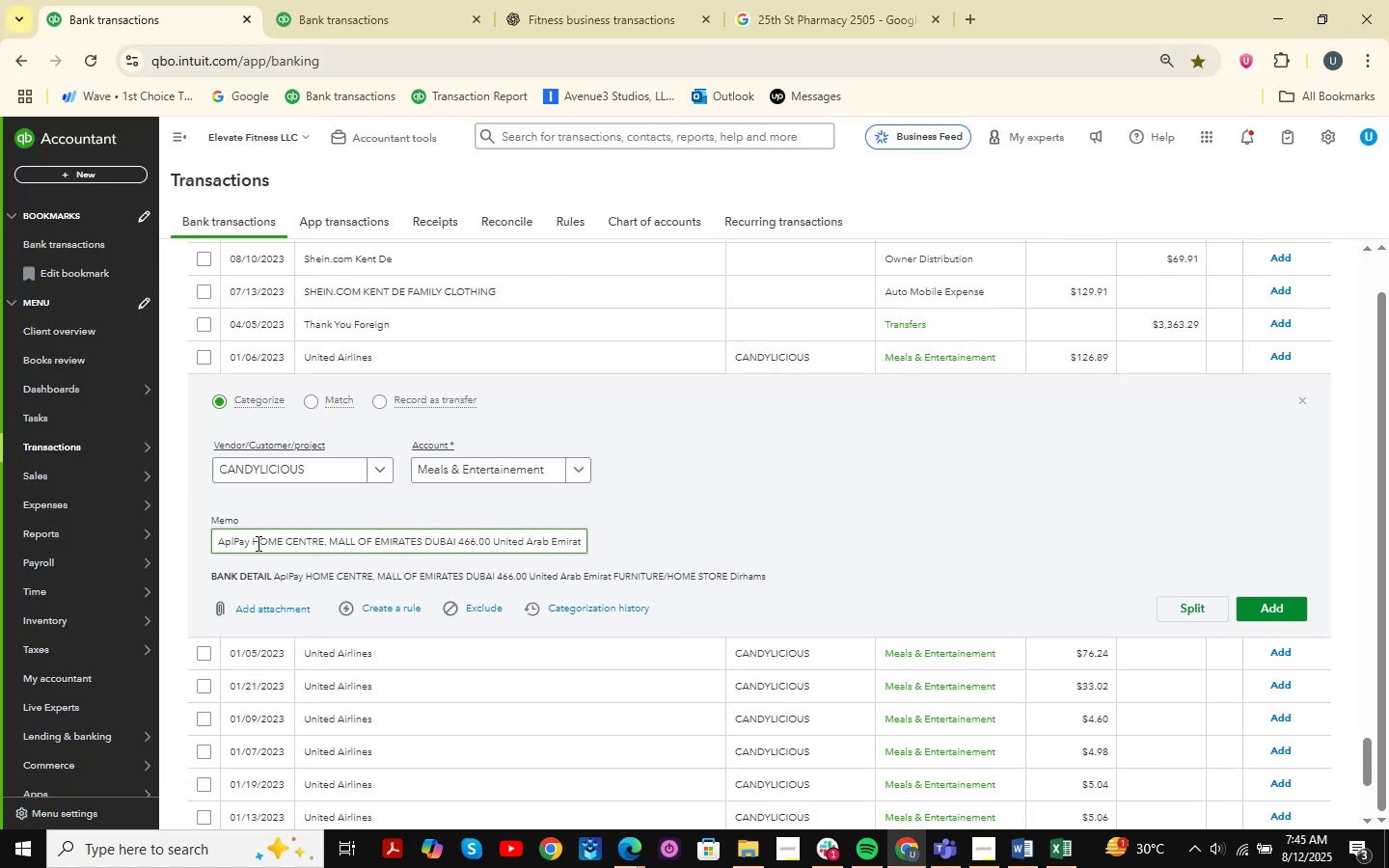 
left_click_drag(start_coordinate=[253, 540], to_coordinate=[322, 556])
 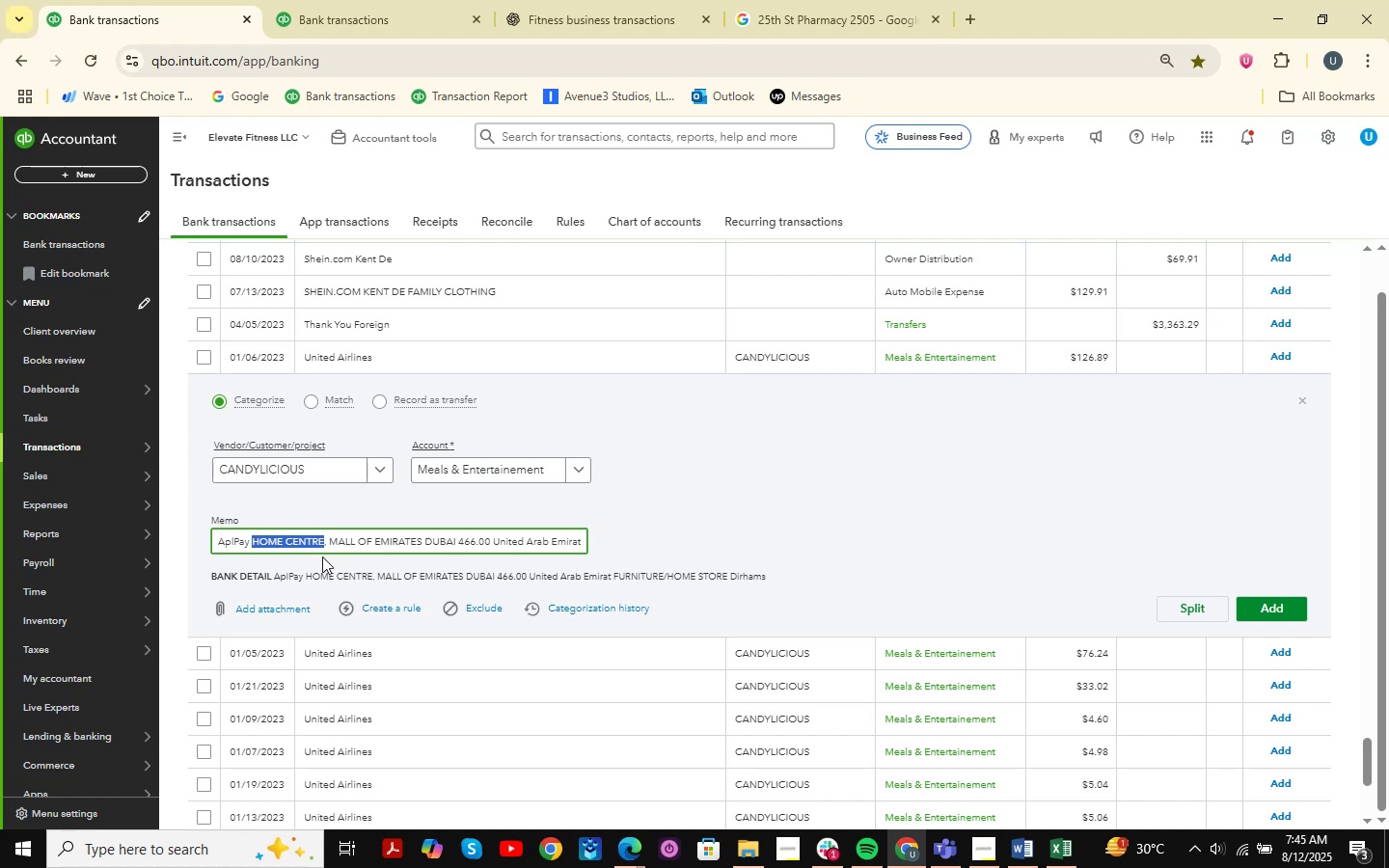 
key(Control+C)
 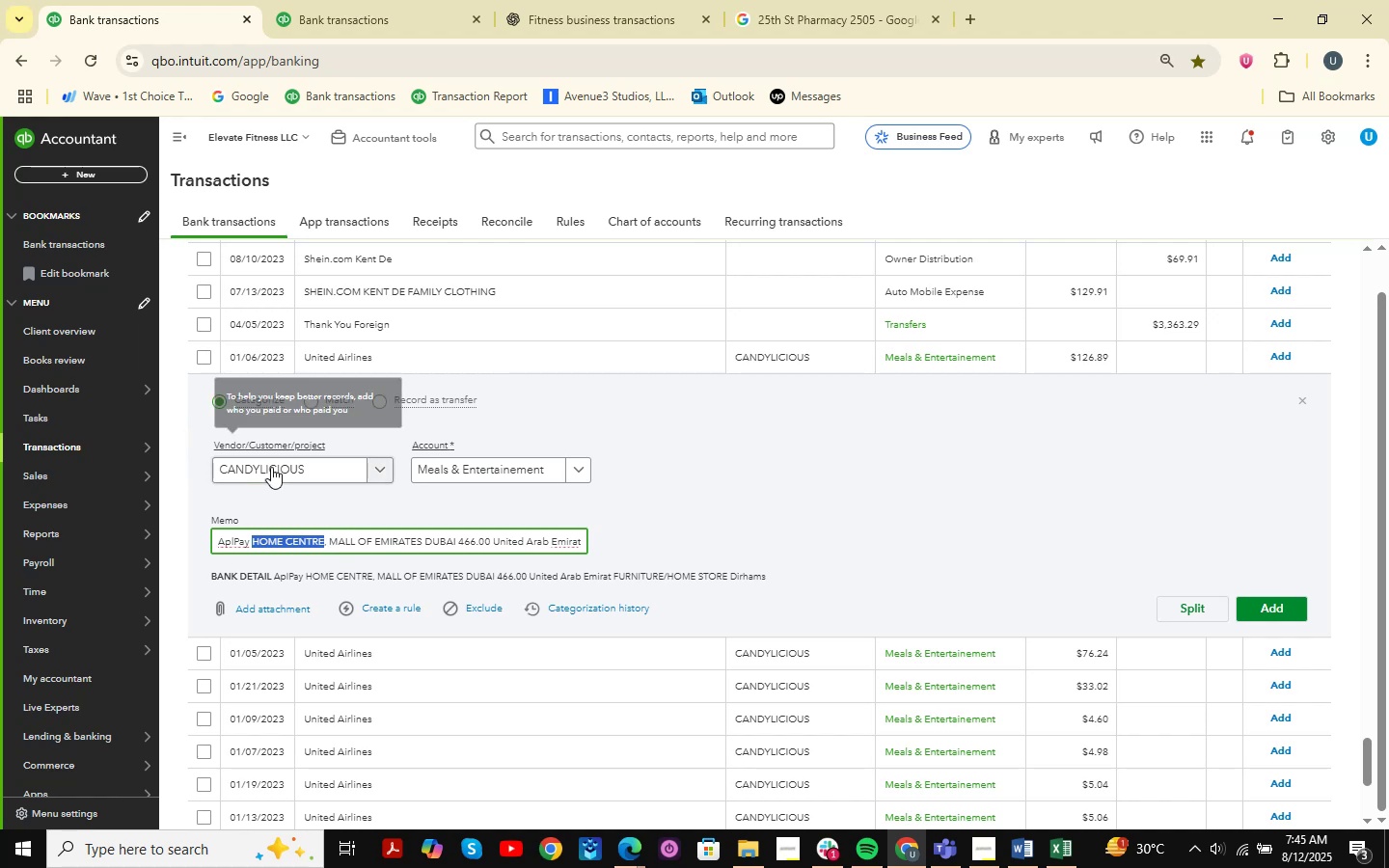 
left_click([269, 468])
 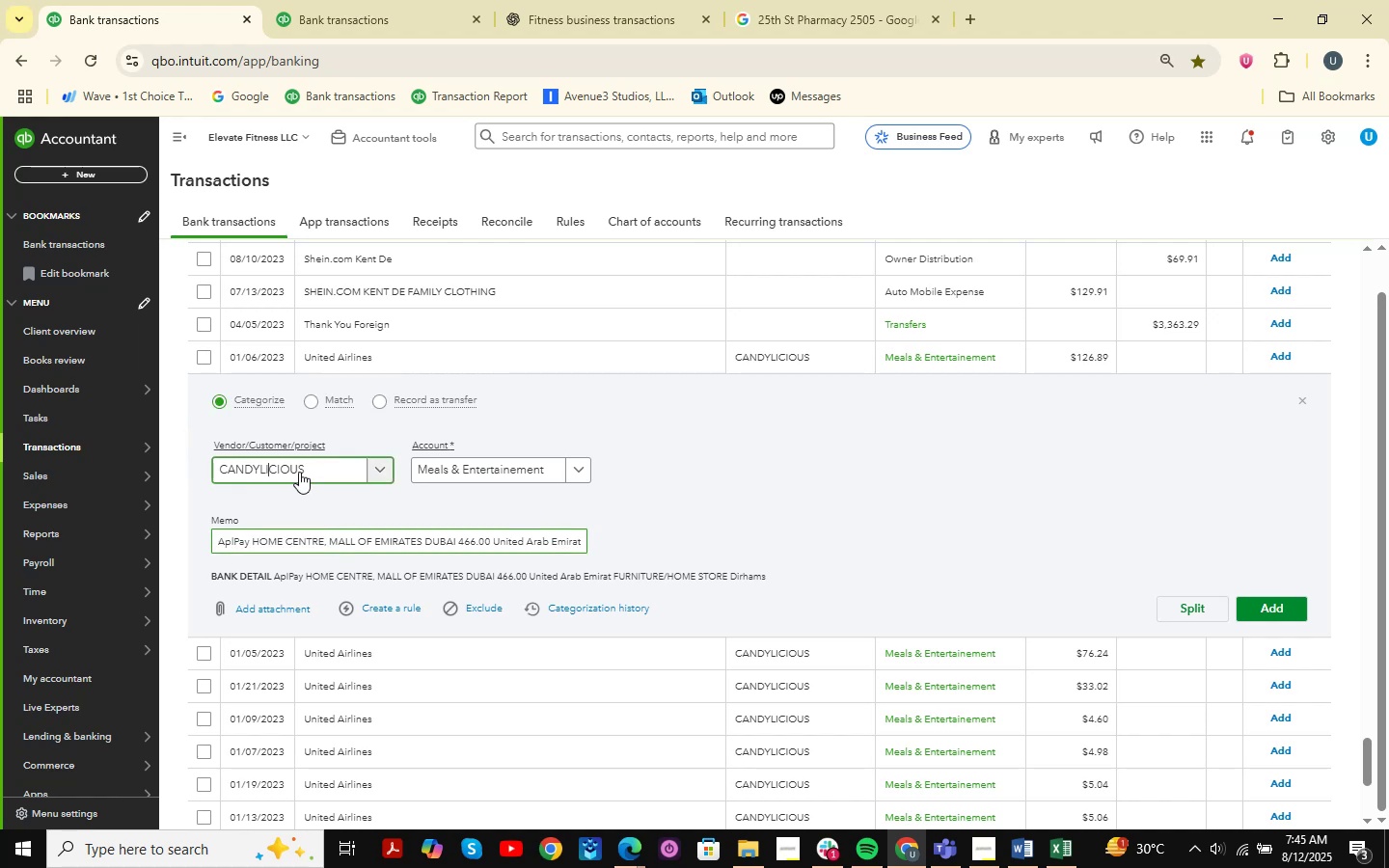 
key(Control+V)
 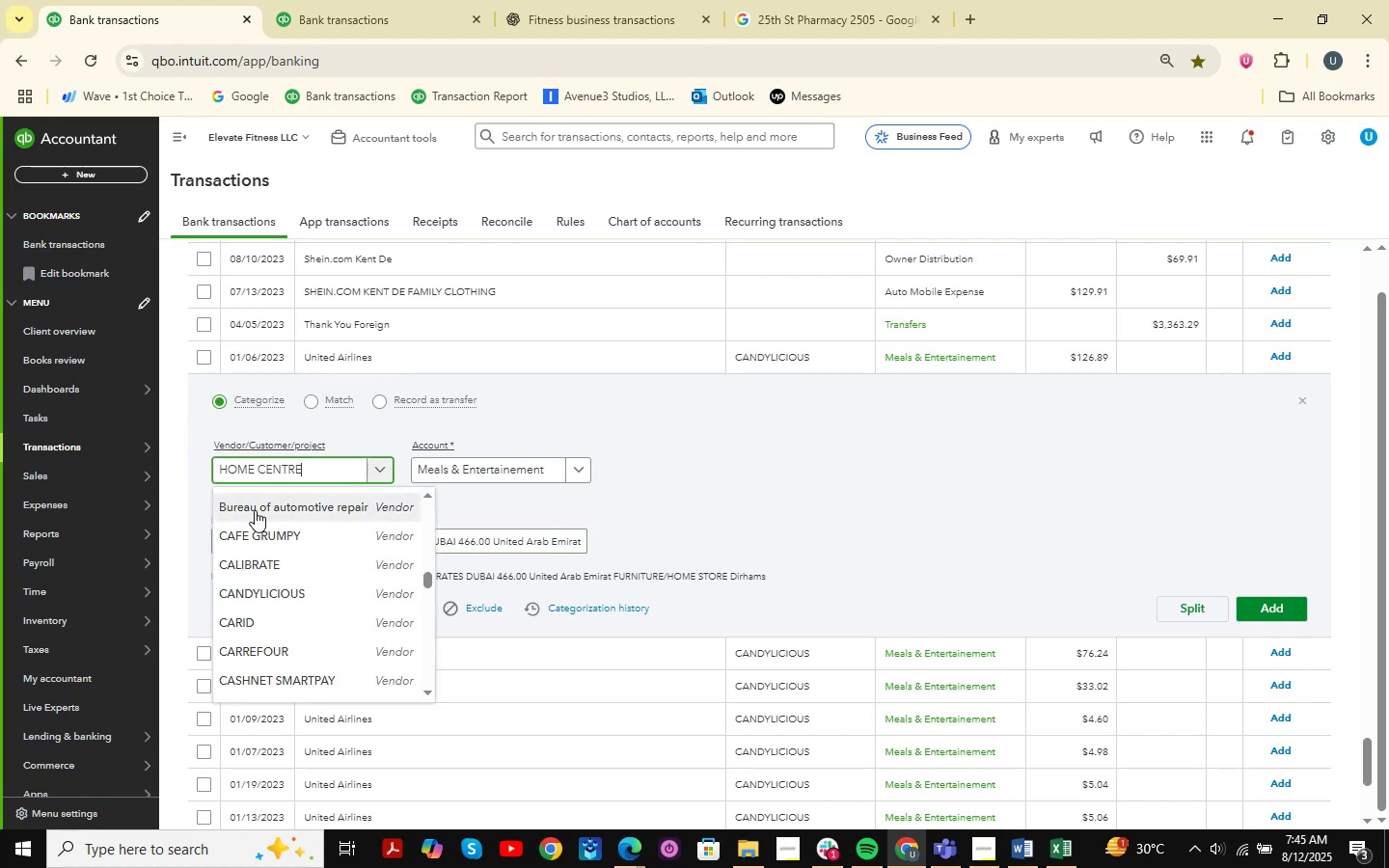 
left_click([251, 494])
 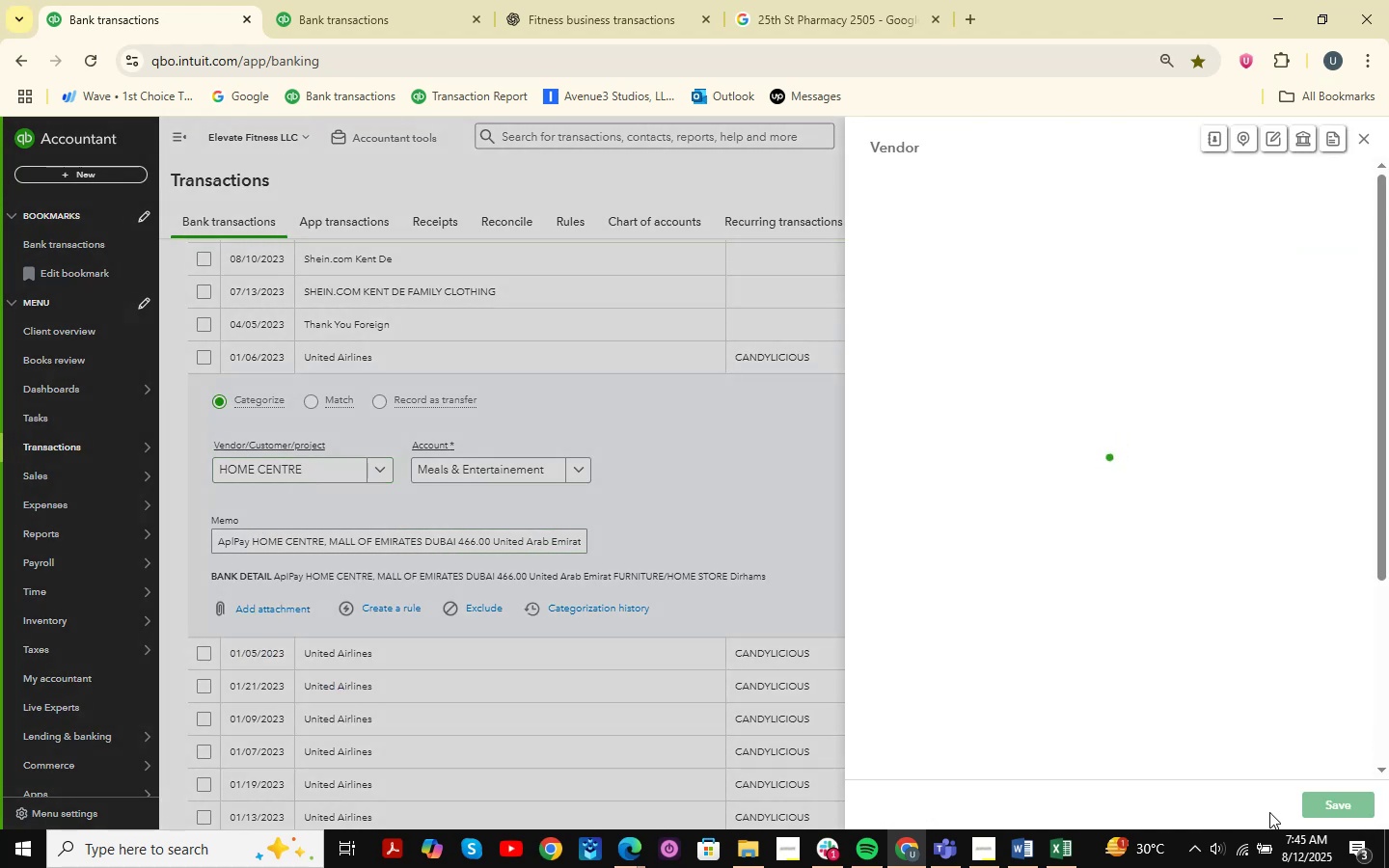 
left_click([1350, 810])
 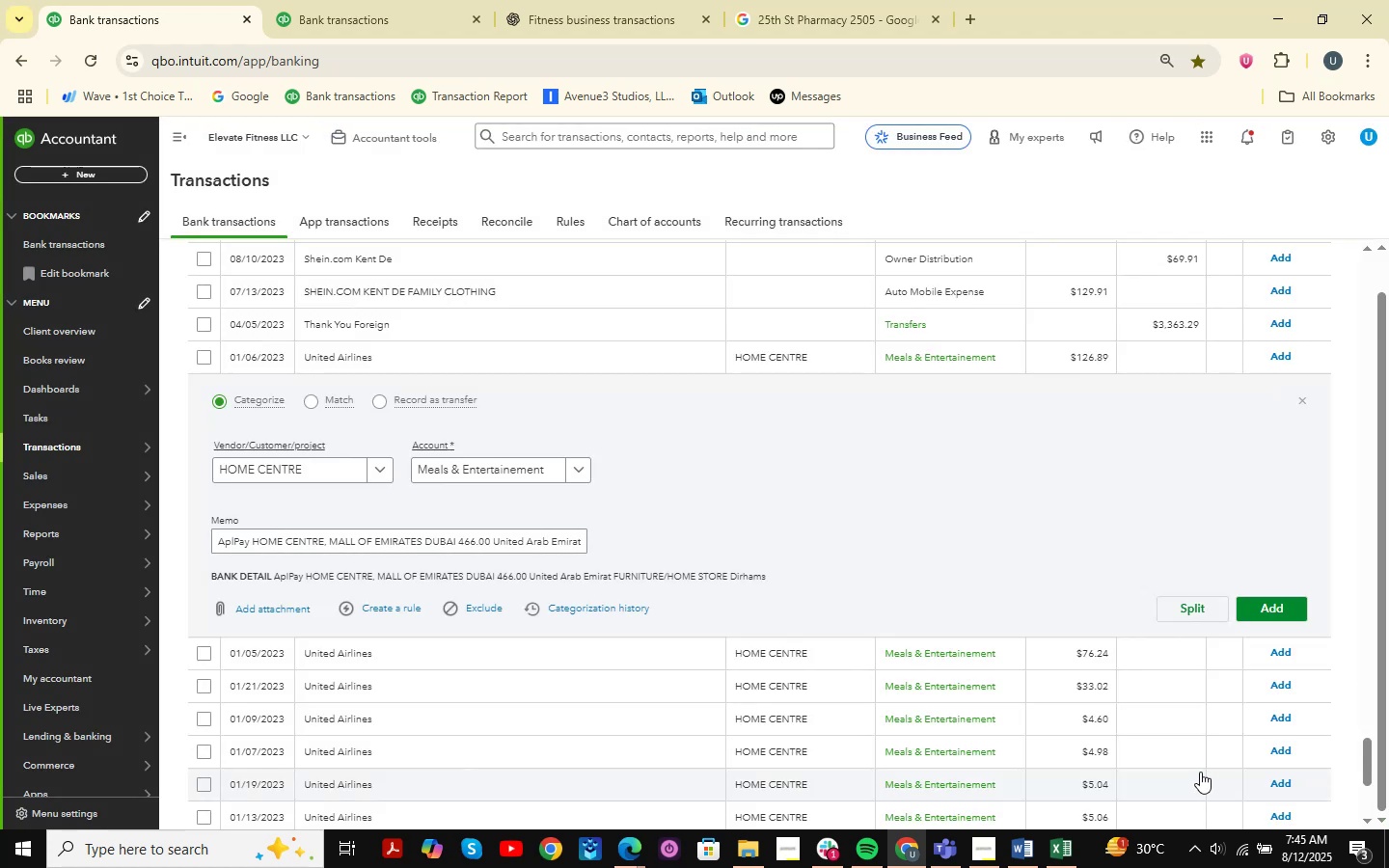 
left_click([519, 467])
 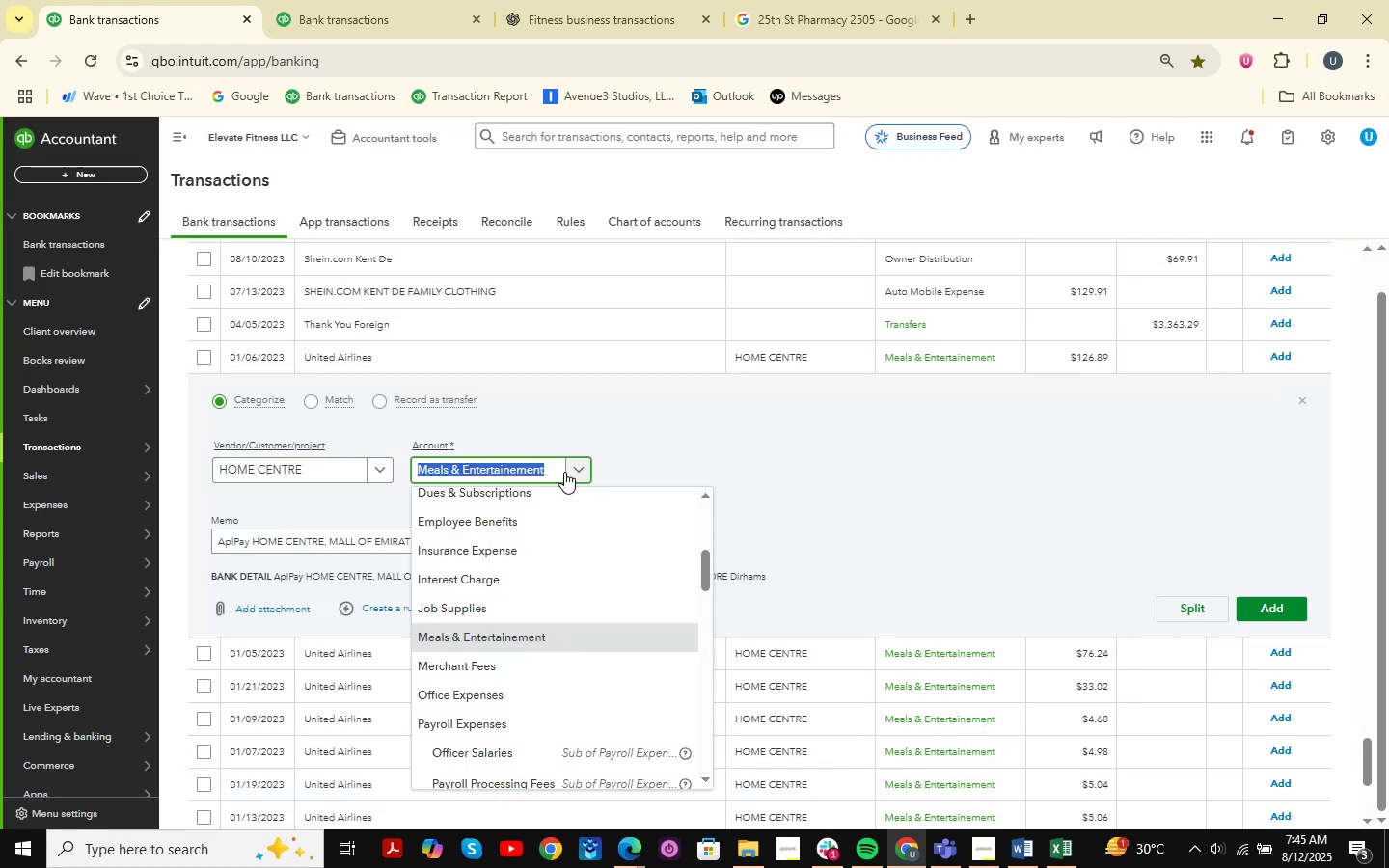 
type(repair )
 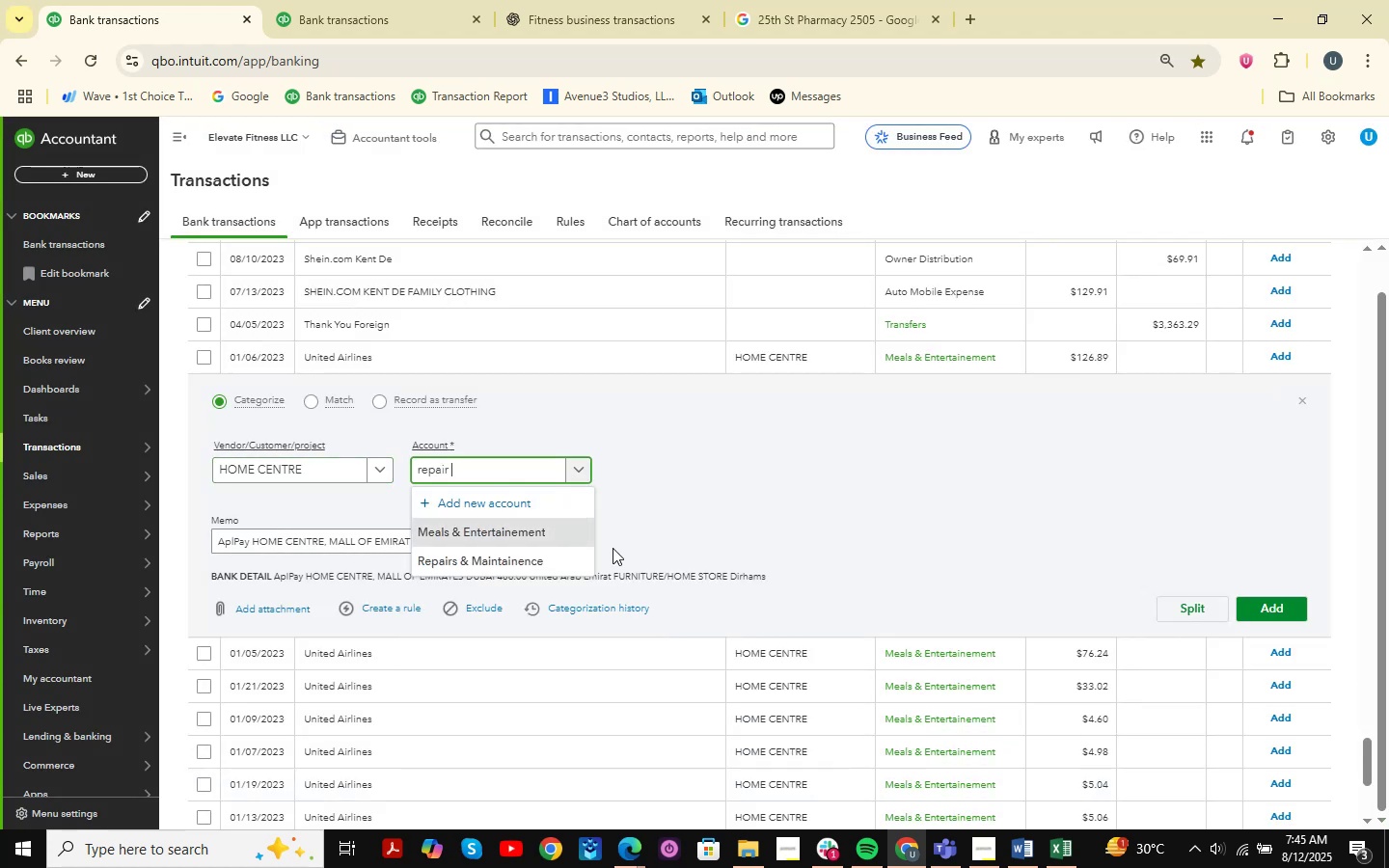 
left_click([531, 555])
 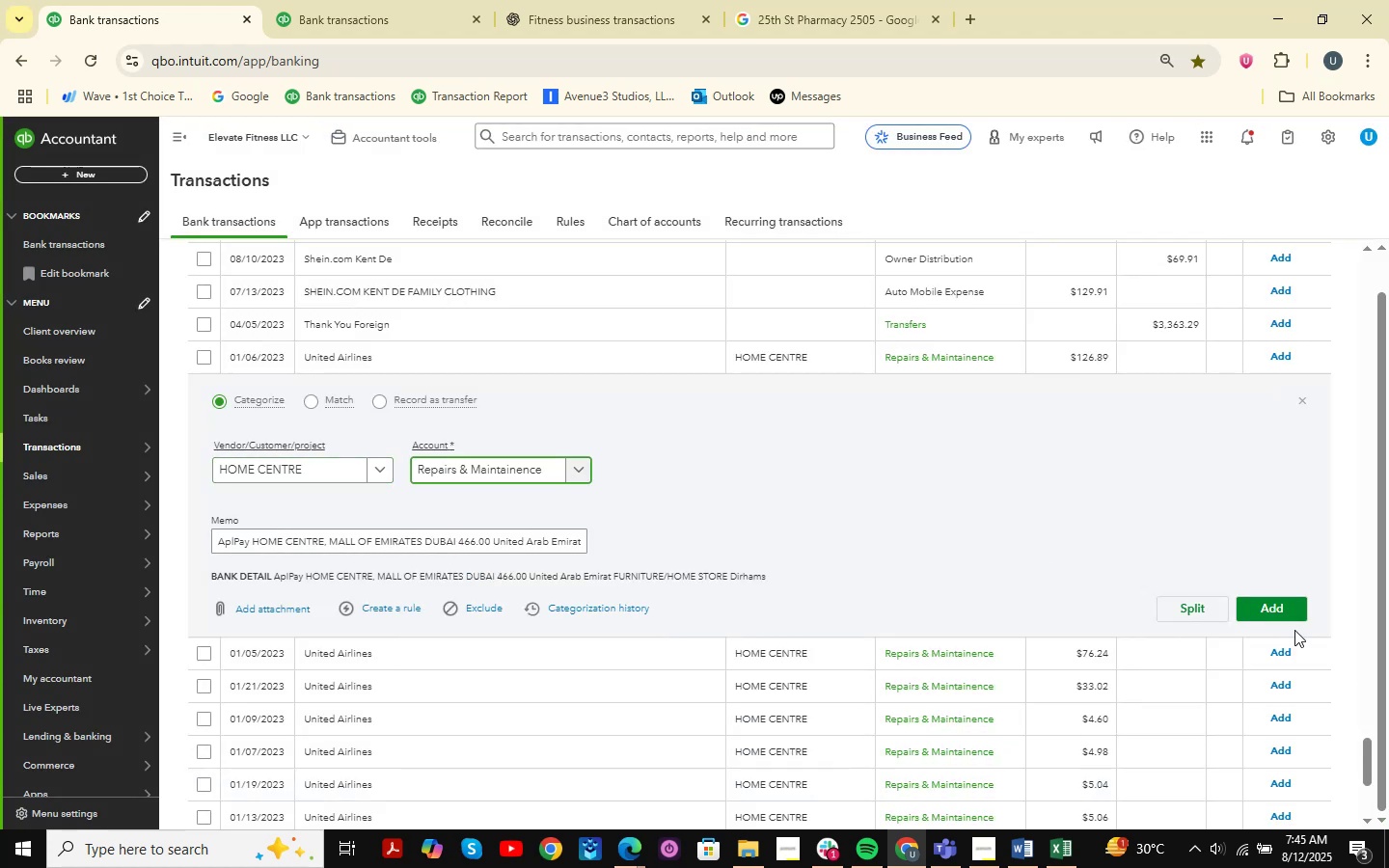 
left_click([1293, 610])
 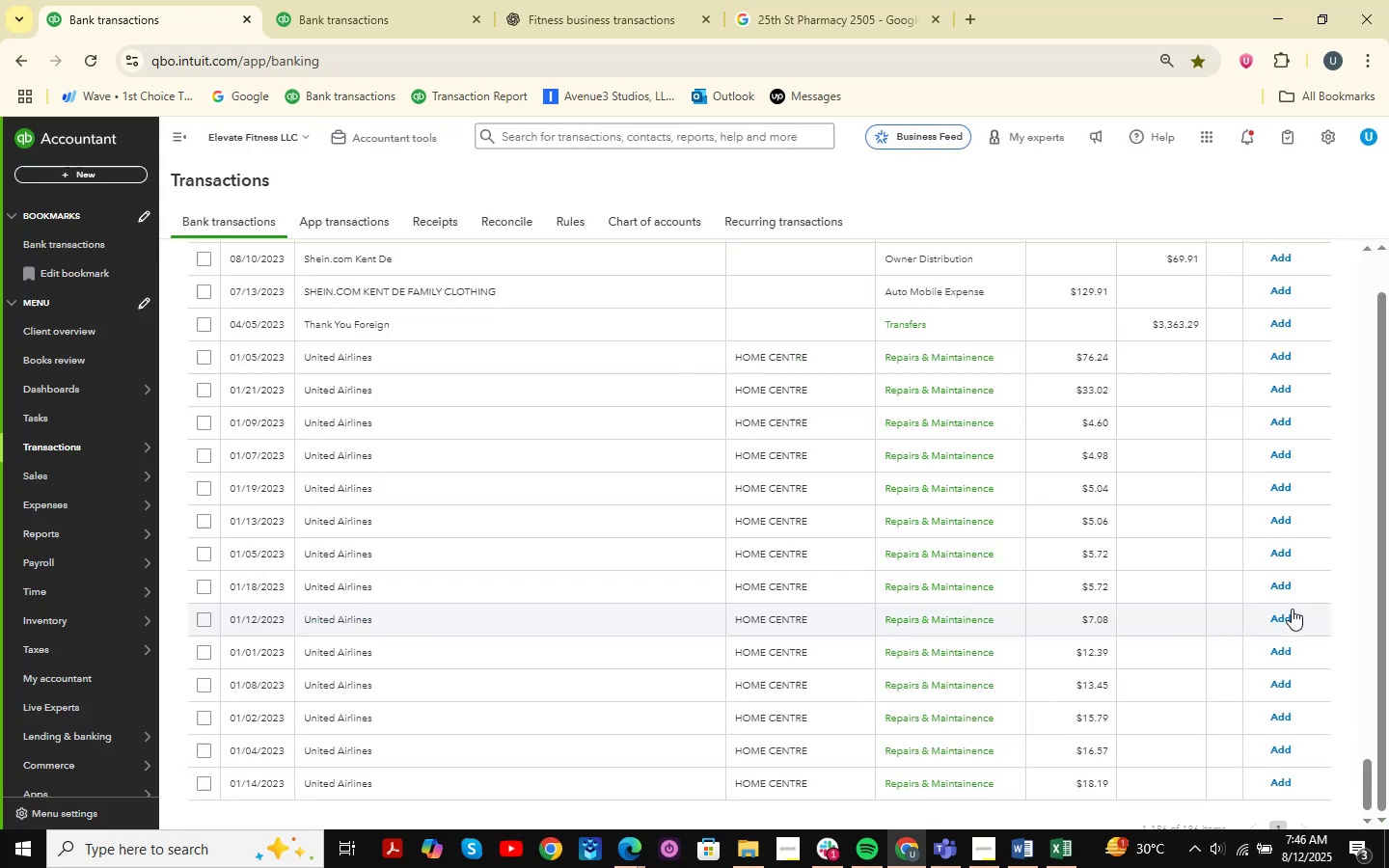 
scroll: coordinate [526, 443], scroll_direction: down, amount: 6.0
 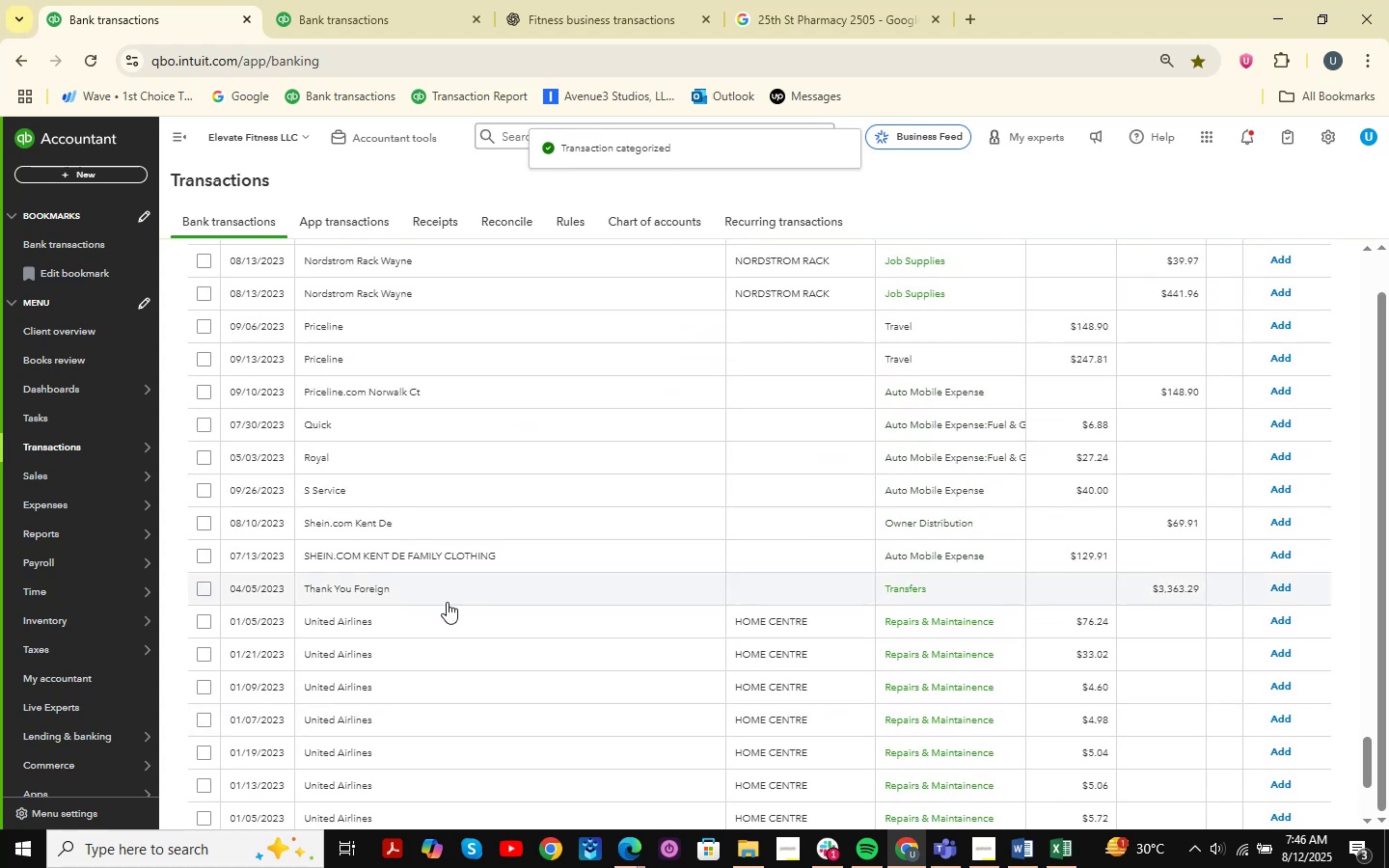 
left_click([431, 627])
 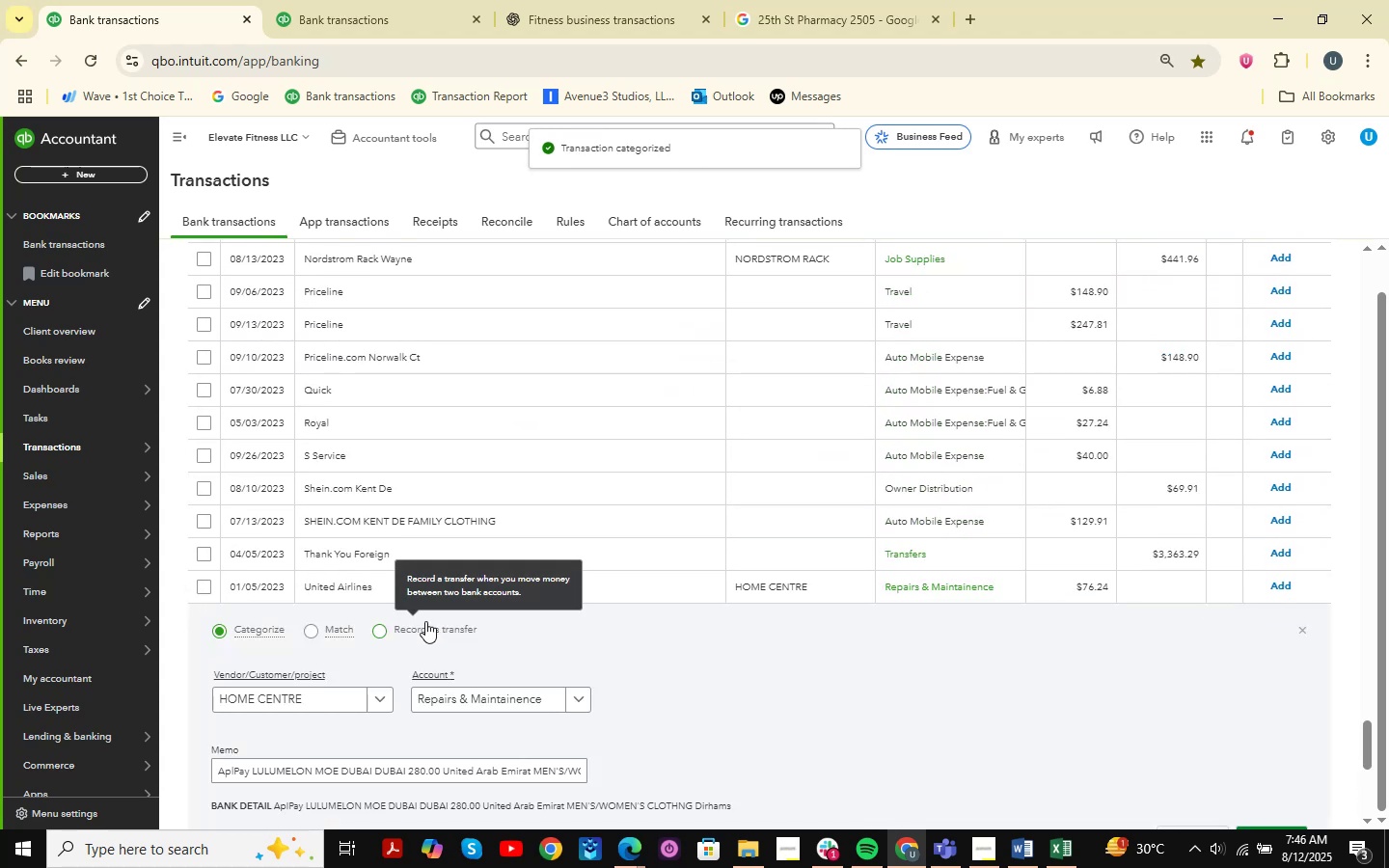 
scroll: coordinate [424, 621], scroll_direction: down, amount: 1.0
 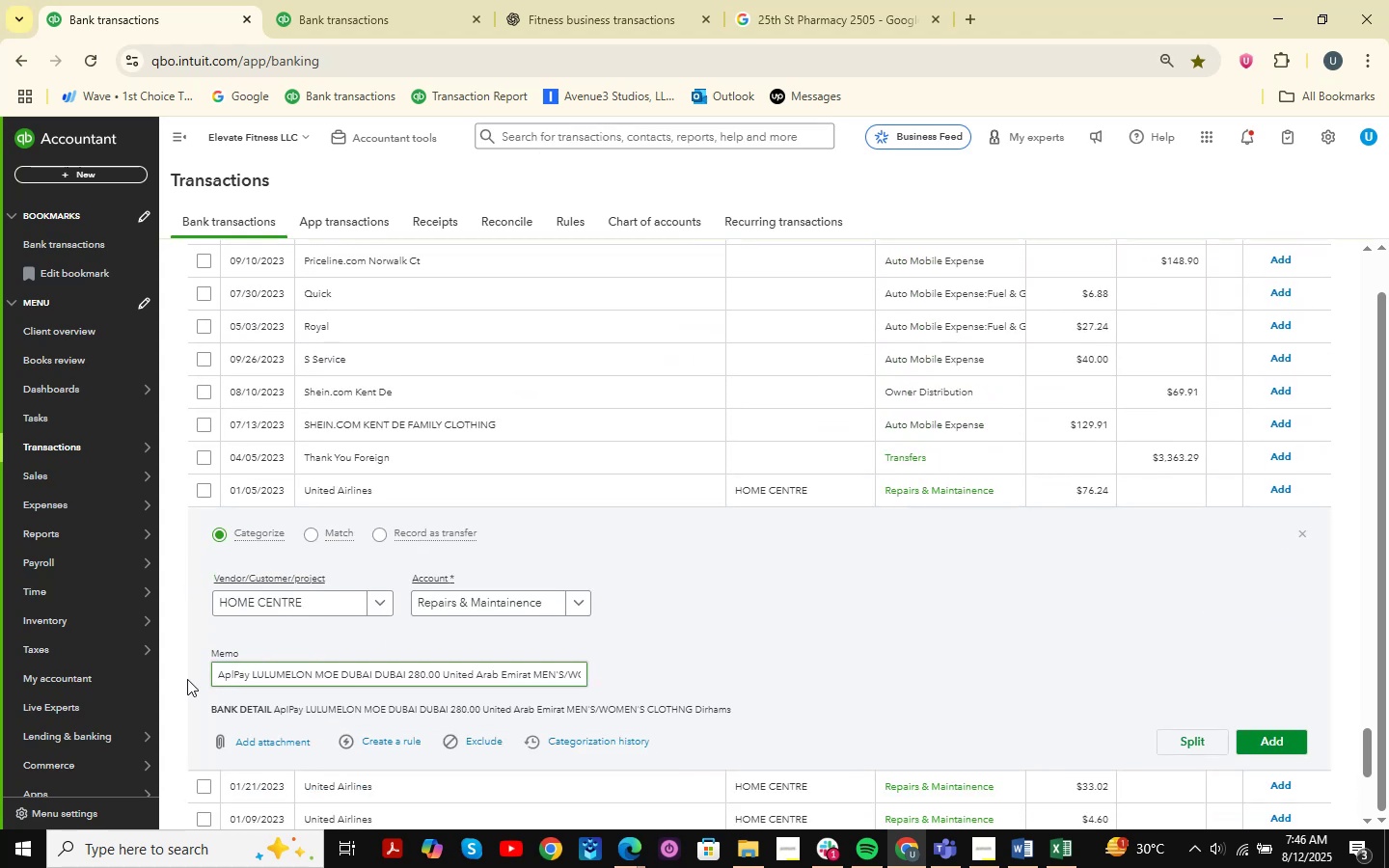 
left_click_drag(start_coordinate=[252, 676], to_coordinate=[637, 677])
 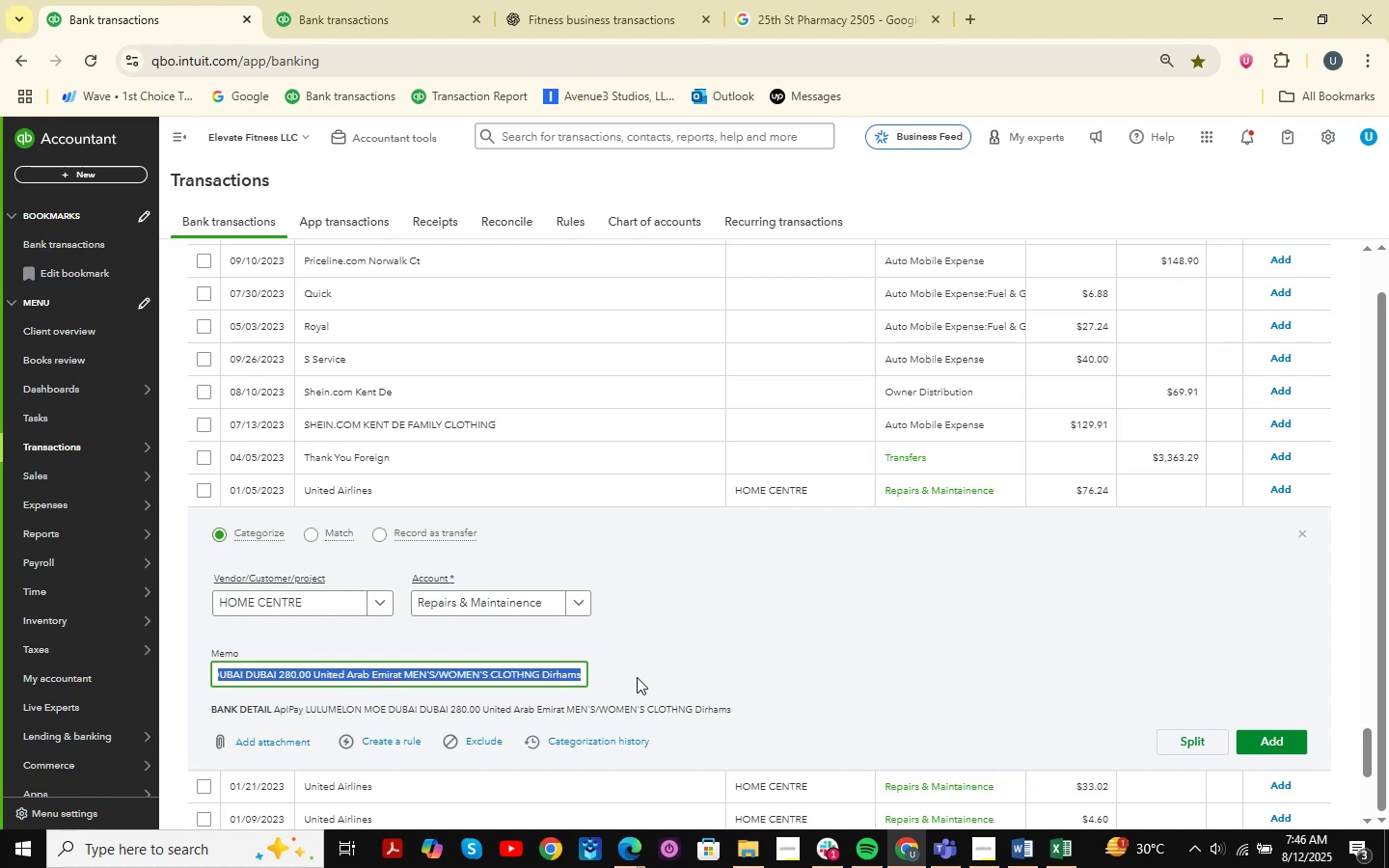 
key(Shift+ShiftLeft)
 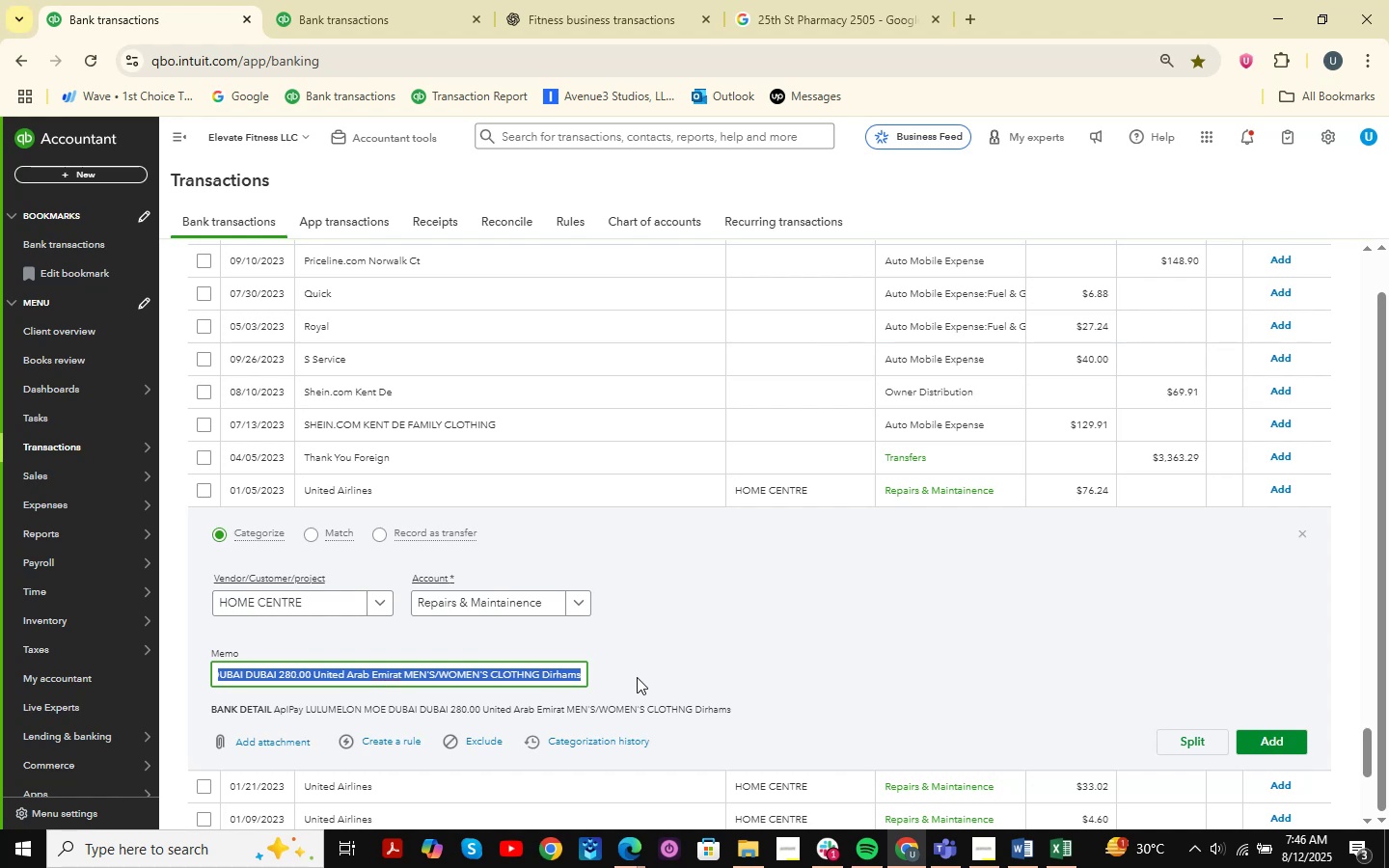 
key(Control+C)
 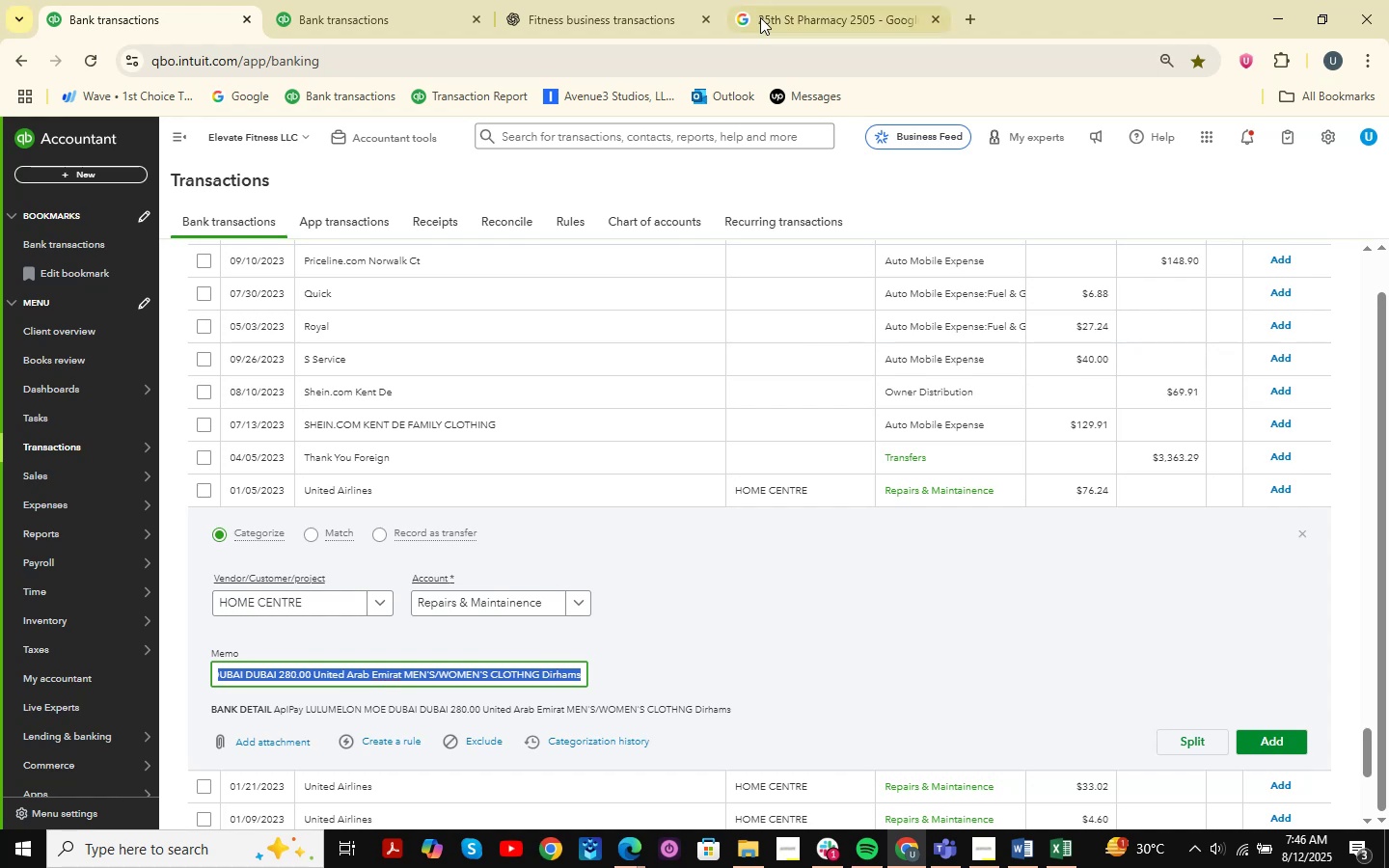 
left_click([761, 13])
 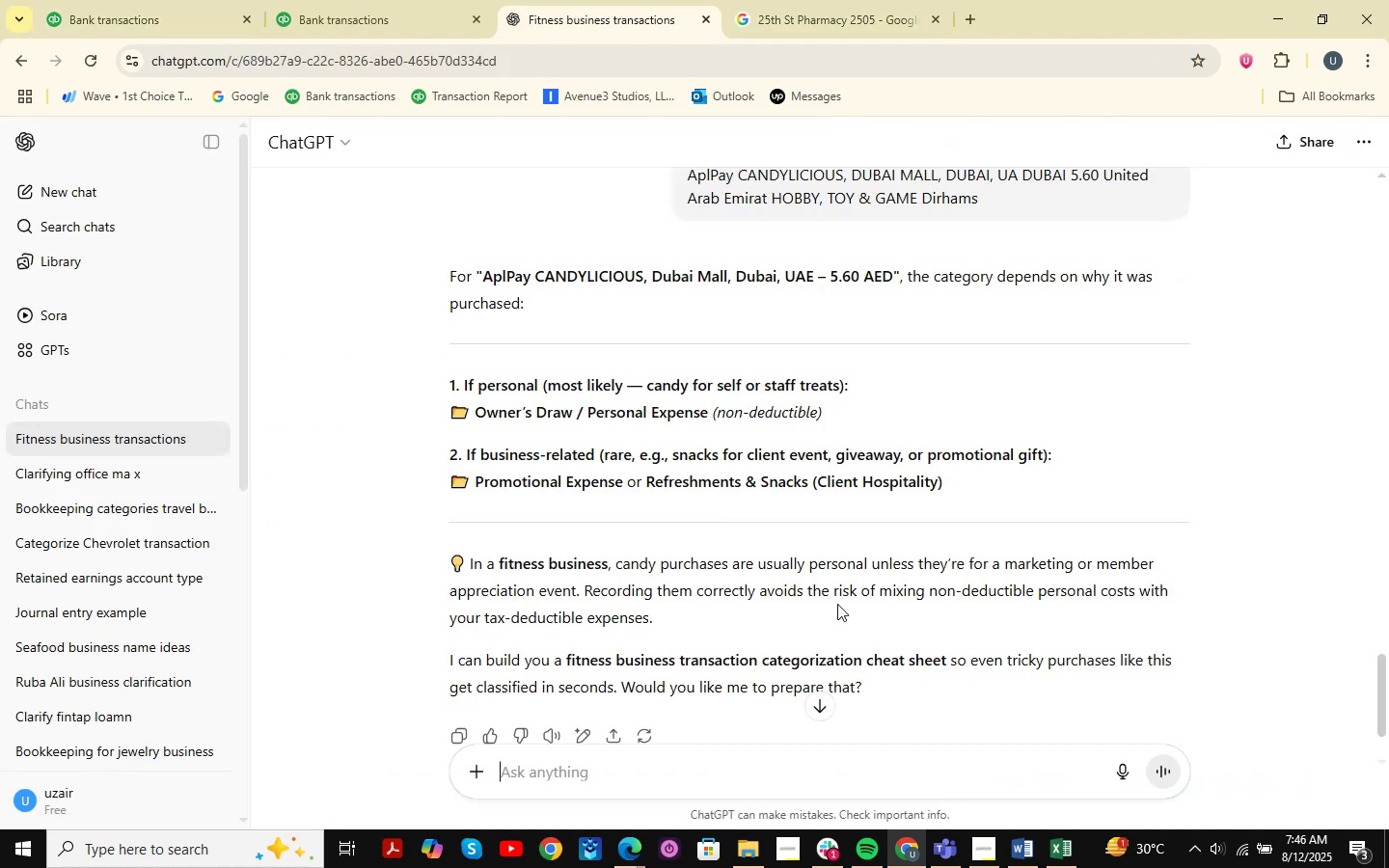 
key(Control+ControlLeft)
 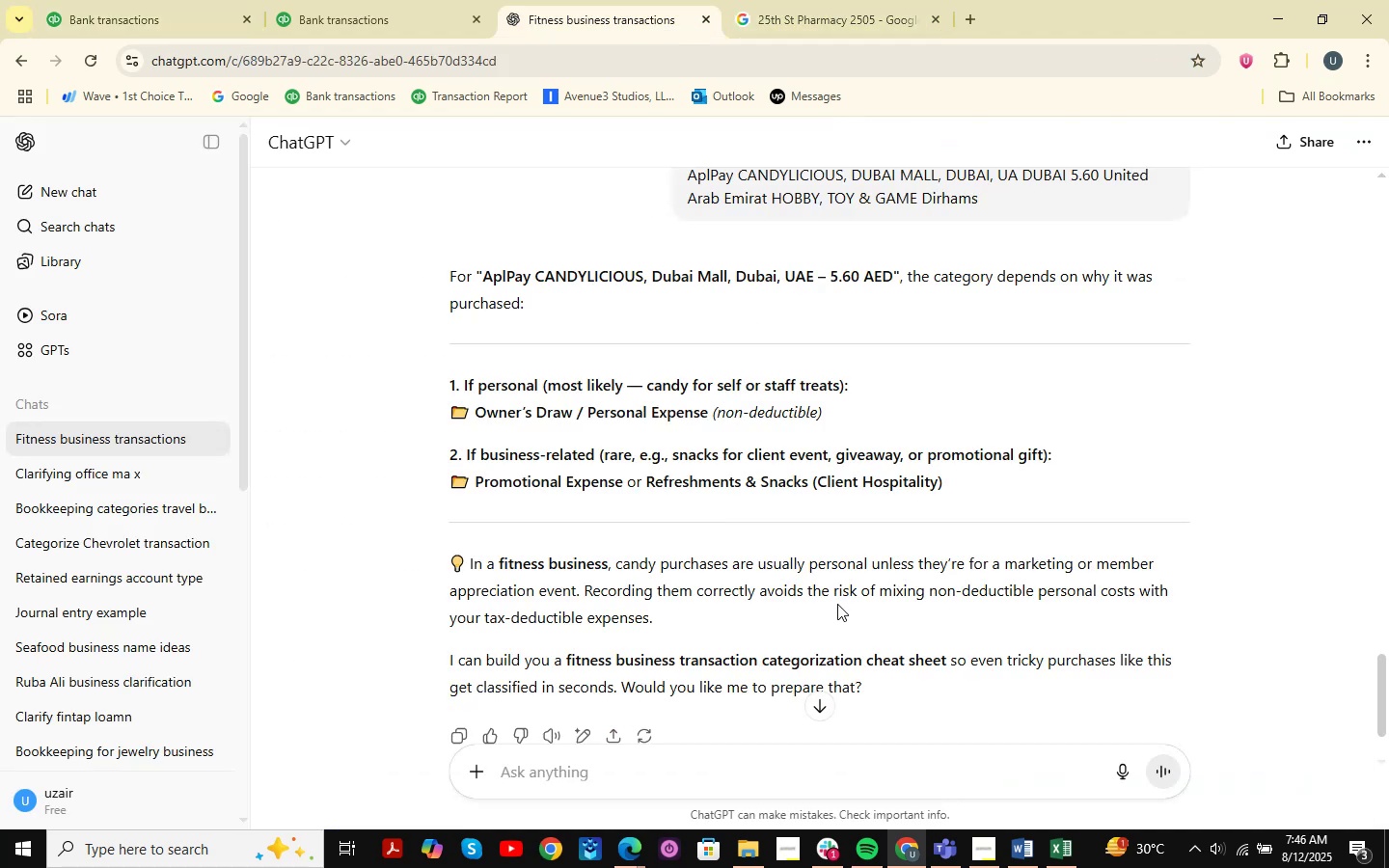 
key(Control+V)
 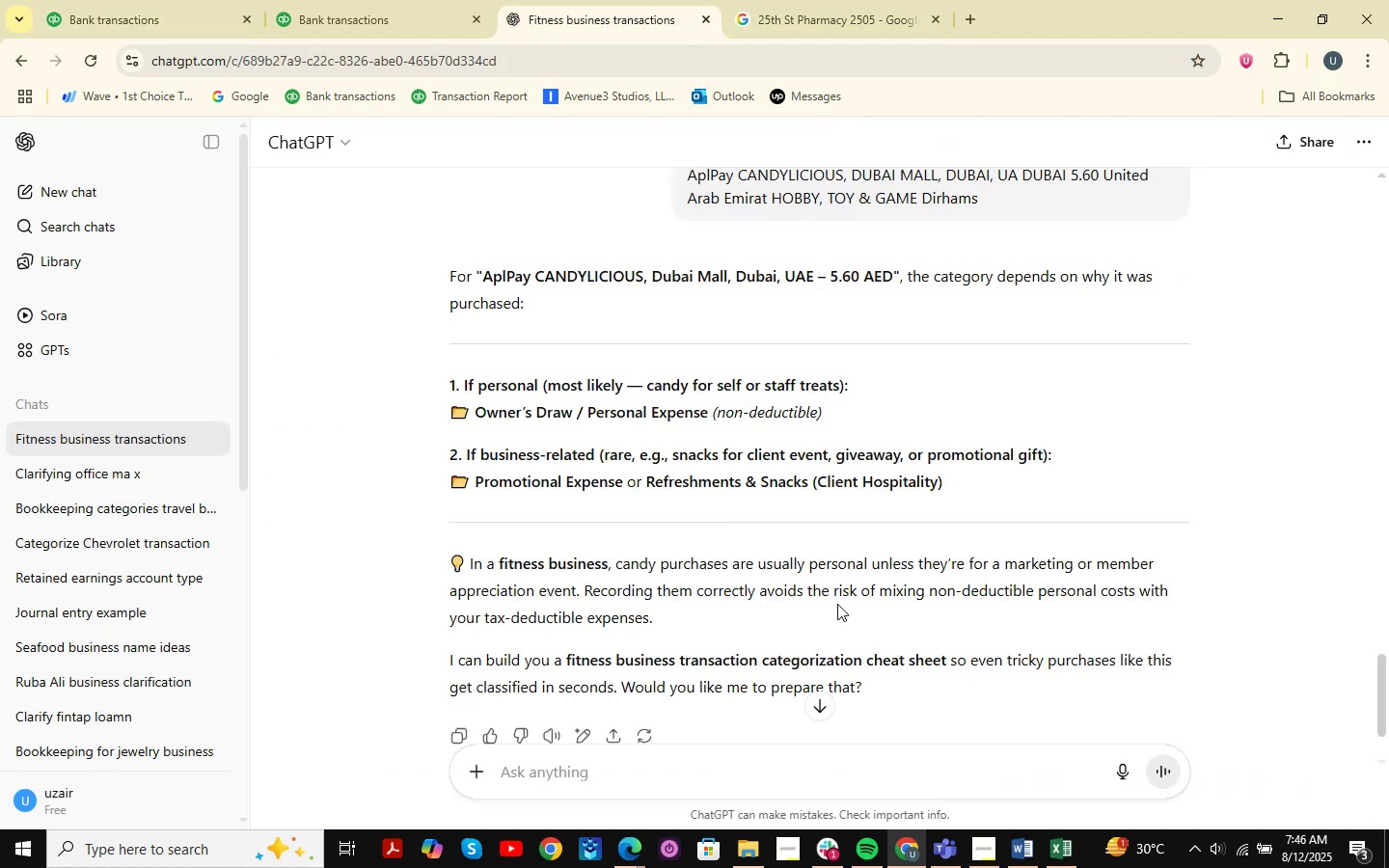 
key(NumpadEnter)
 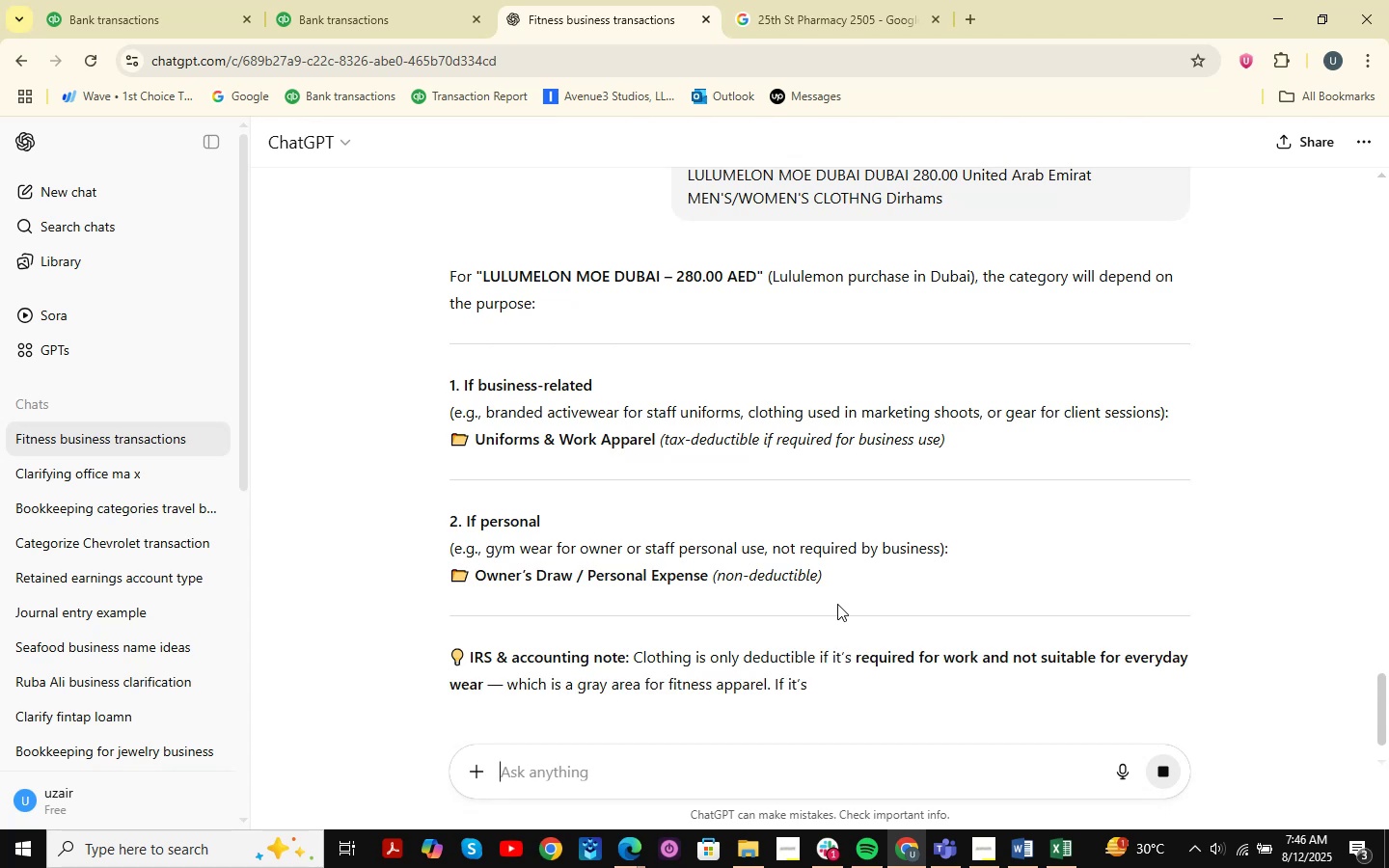 
wait(11.62)
 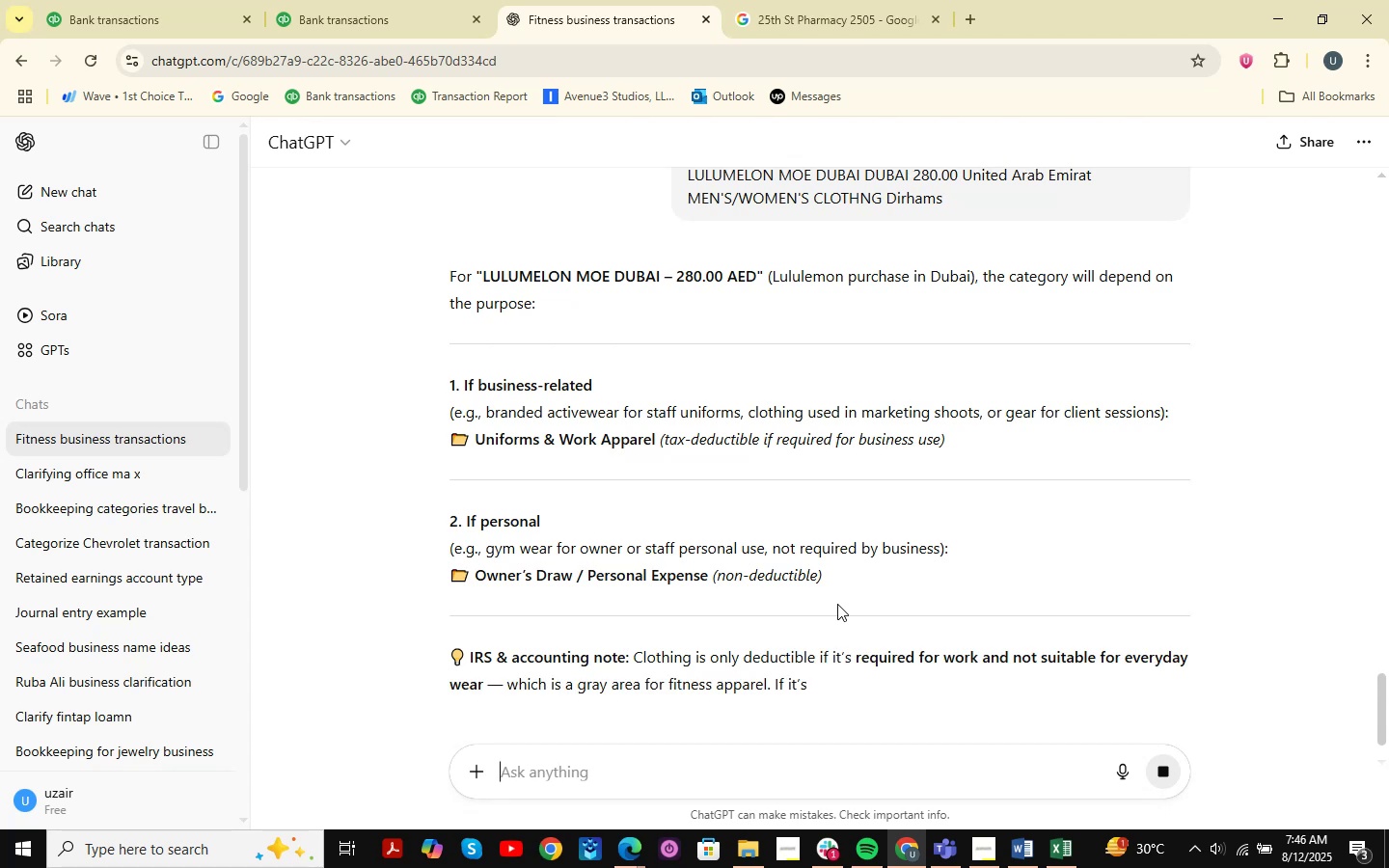 
left_click([759, 0])
 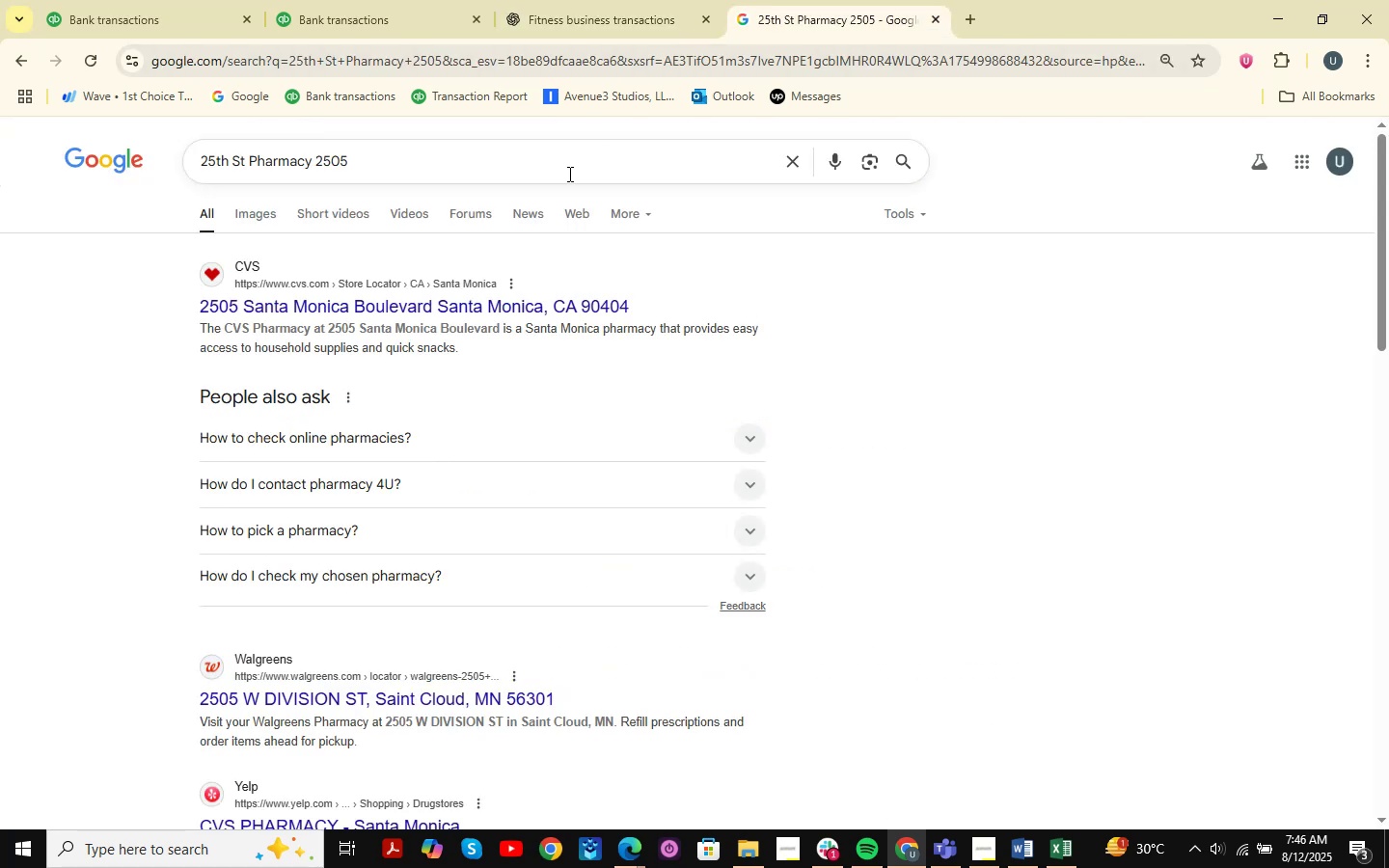 
left_click_drag(start_coordinate=[559, 187], to_coordinate=[535, 174])
 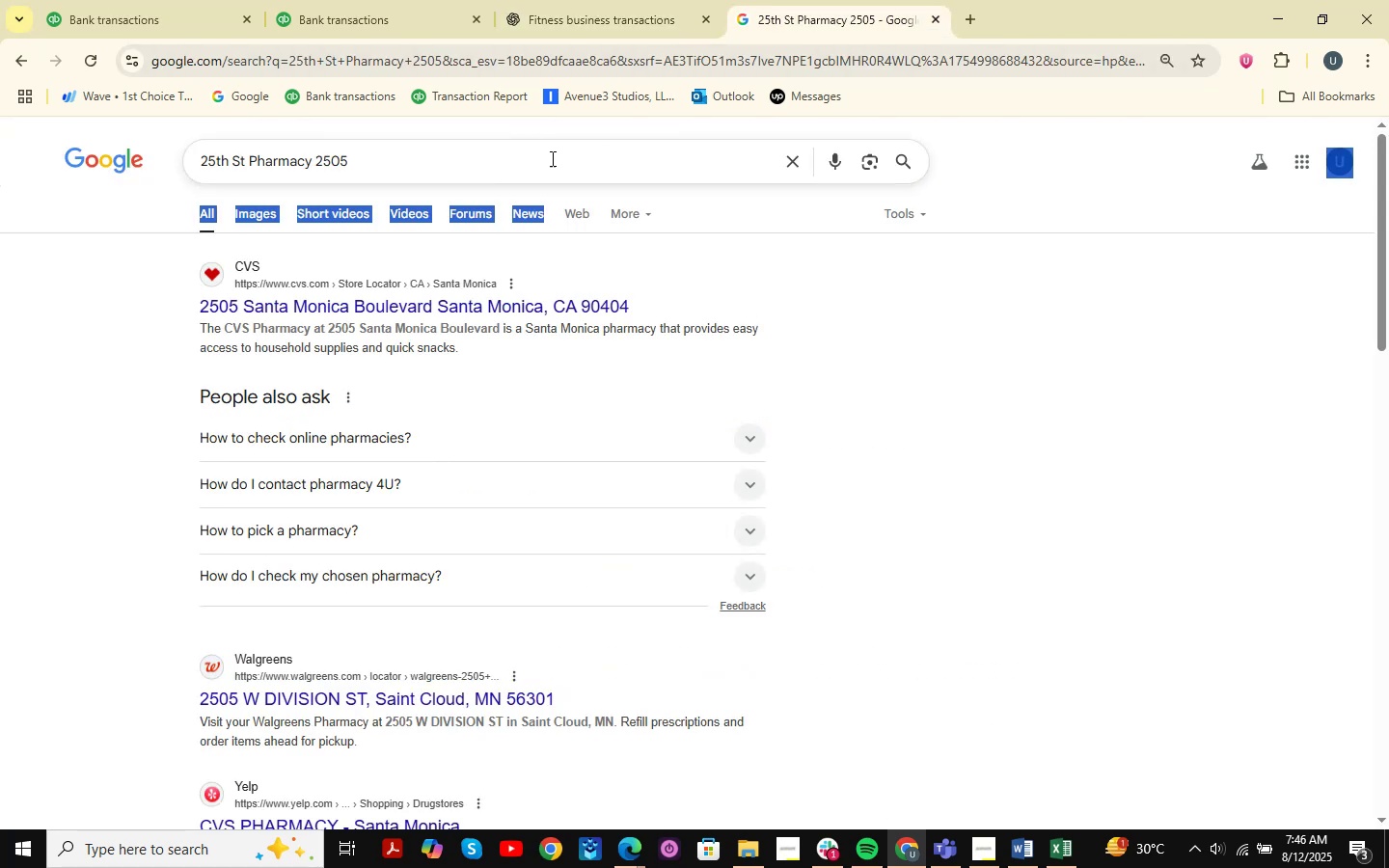 
left_click_drag(start_coordinate=[551, 157], to_coordinate=[0, 79])
 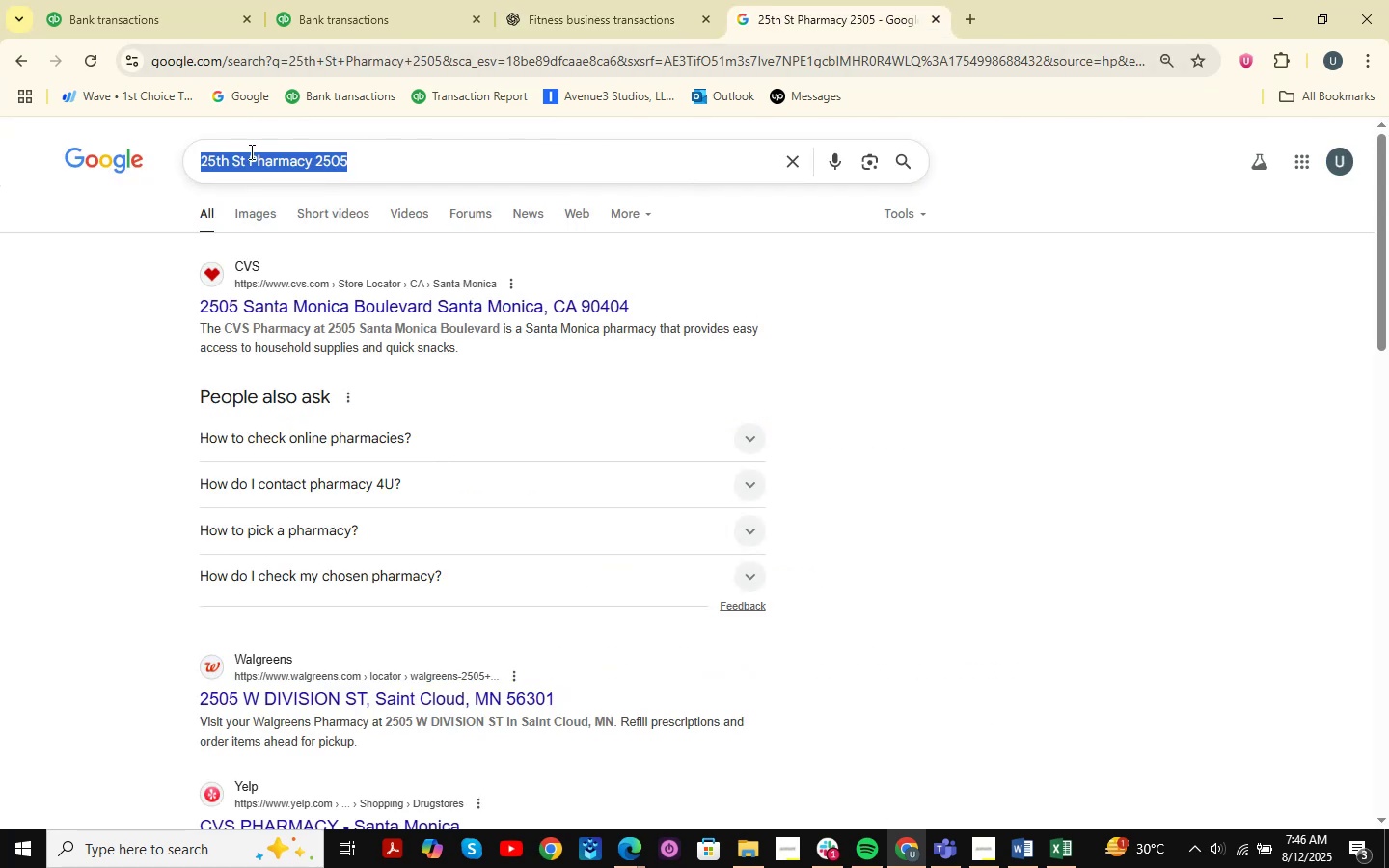 
key(Control+ControlLeft)
 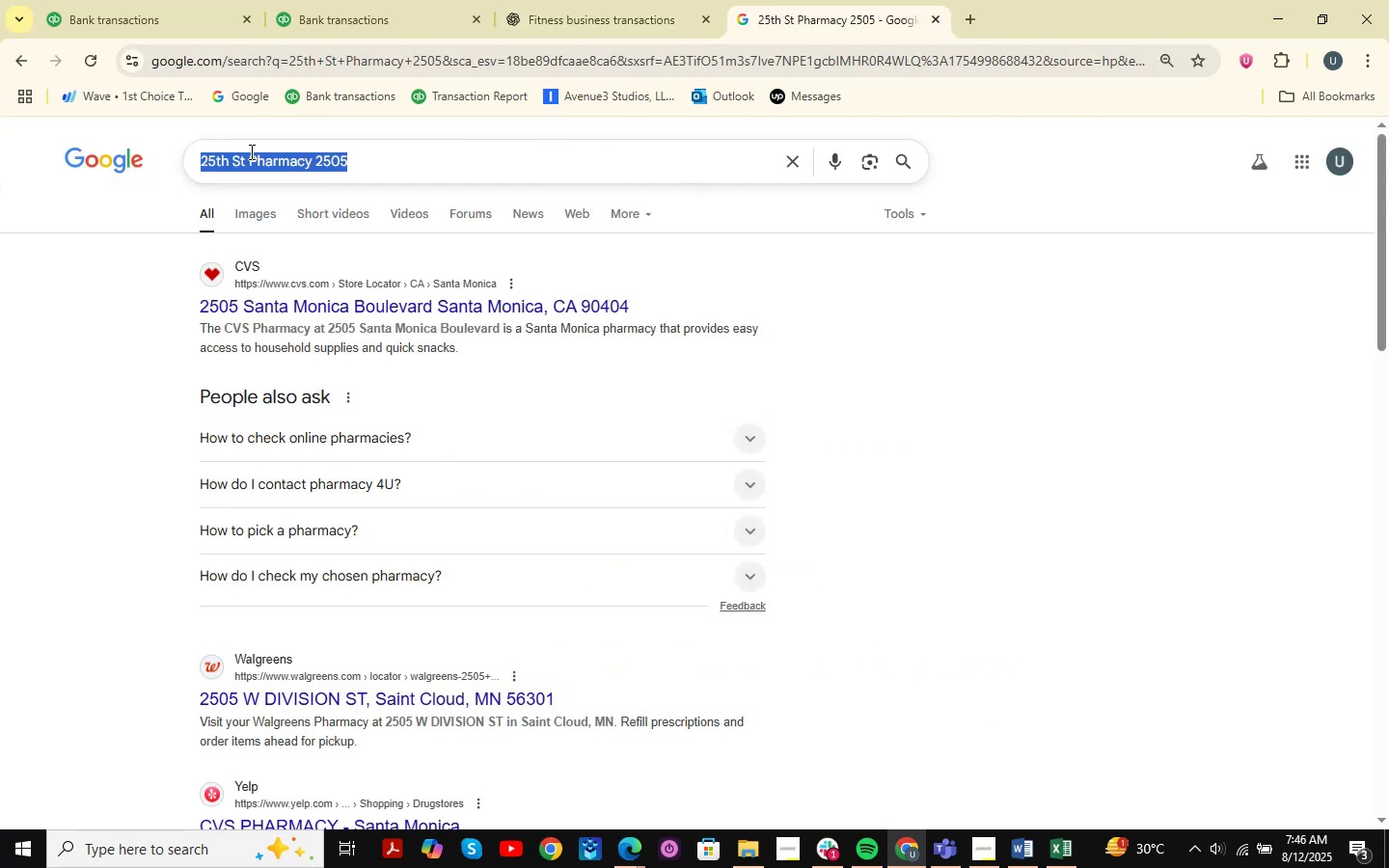 
key(Control+V)
 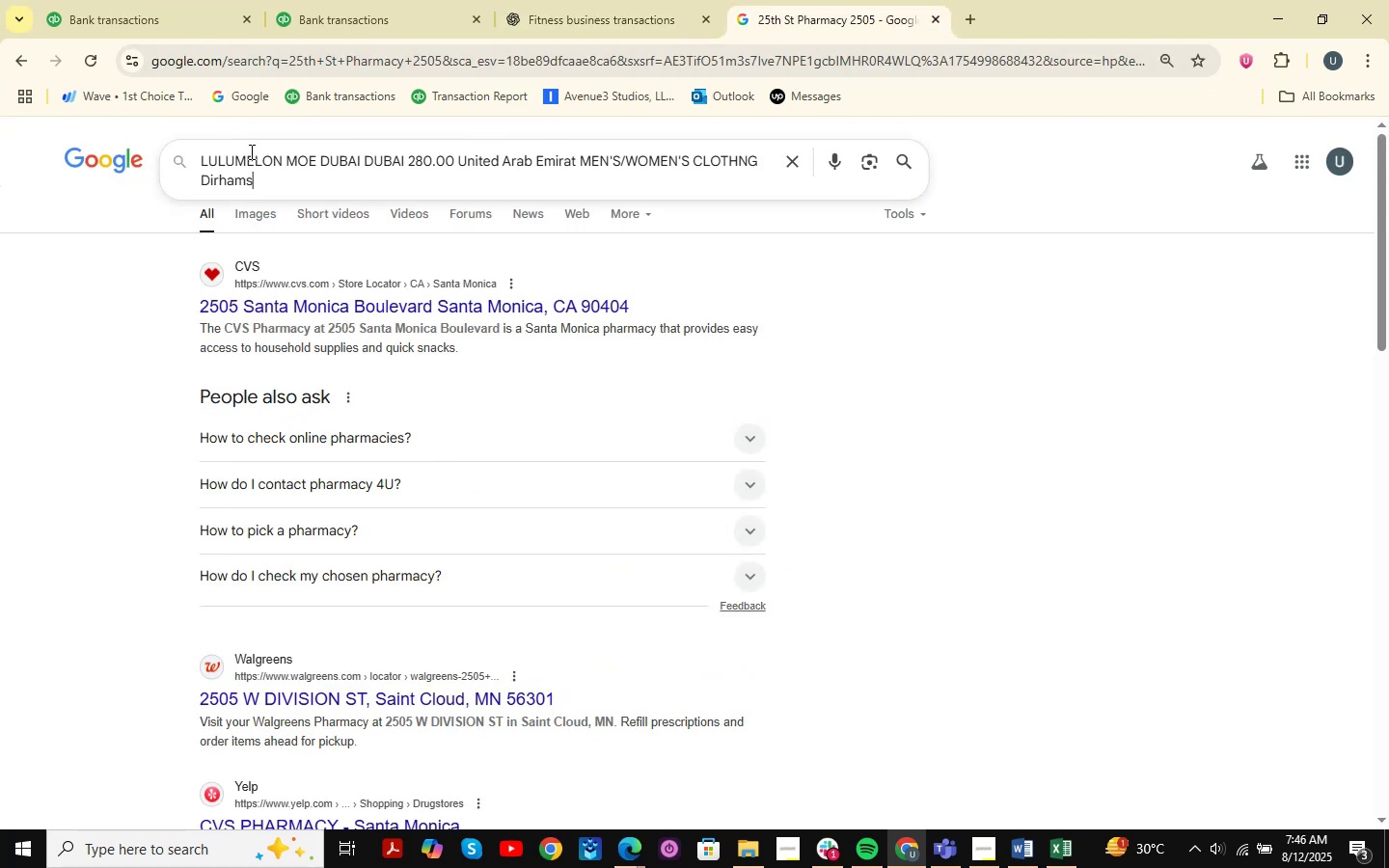 
key(NumpadEnter)
 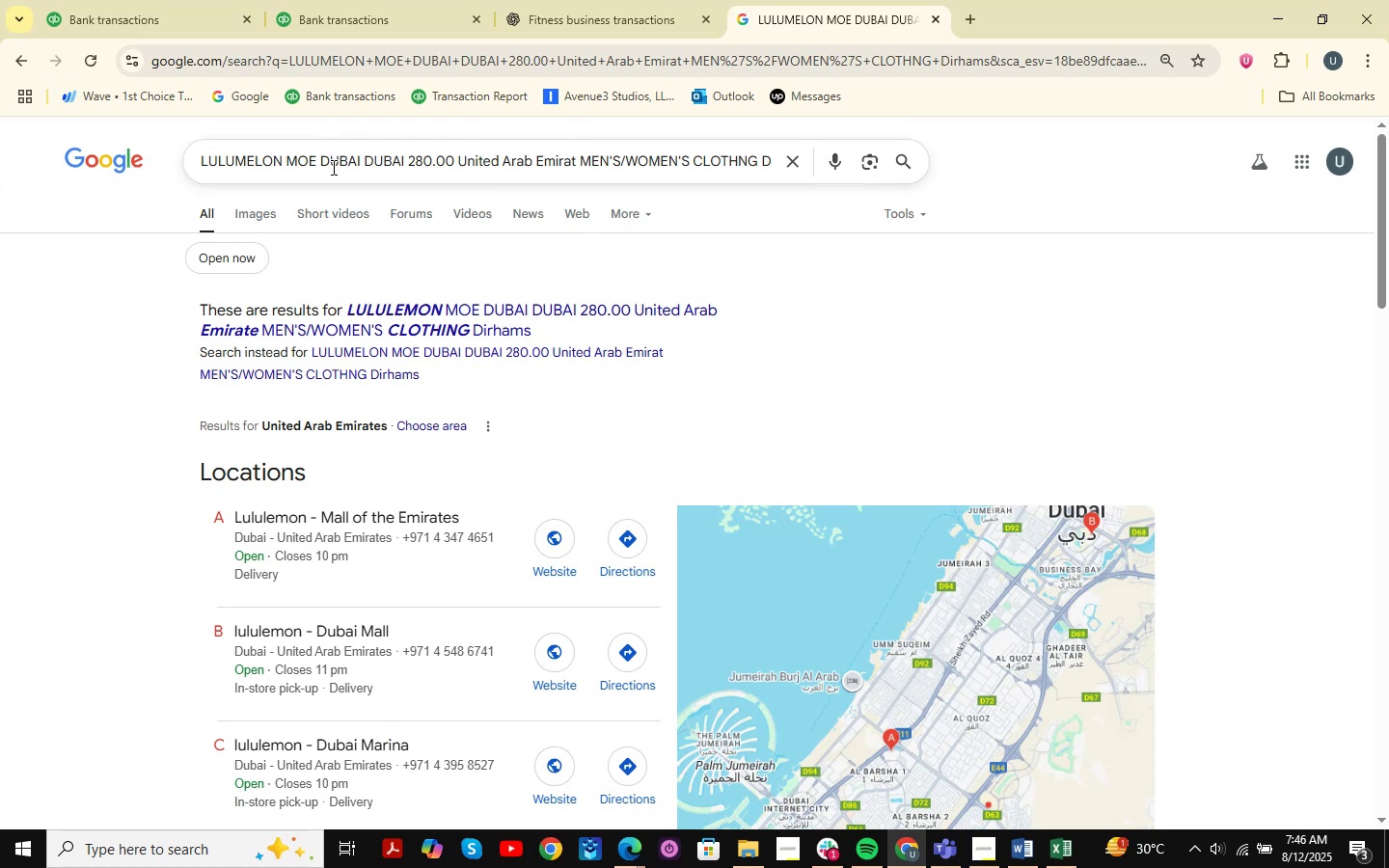 
left_click_drag(start_coordinate=[363, 161], to_coordinate=[1308, 172])
 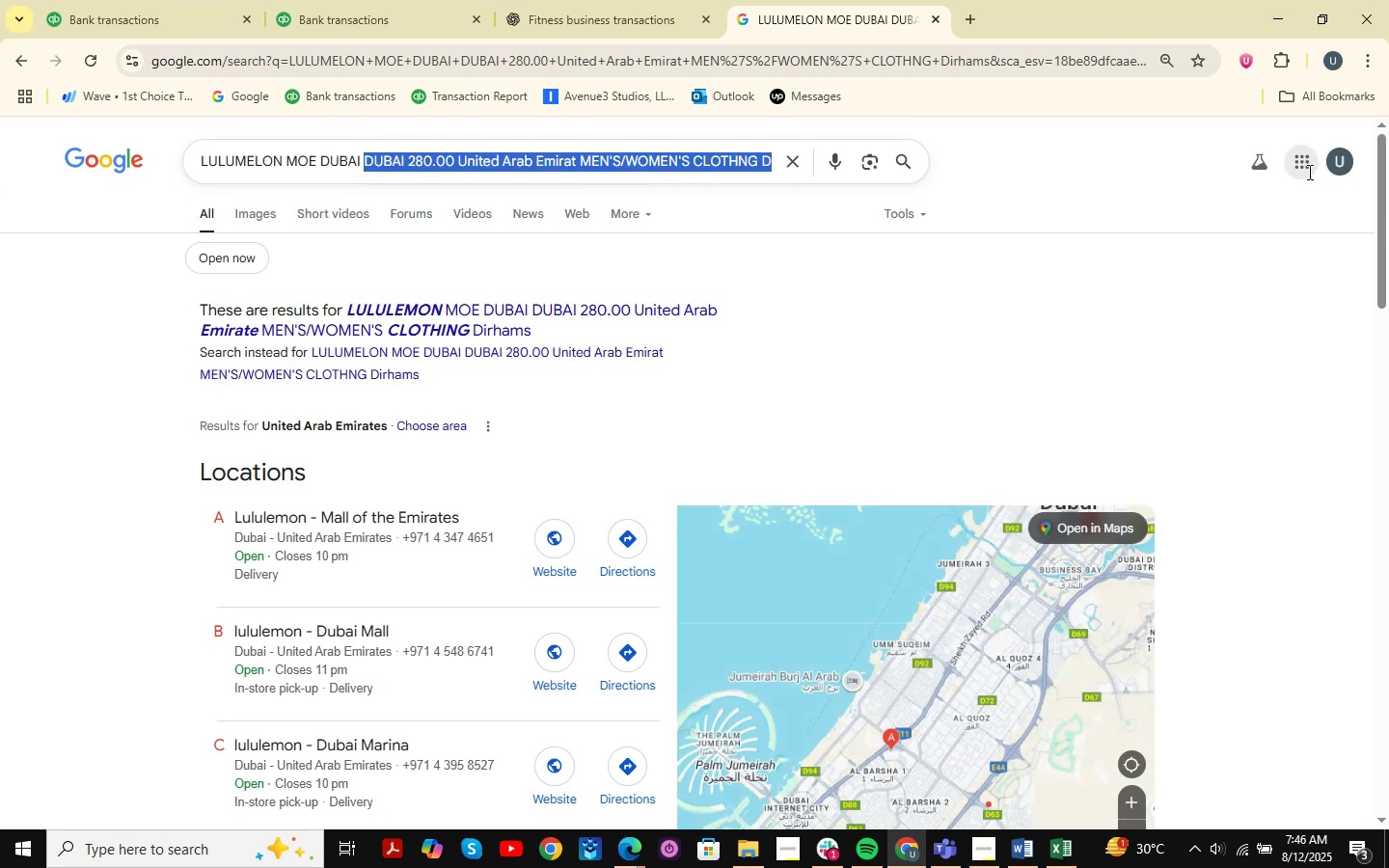 
key(Backspace)
 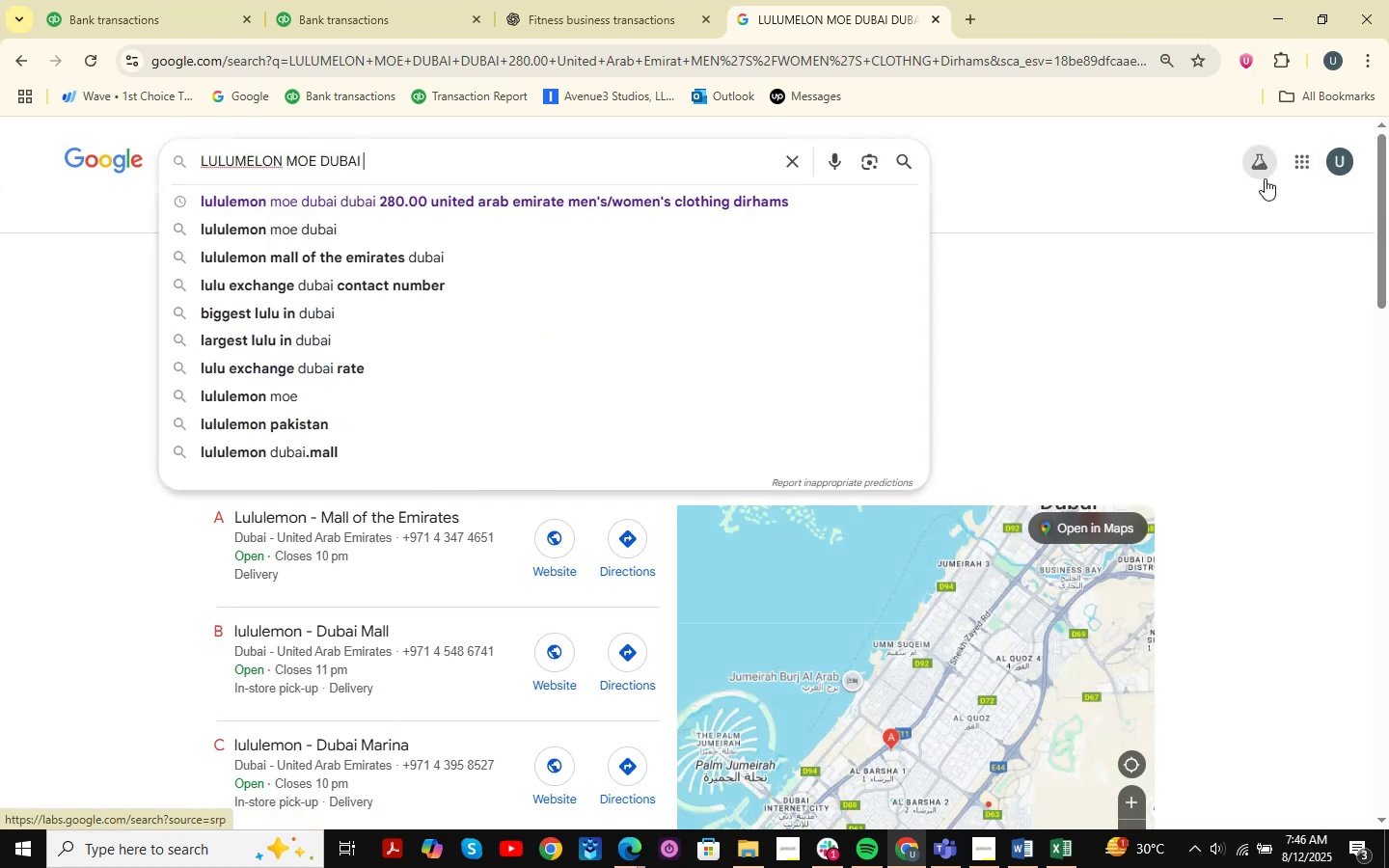 
key(NumpadEnter)
 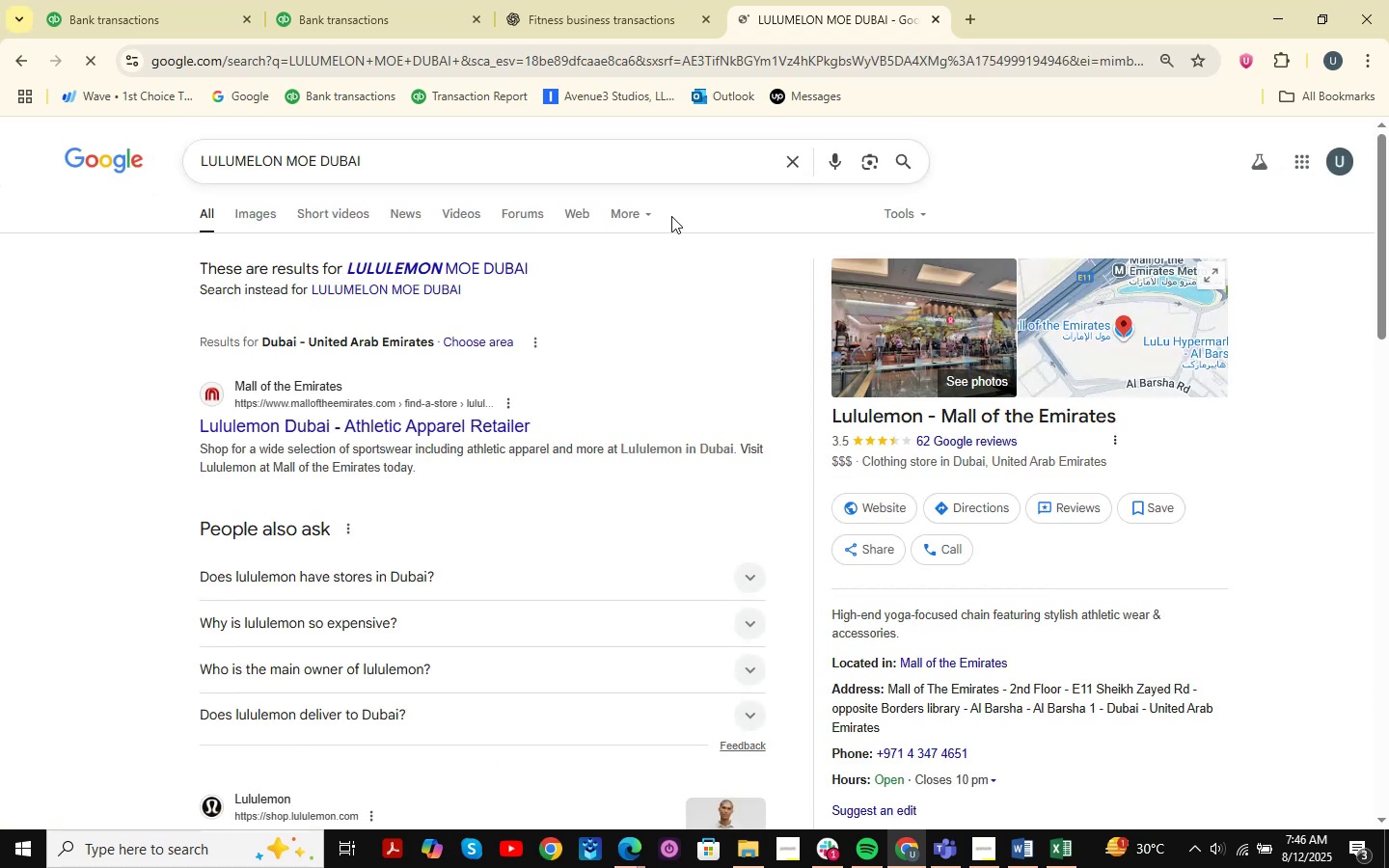 
double_click([160, 0])
 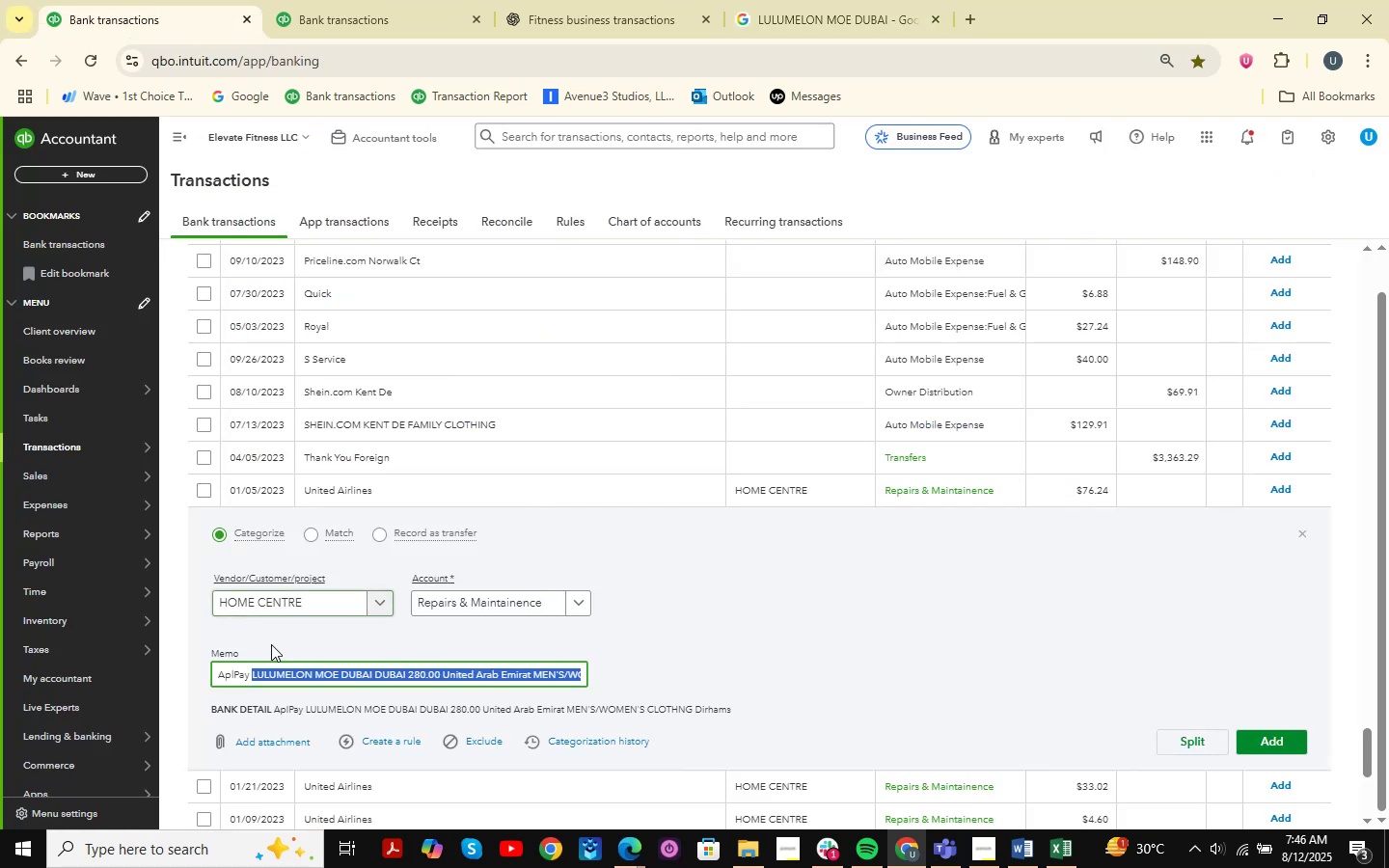 
left_click([294, 688])
 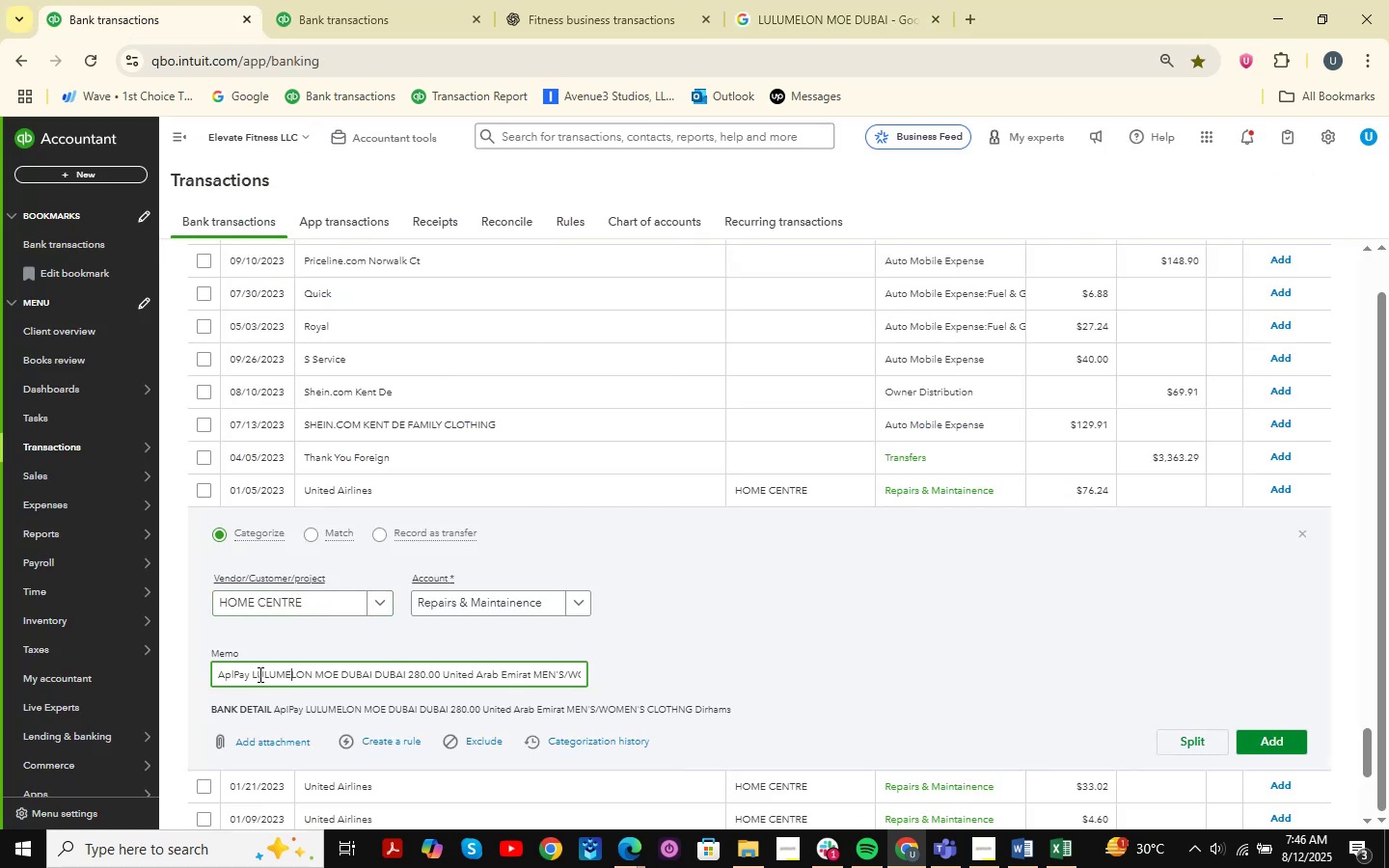 
left_click_drag(start_coordinate=[250, 676], to_coordinate=[318, 689])
 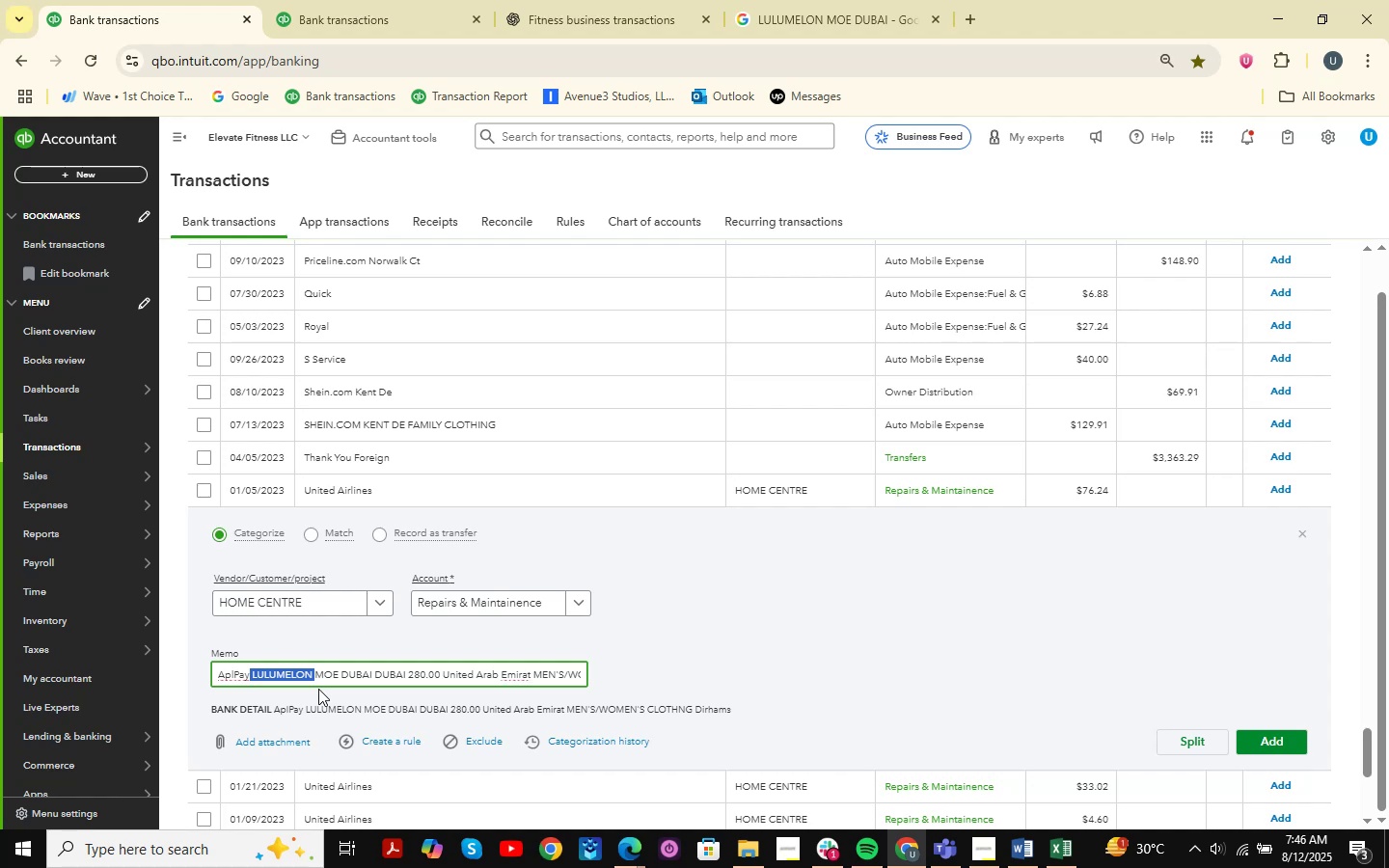 
hold_key(key=ShiftLeft, duration=0.62)
 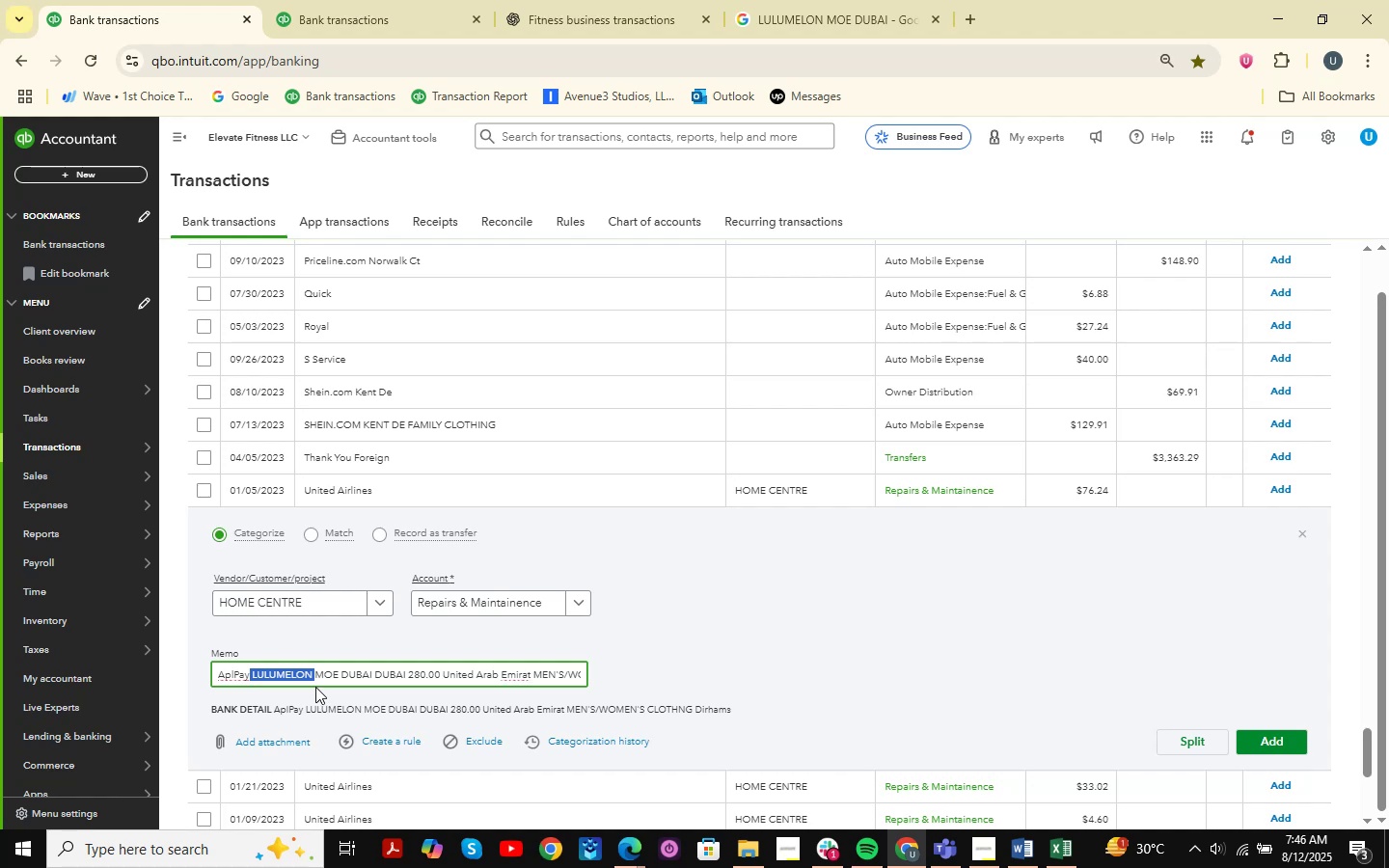 
key(Control+C)
 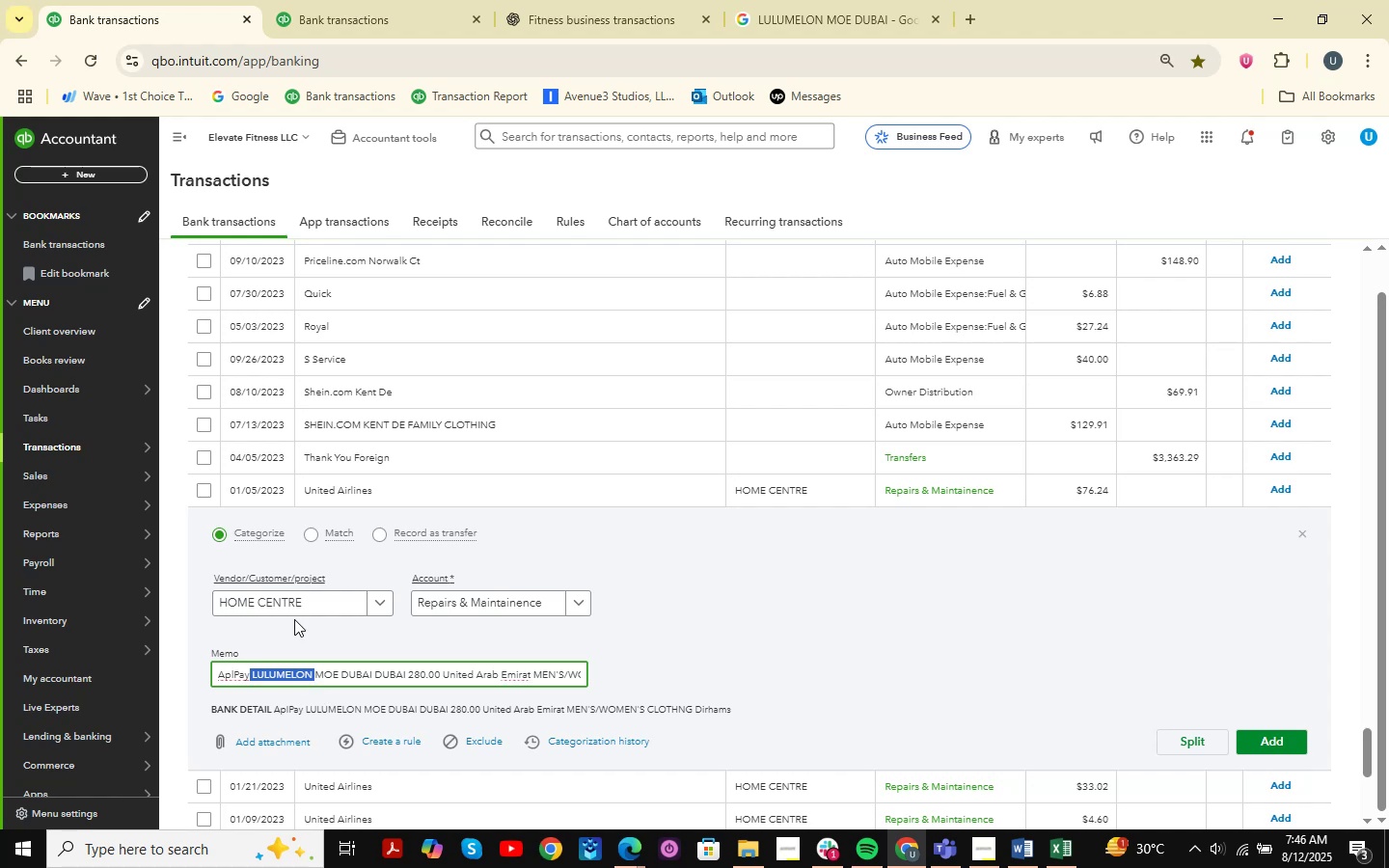 
left_click([313, 614])
 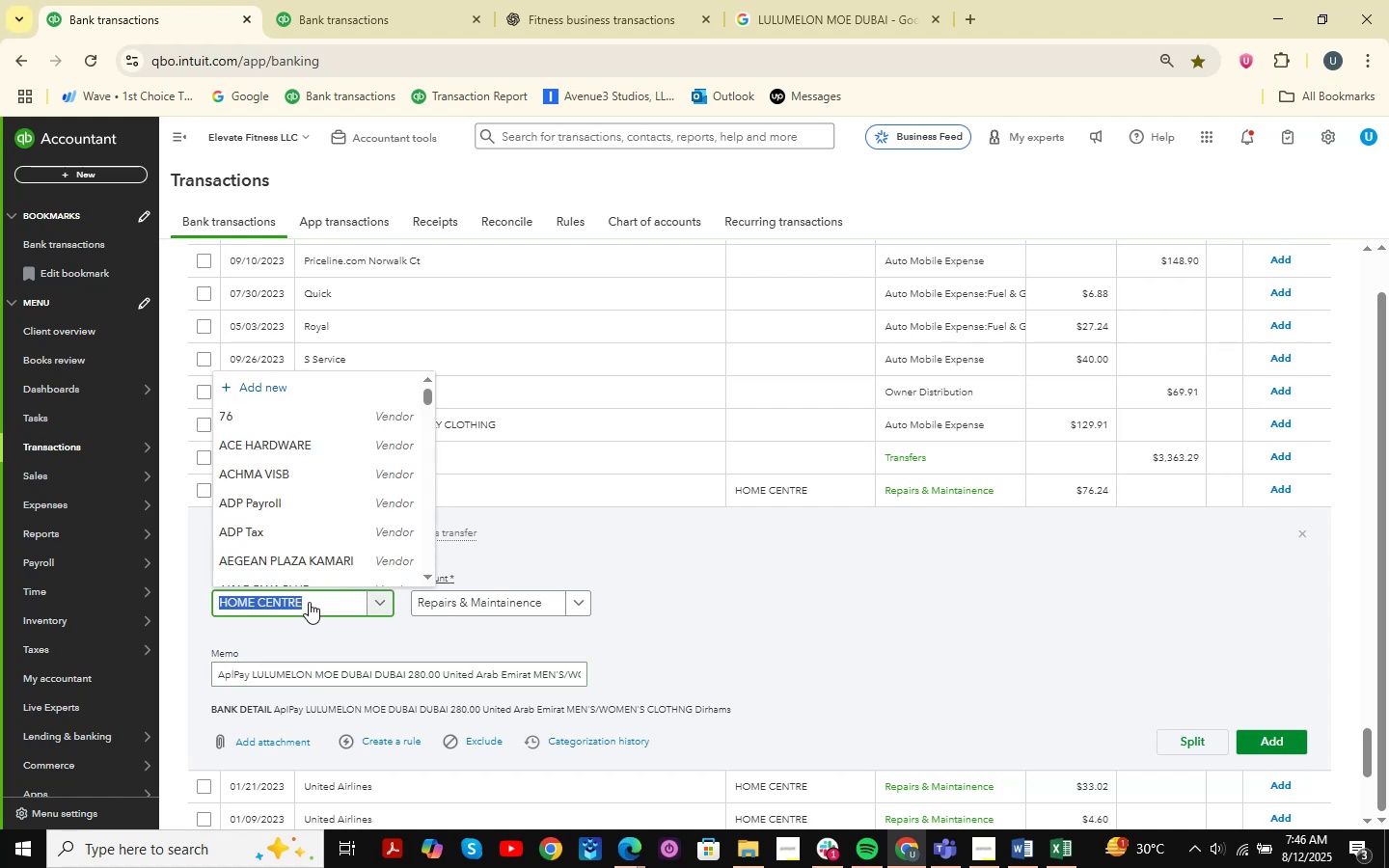 
key(Control+ControlLeft)
 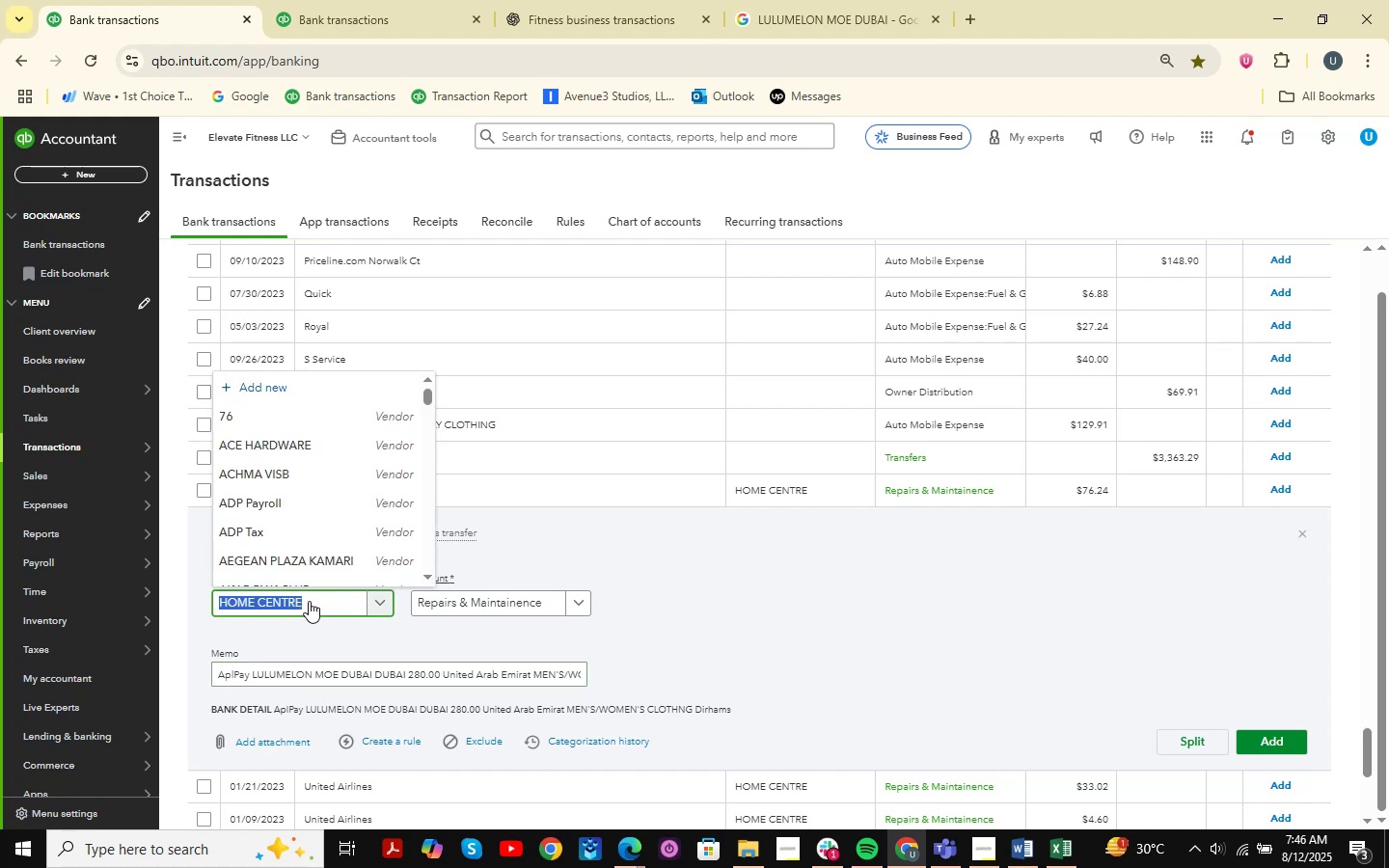 
key(Control+V)
 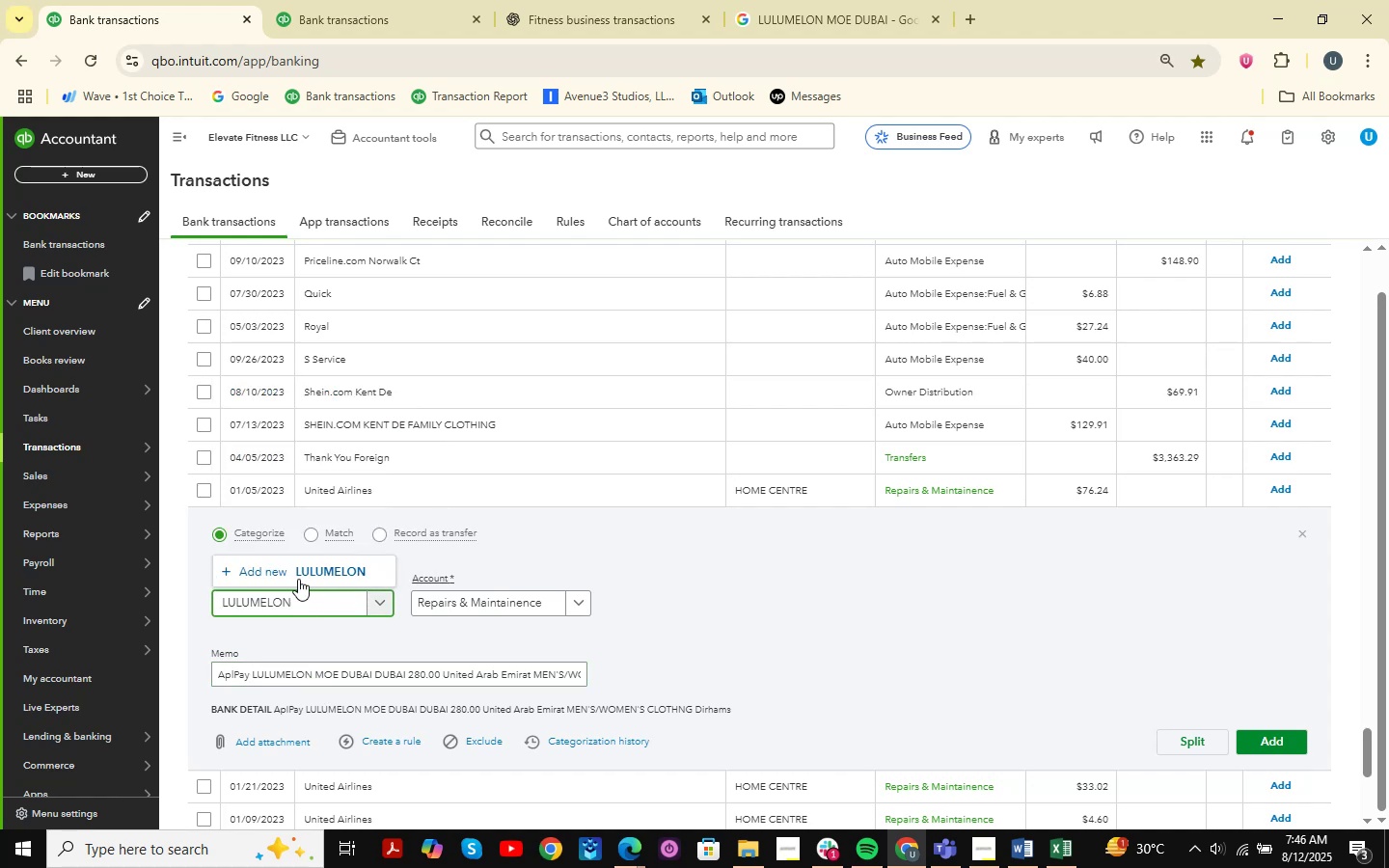 
left_click([289, 562])
 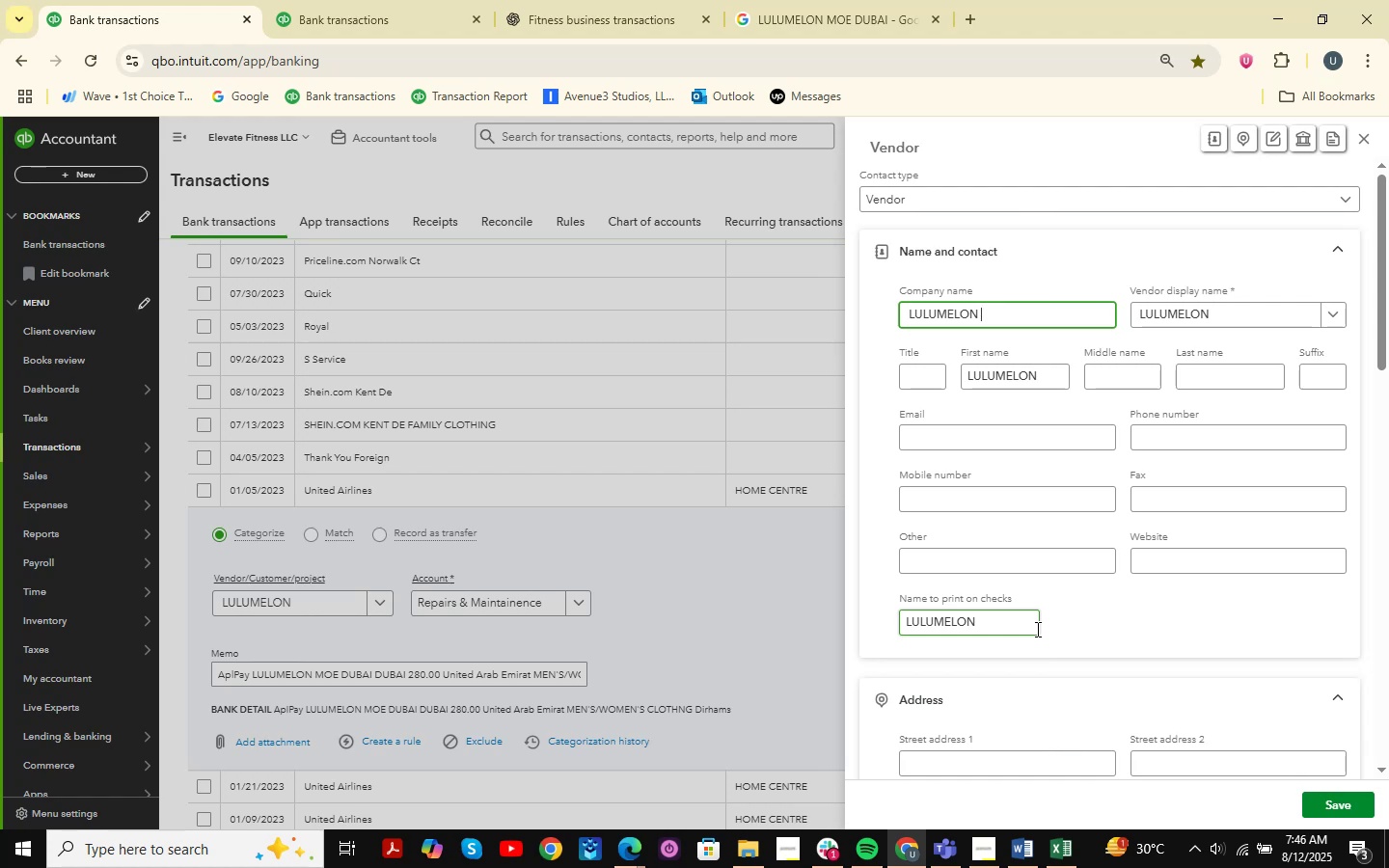 
wait(7.3)
 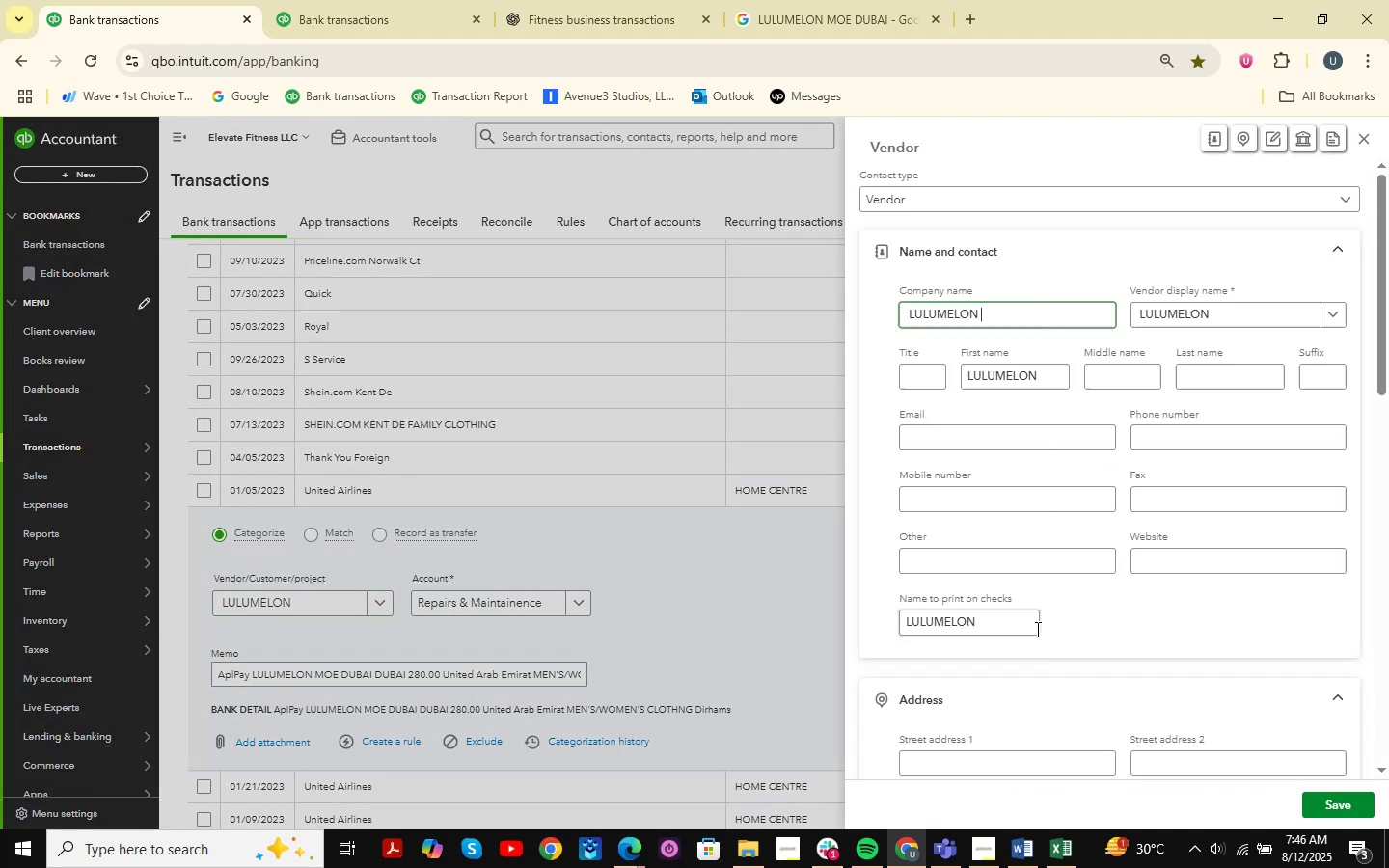 
left_click([1349, 802])
 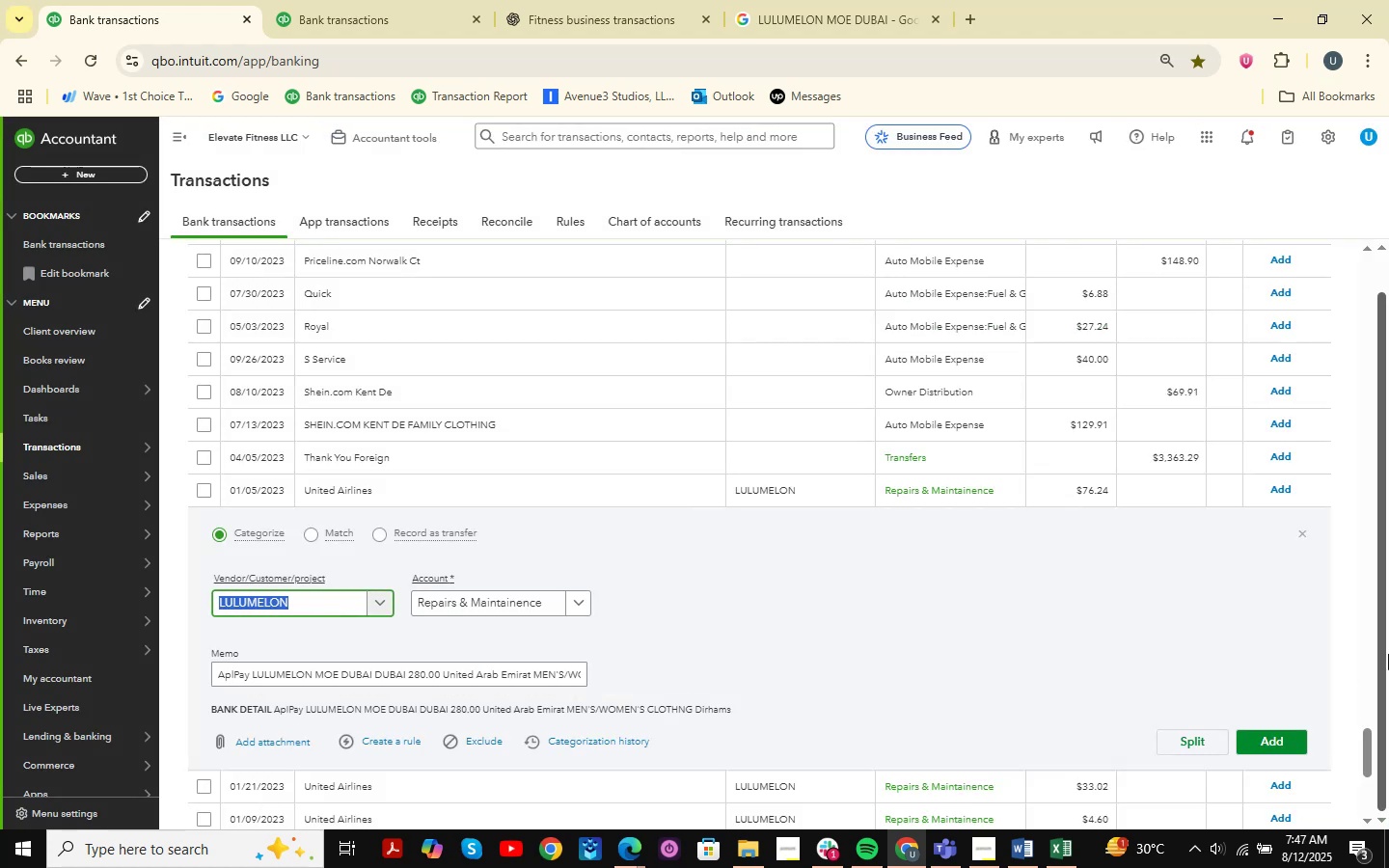 
wait(8.04)
 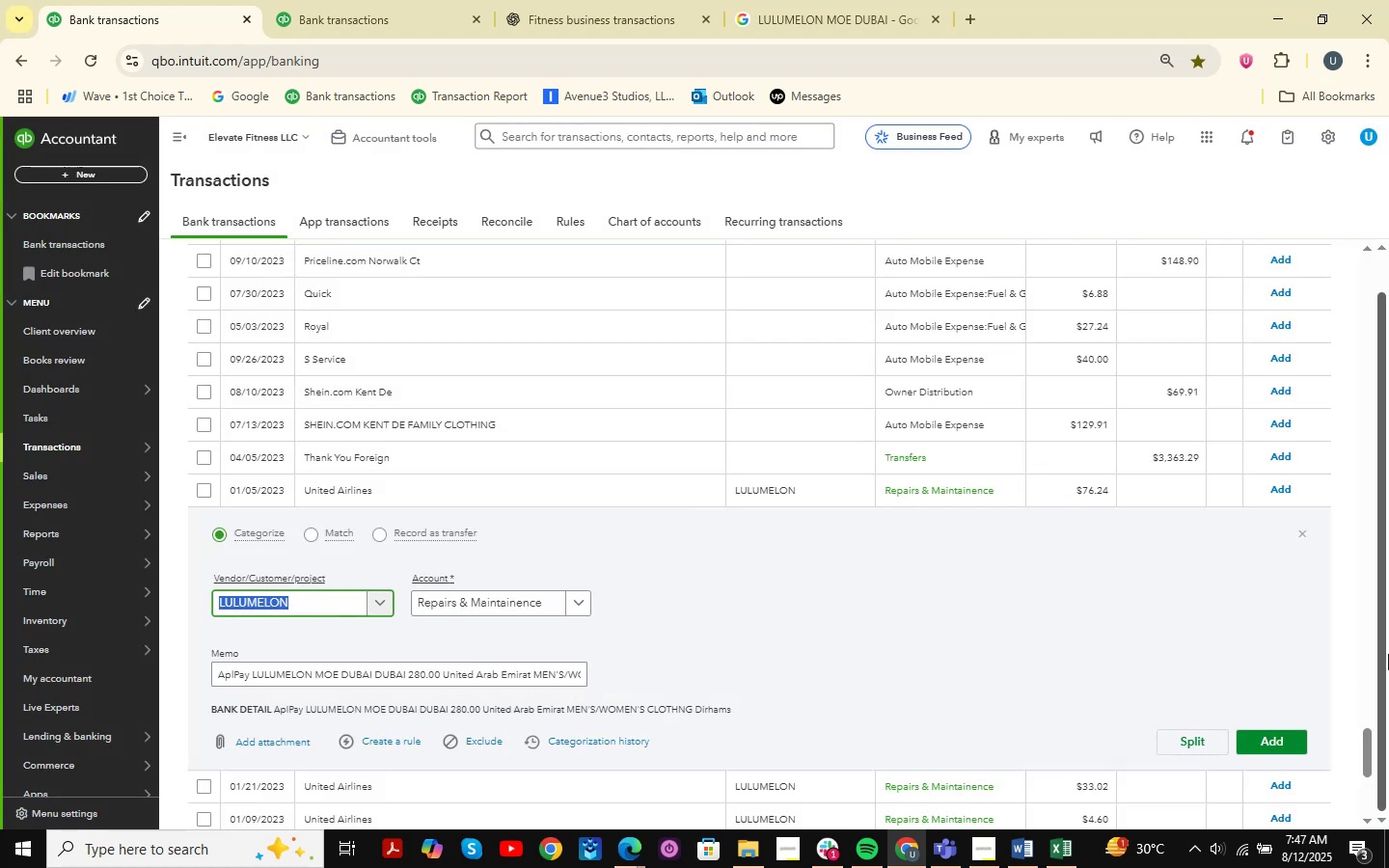 
mouse_move([28, 582])
 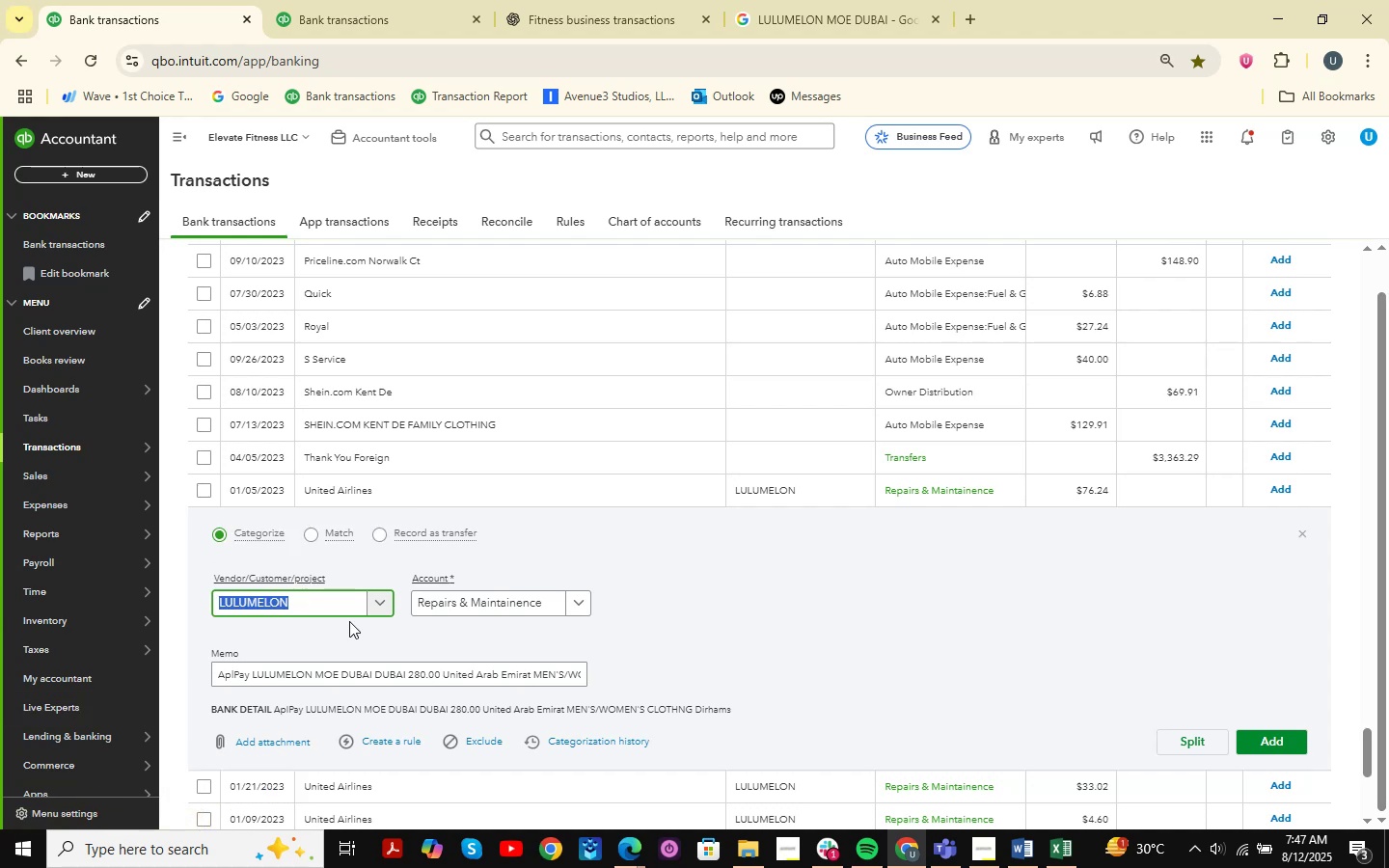 
left_click([470, 610])
 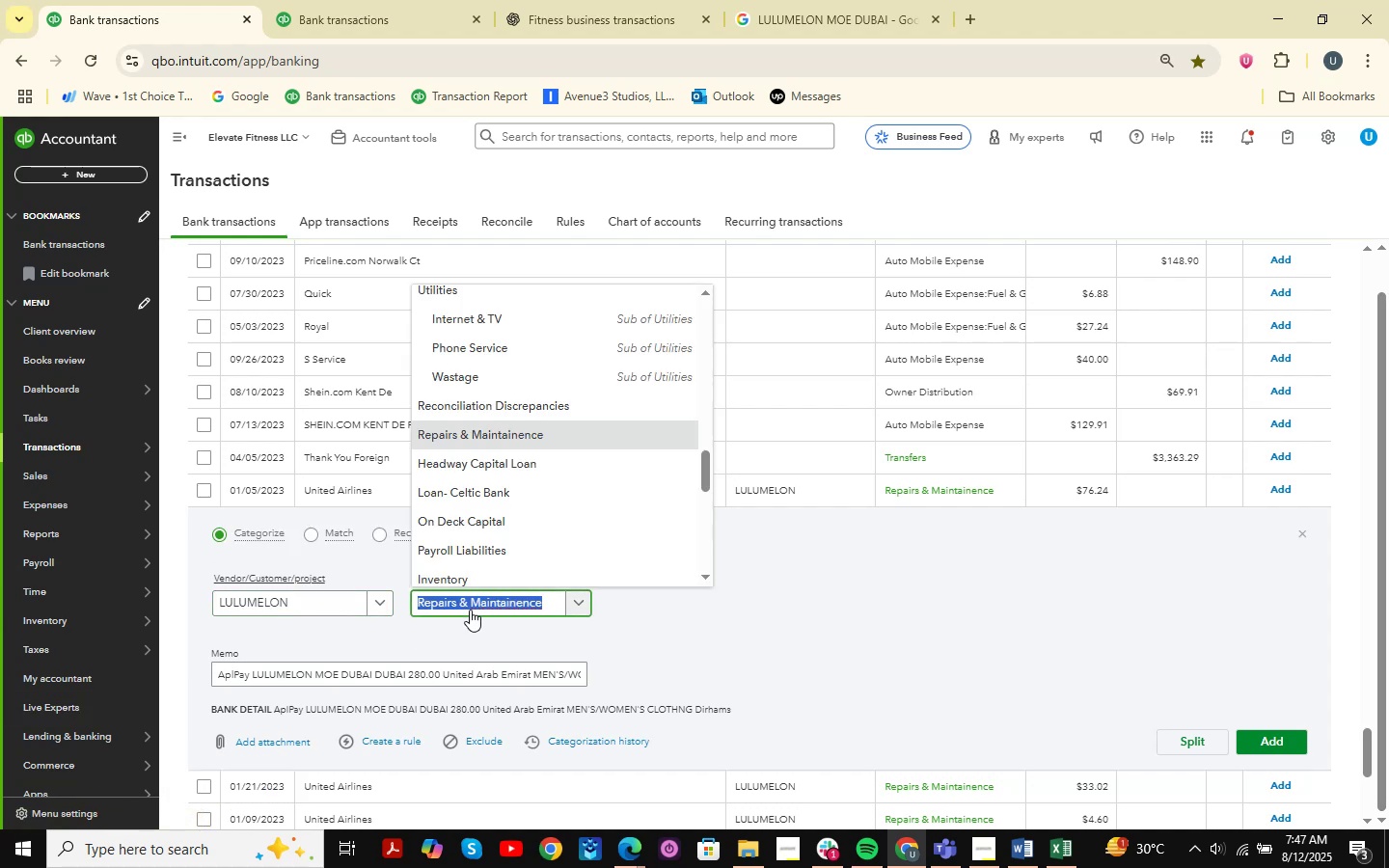 
type(uniform)
 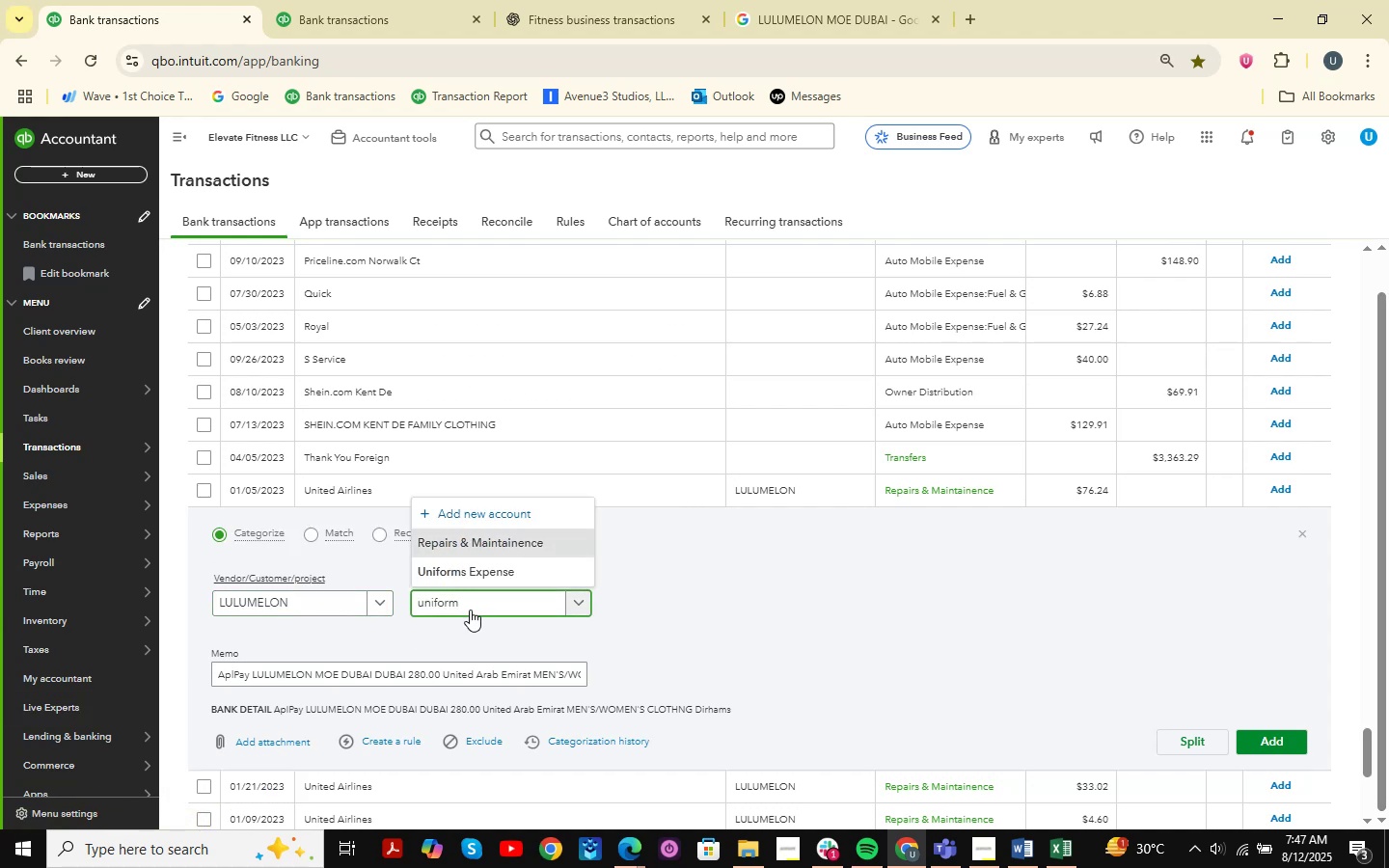 
key(ArrowDown)
 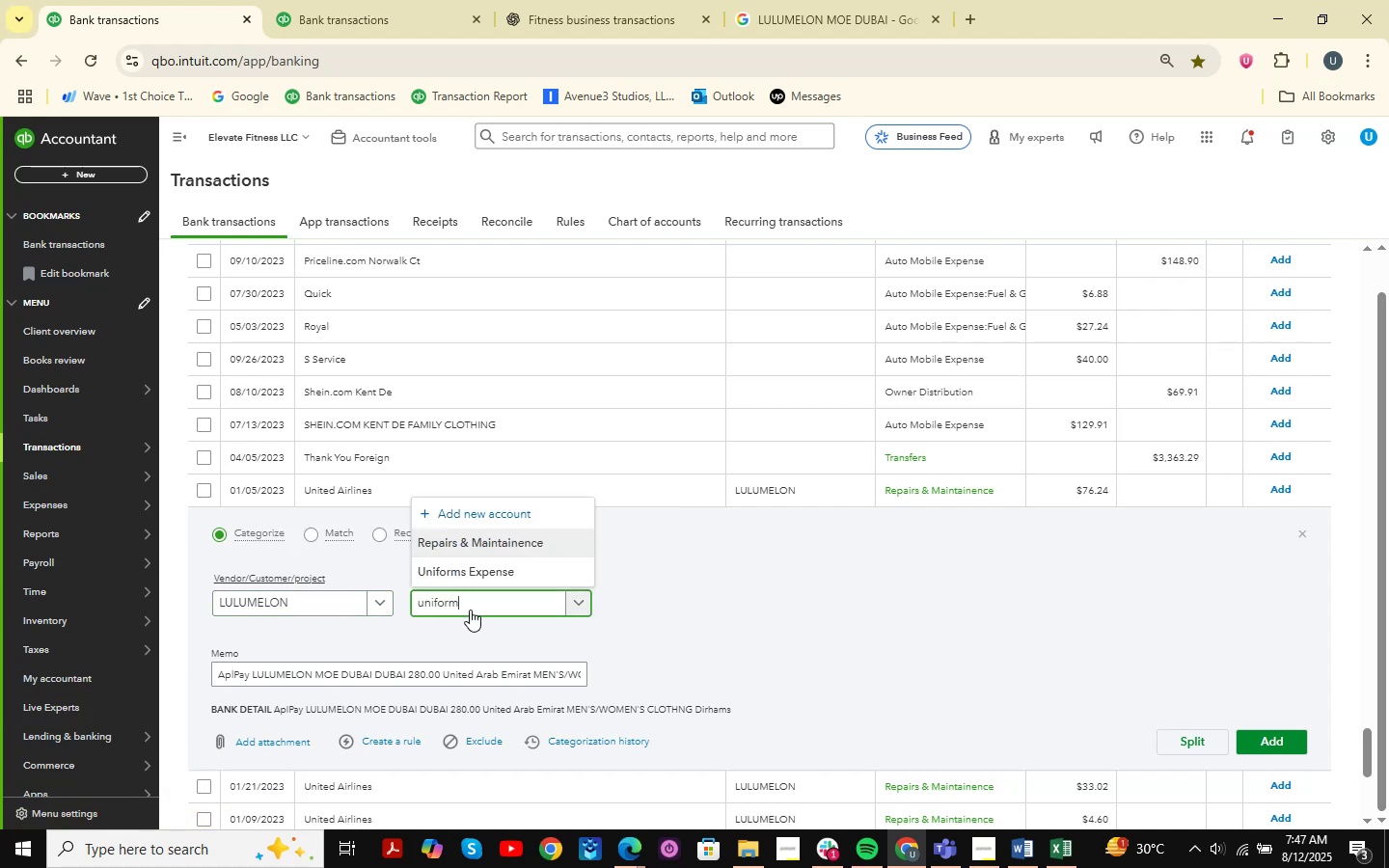 
key(ArrowDown)
 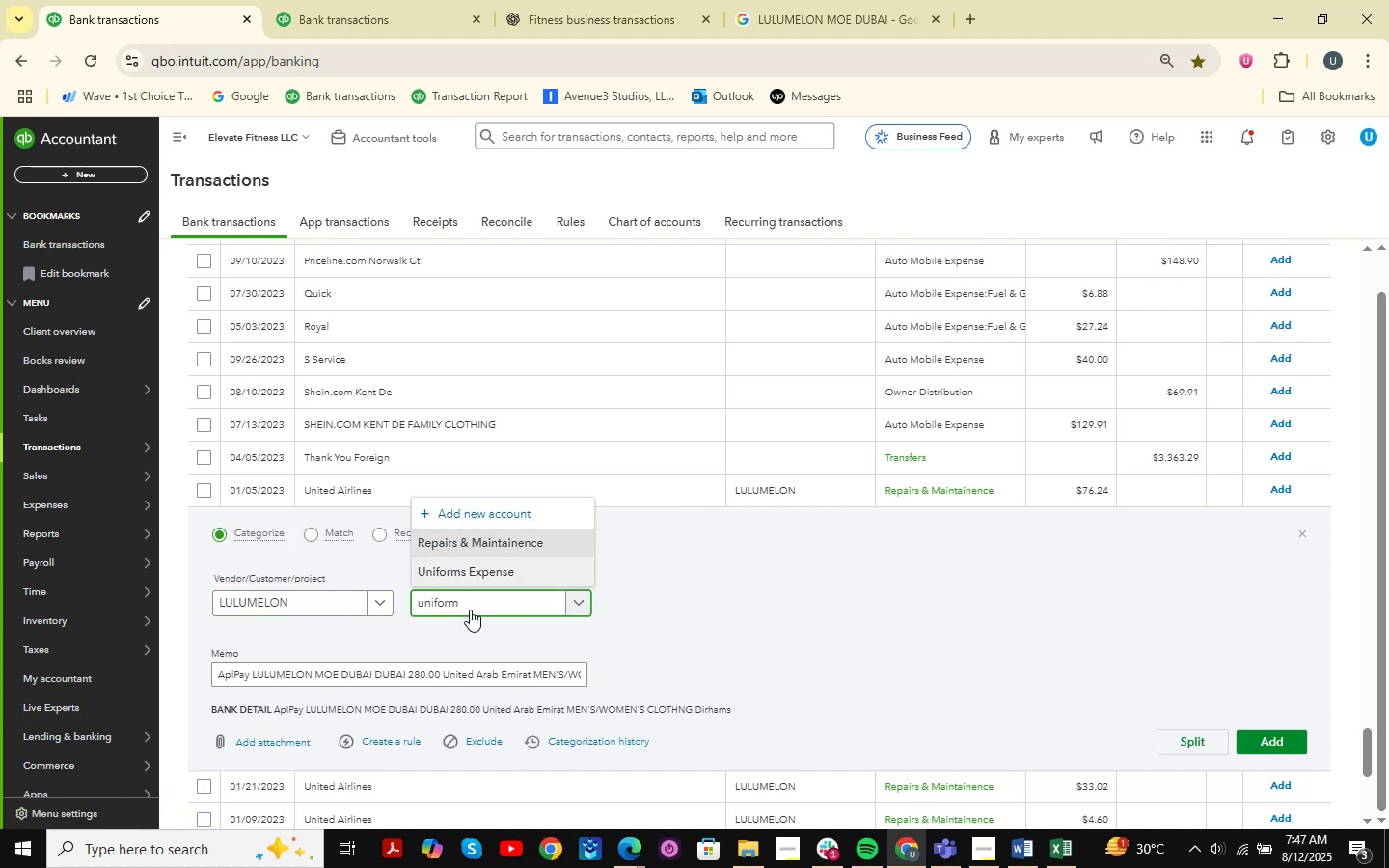 
key(Enter)
 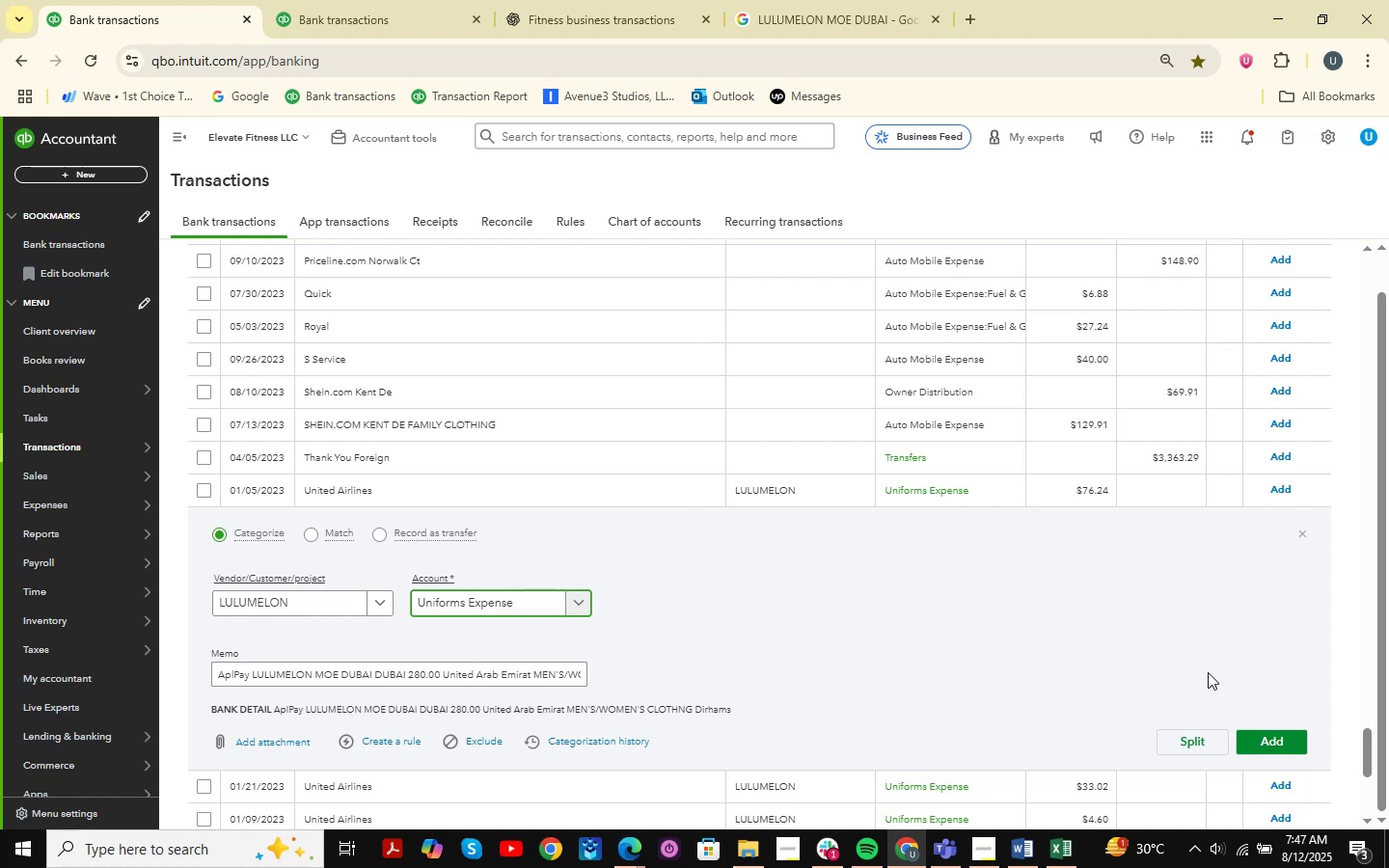 
left_click([1294, 749])
 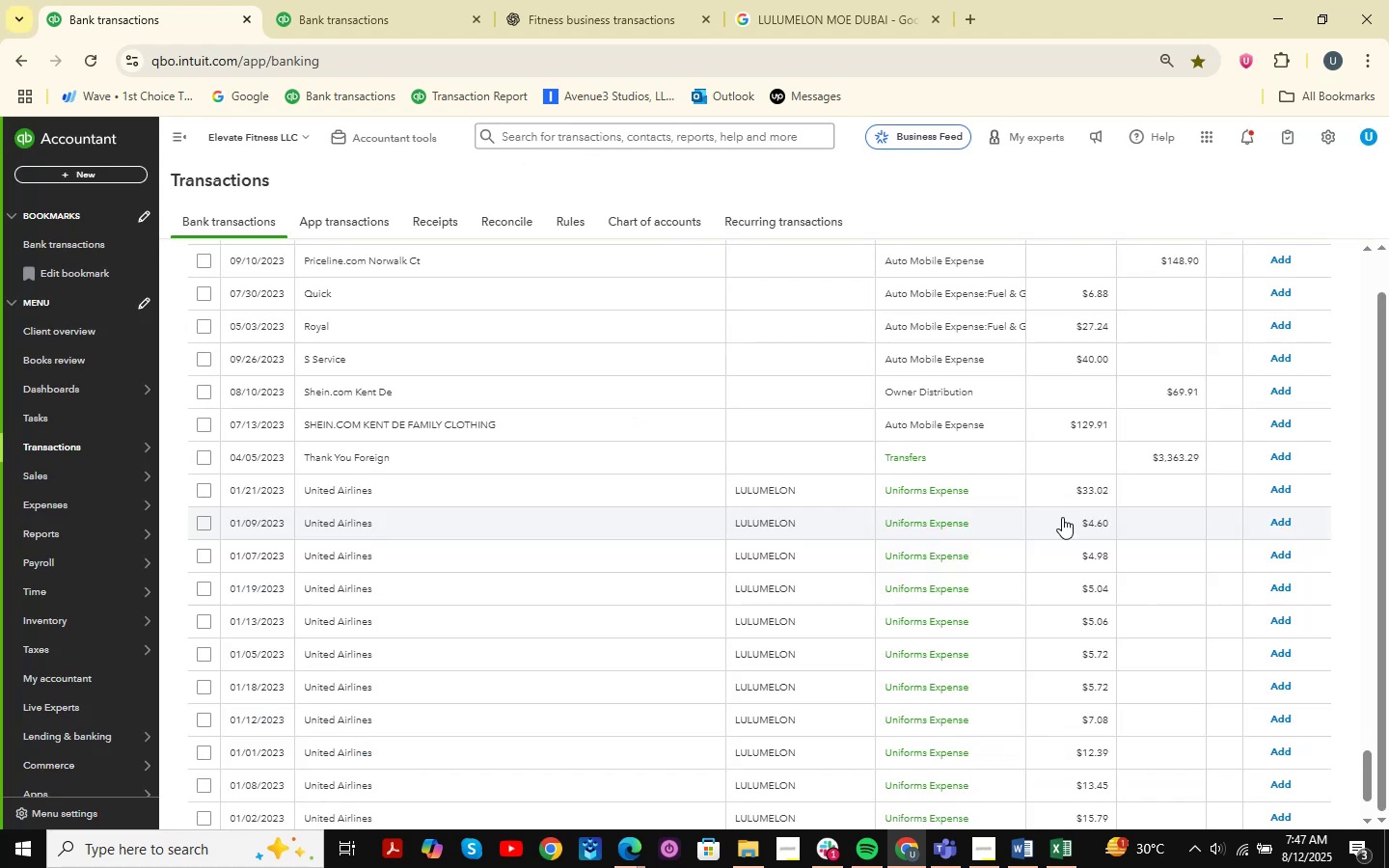 
wait(12.9)
 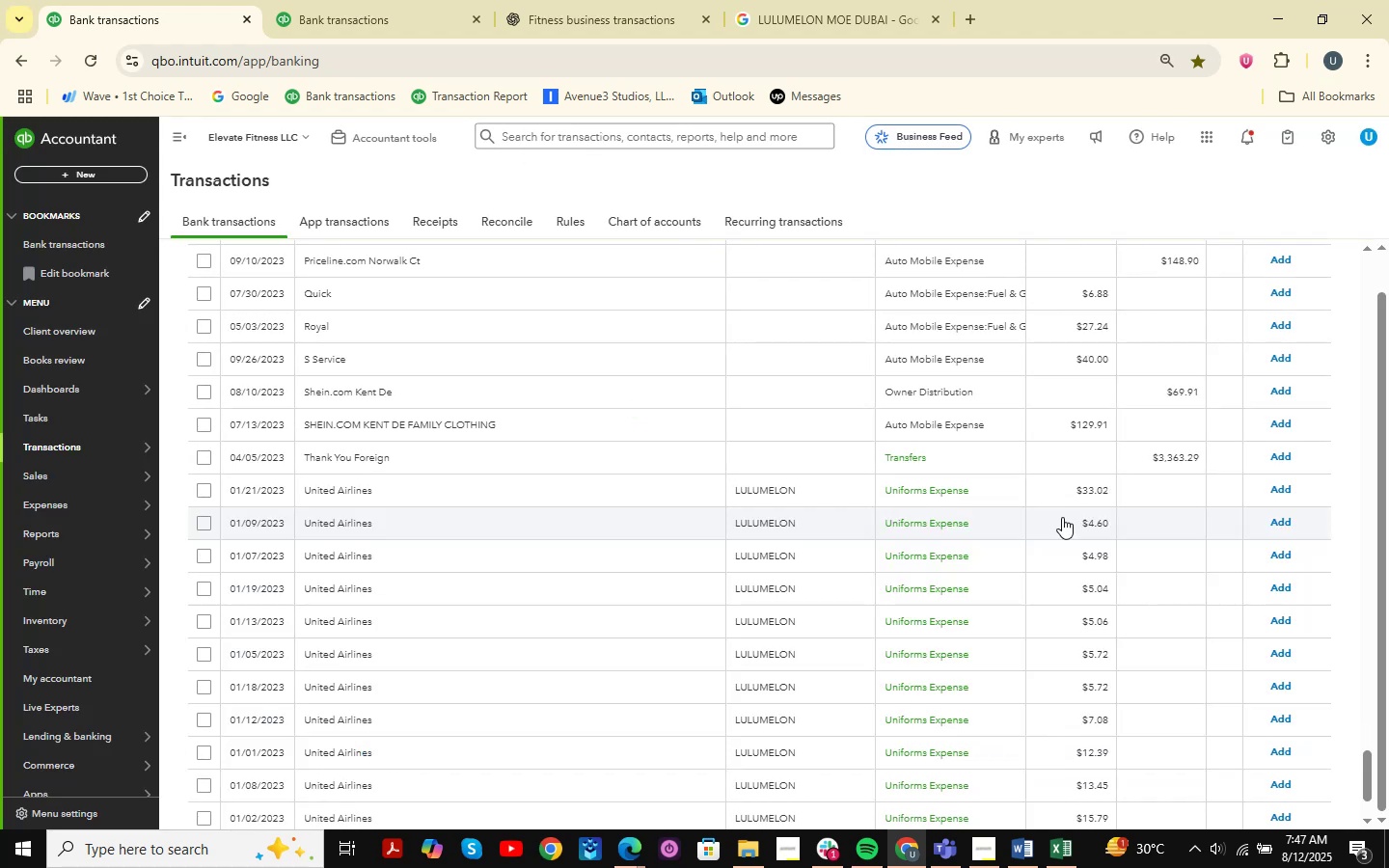 
scroll: coordinate [632, 468], scroll_direction: down, amount: 2.0
 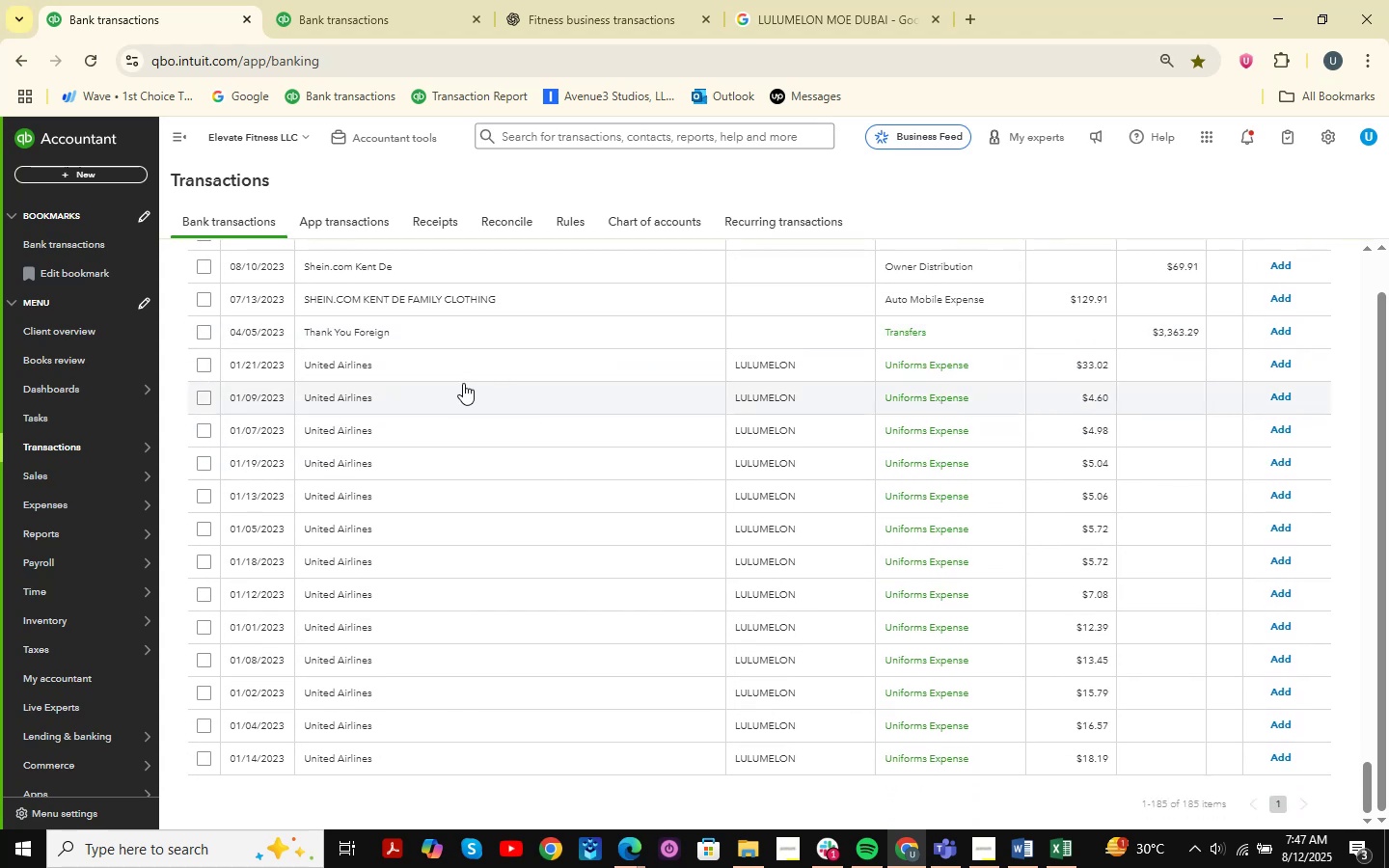 
left_click([407, 362])
 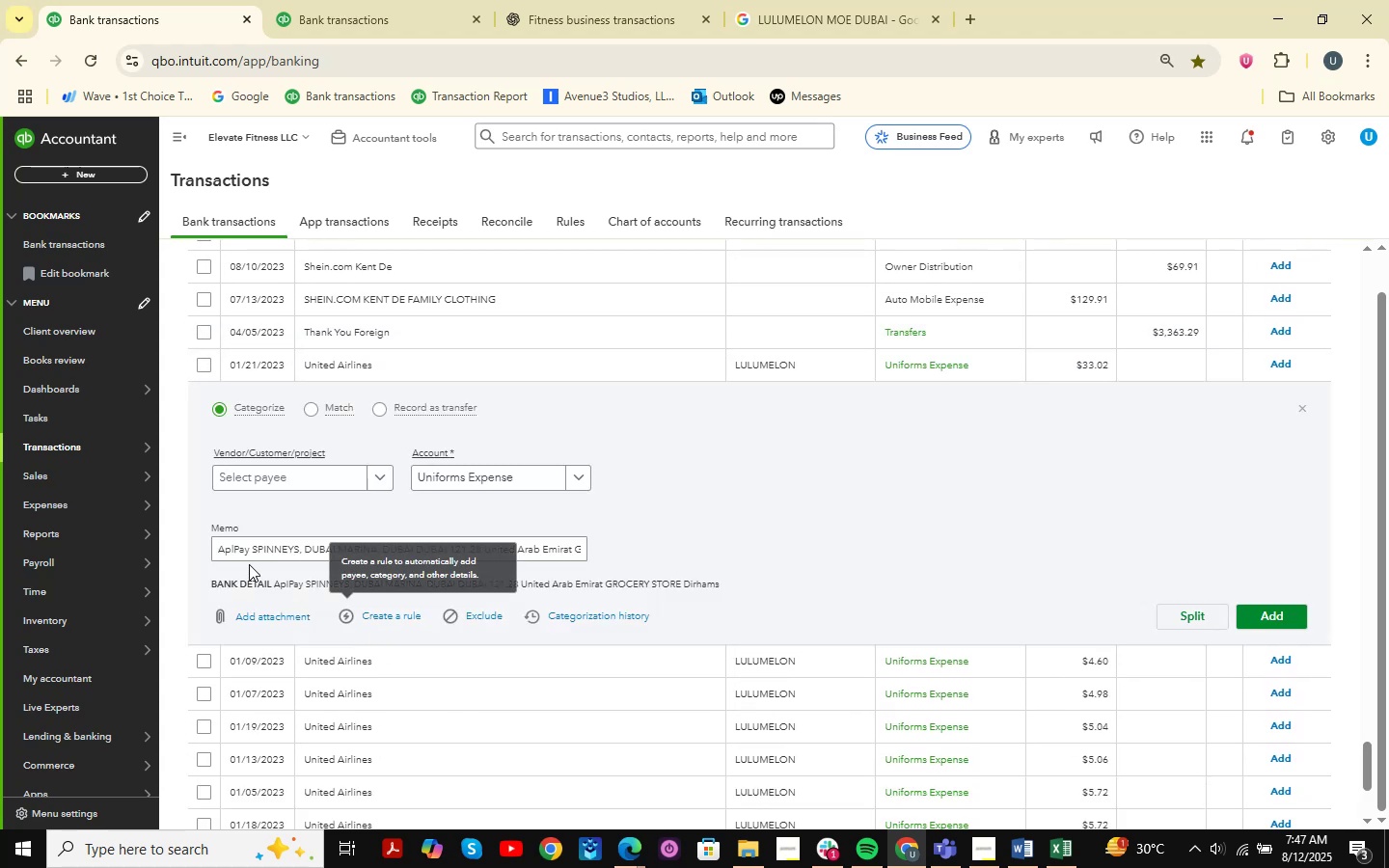 
left_click_drag(start_coordinate=[251, 546], to_coordinate=[377, 548])
 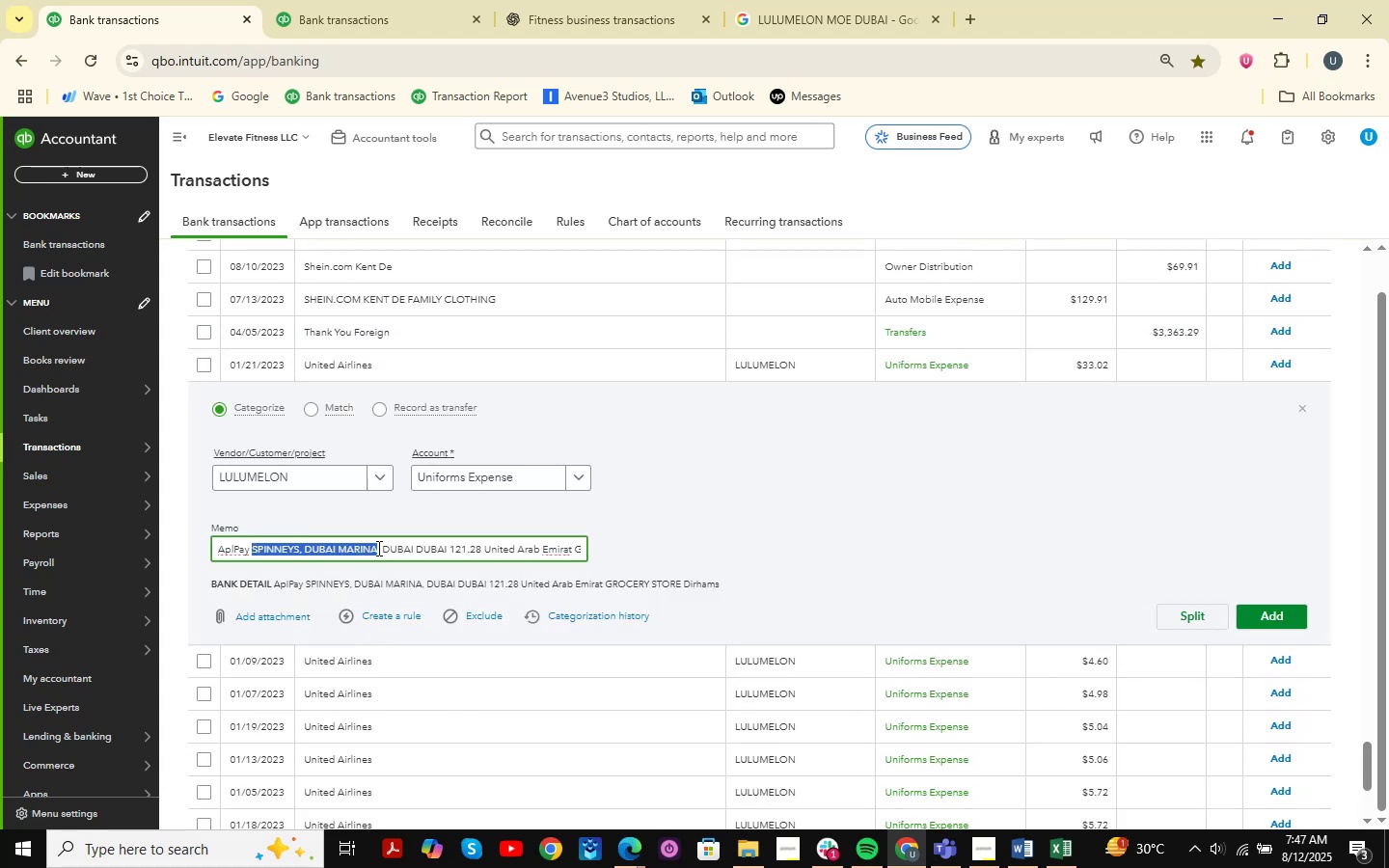 
key(Control+C)
 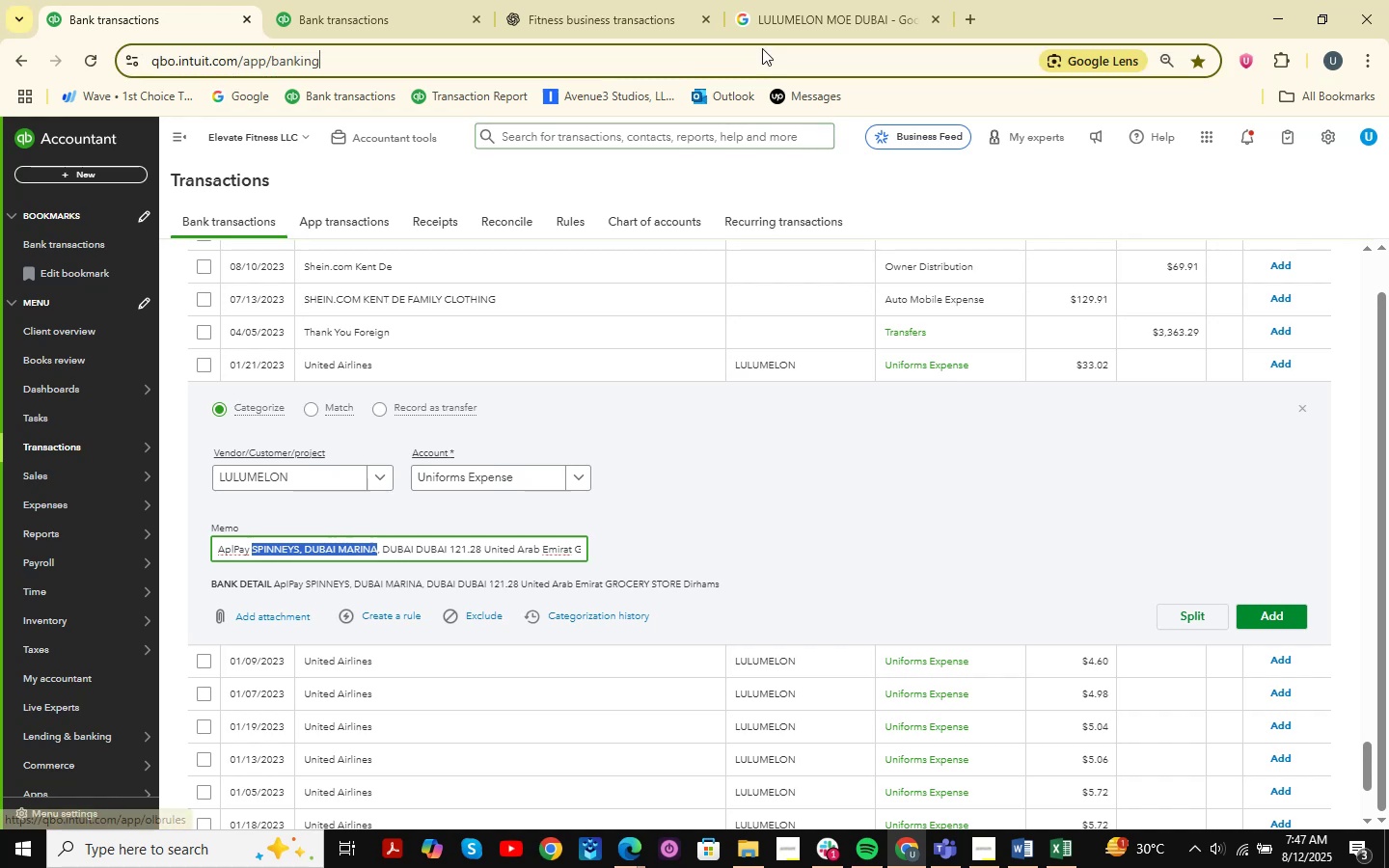 
double_click([649, 4])
 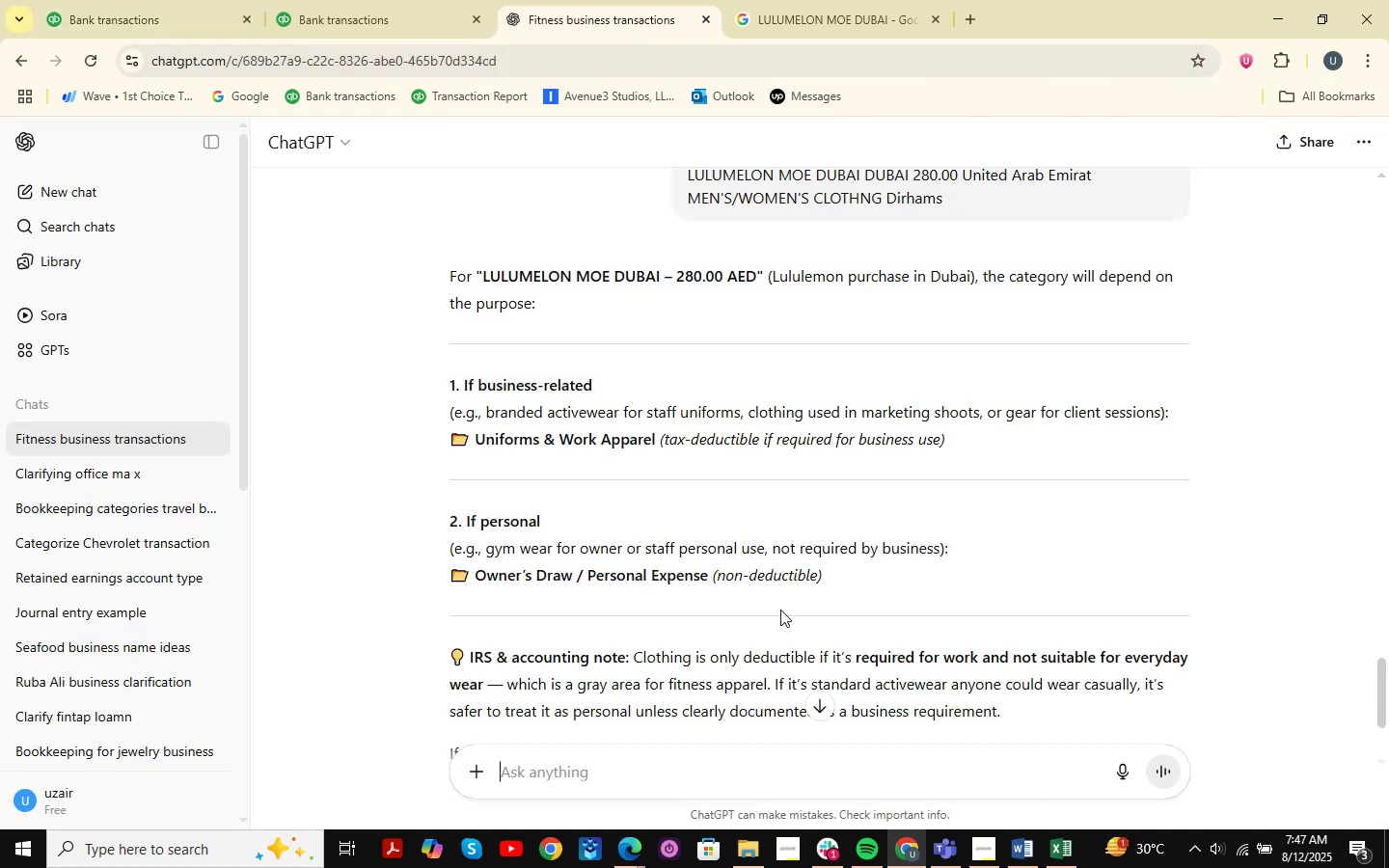 
key(Control+ControlLeft)
 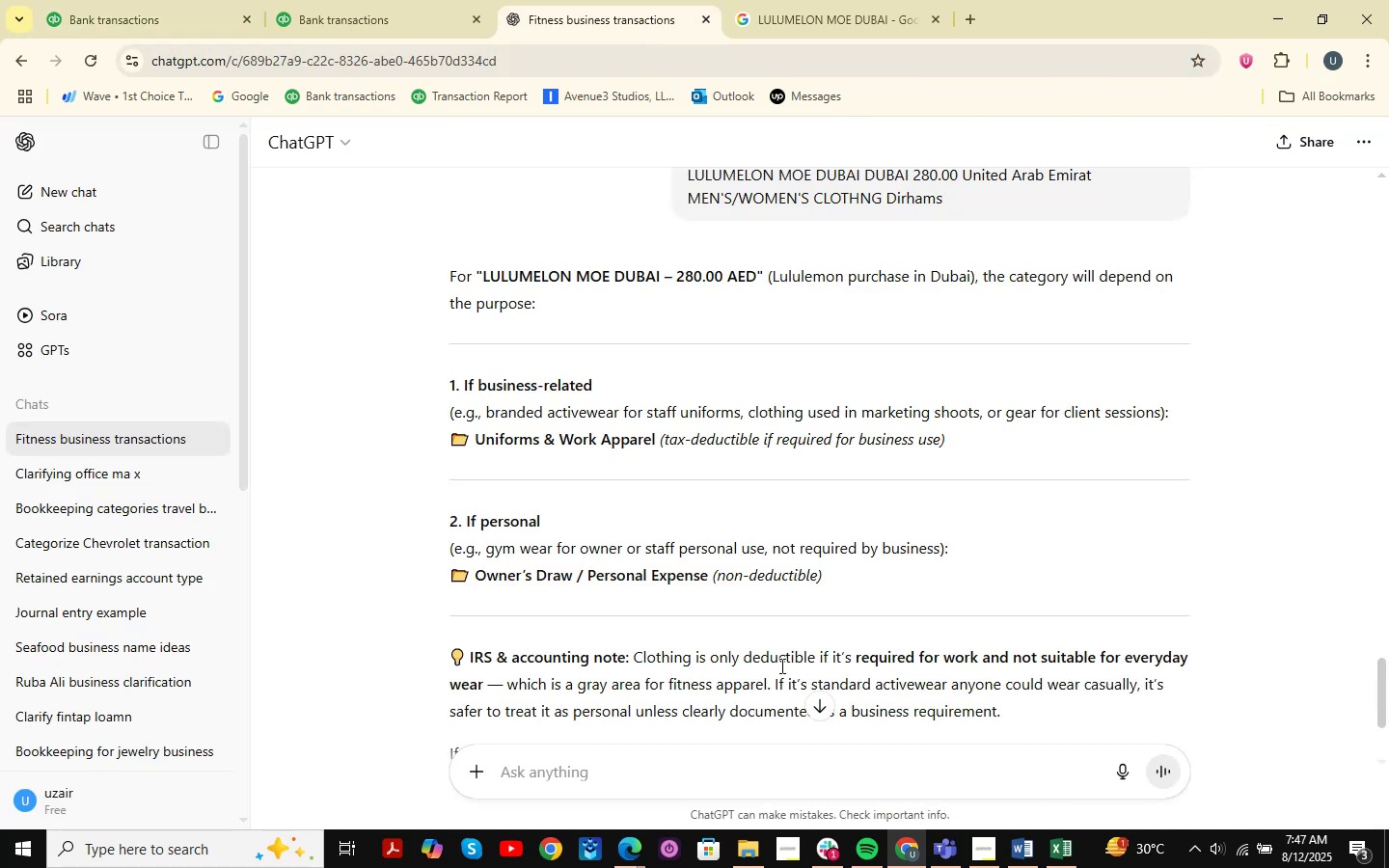 
key(Control+V)
 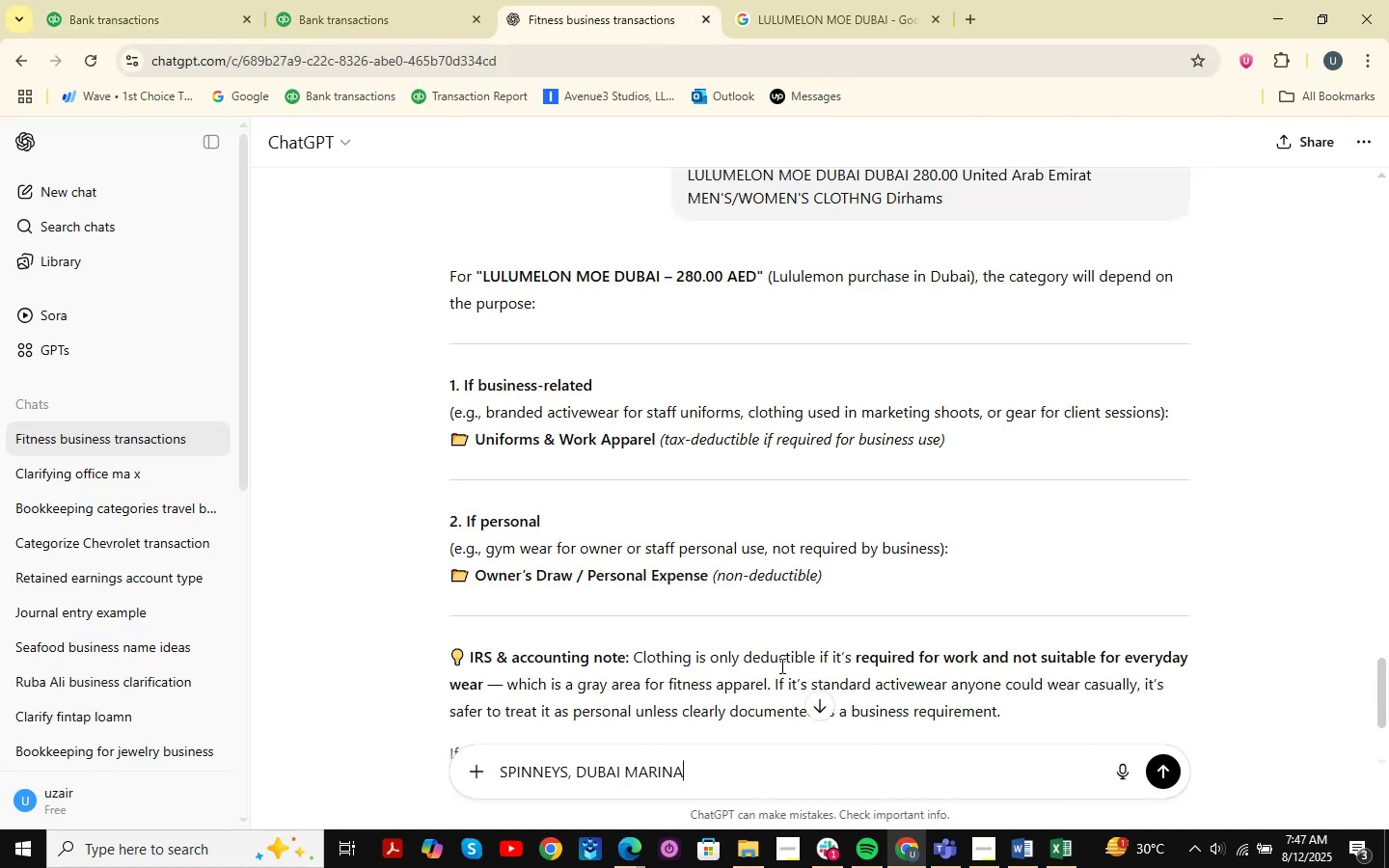 
key(NumpadEnter)
 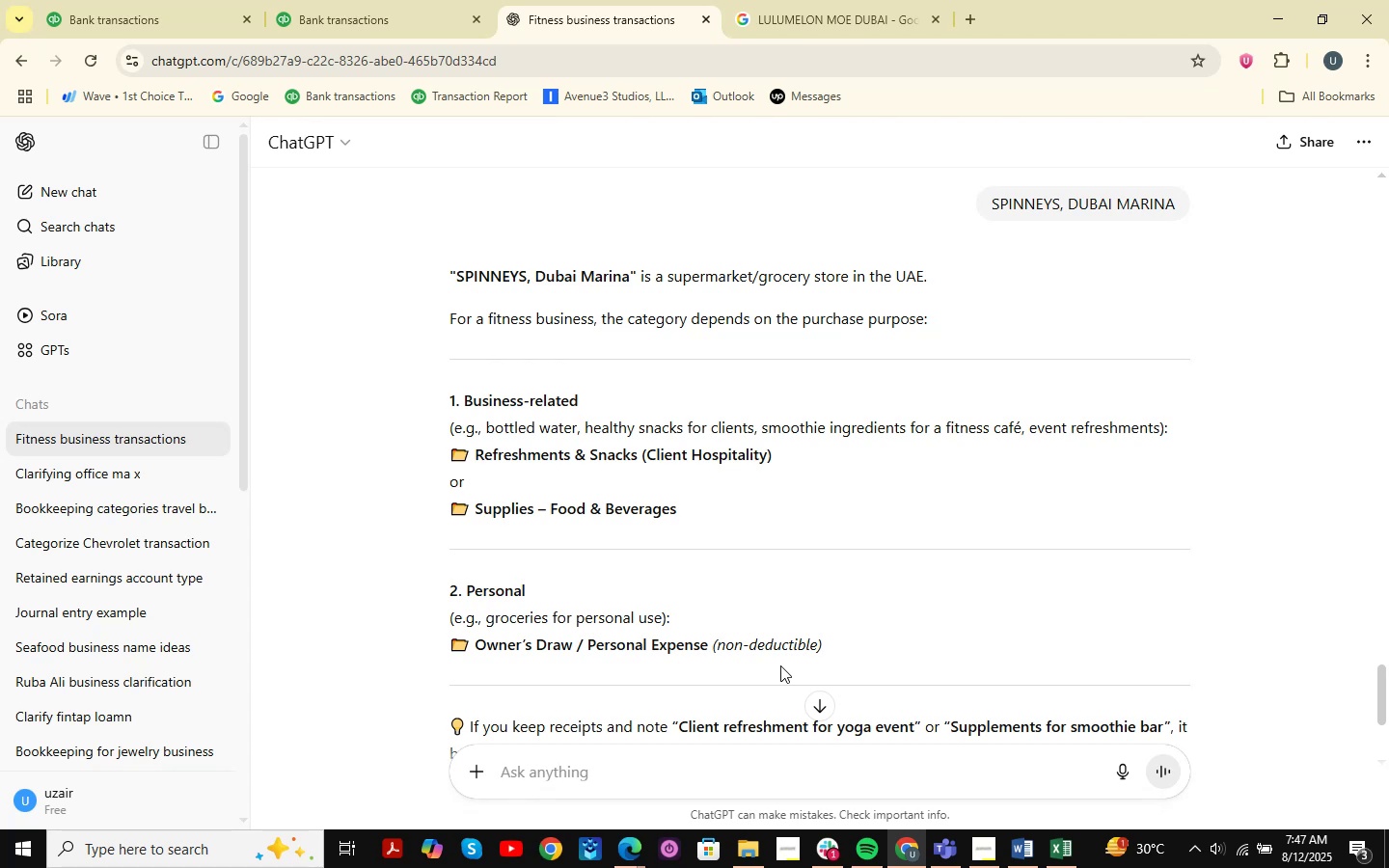 
wait(16.31)
 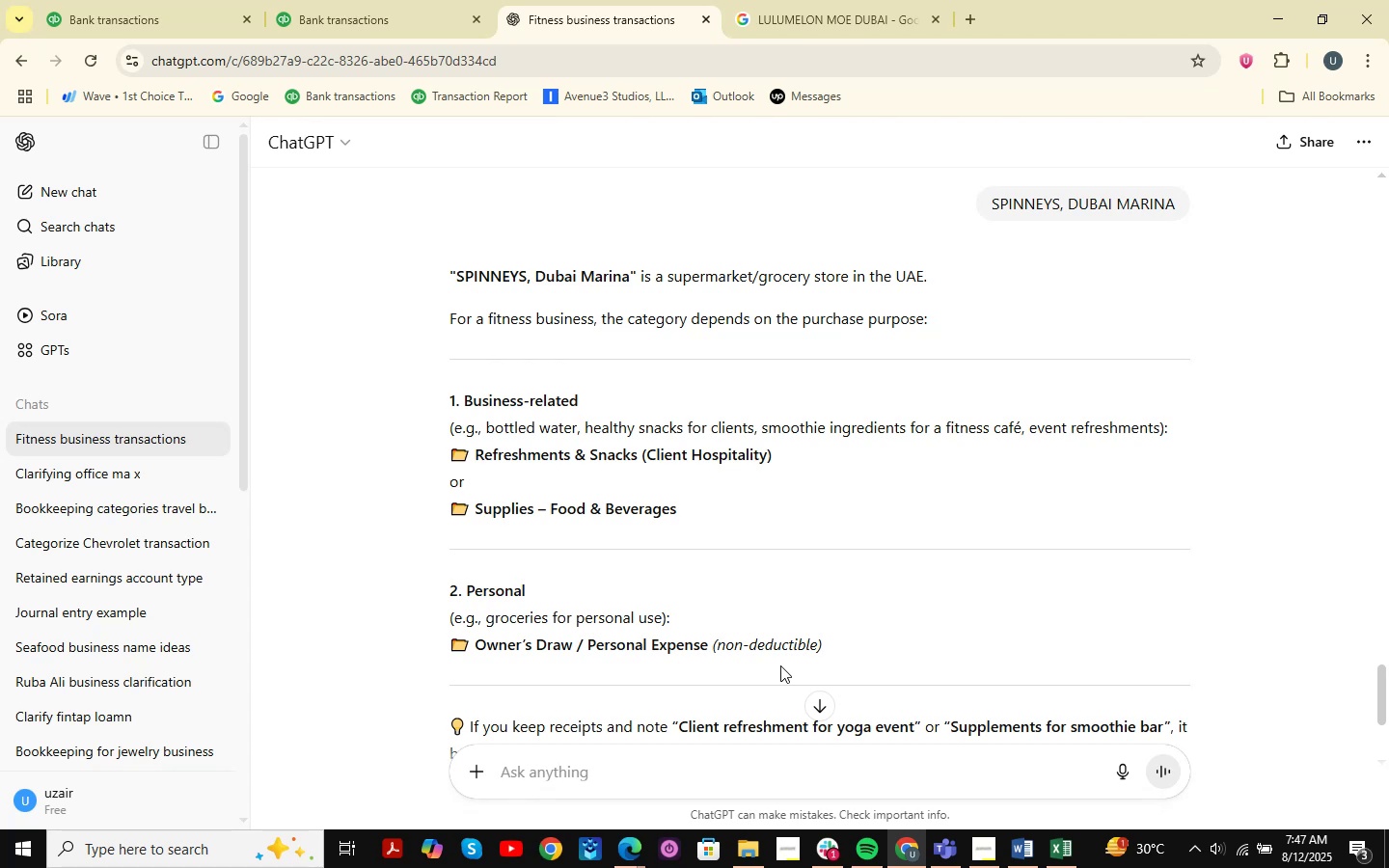 
left_click([113, 0])
 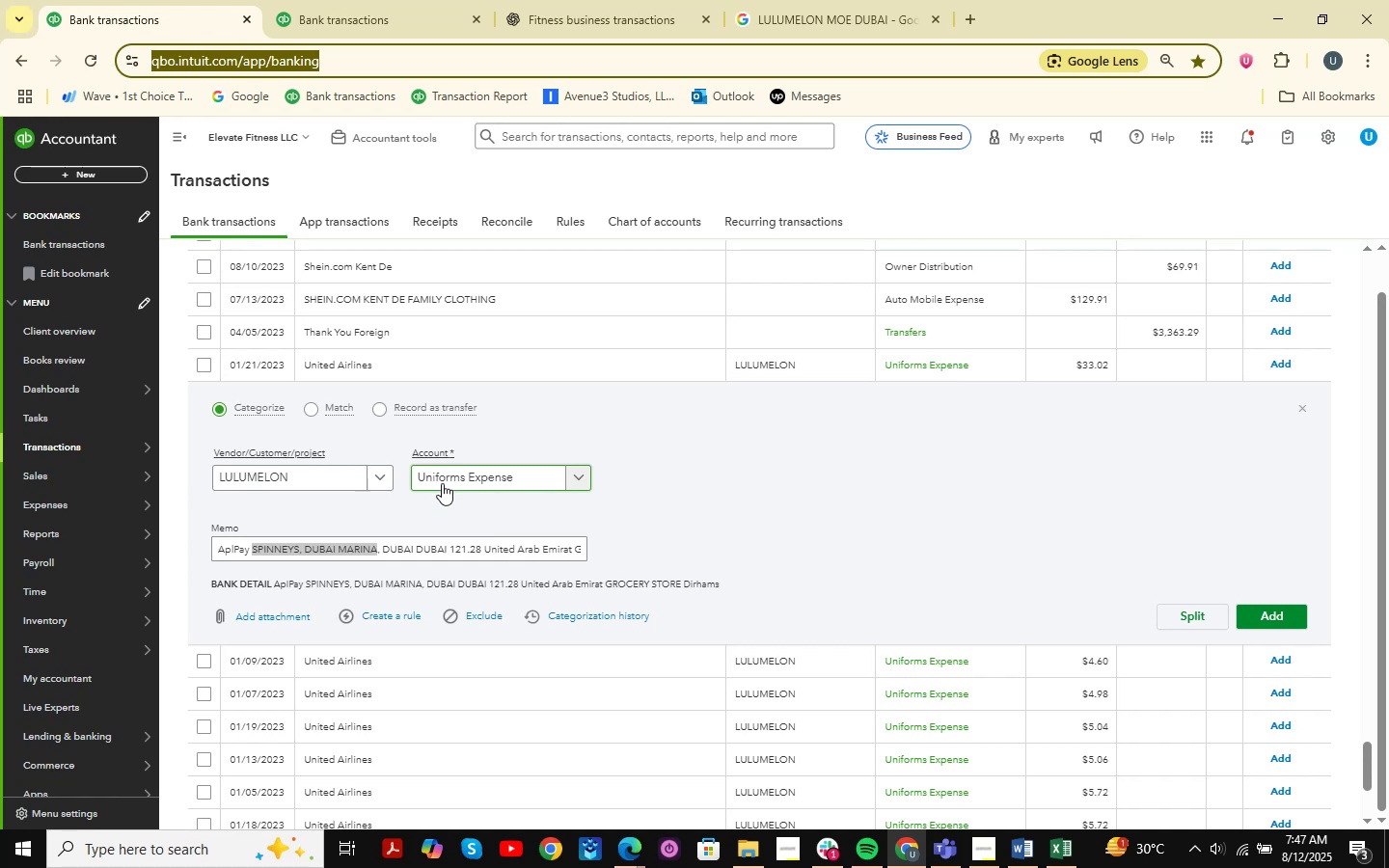 
left_click([297, 542])
 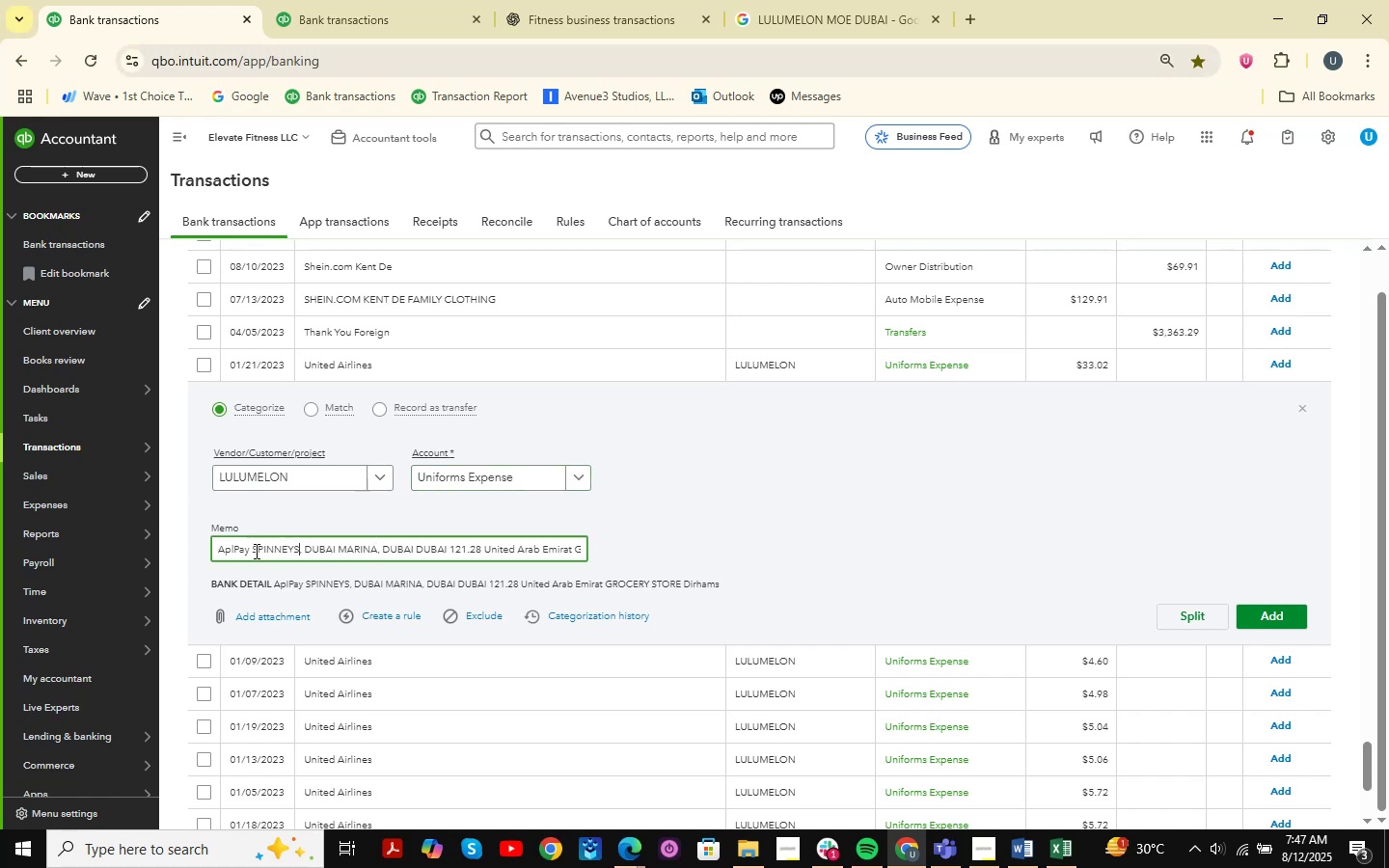 
left_click_drag(start_coordinate=[253, 550], to_coordinate=[298, 556])
 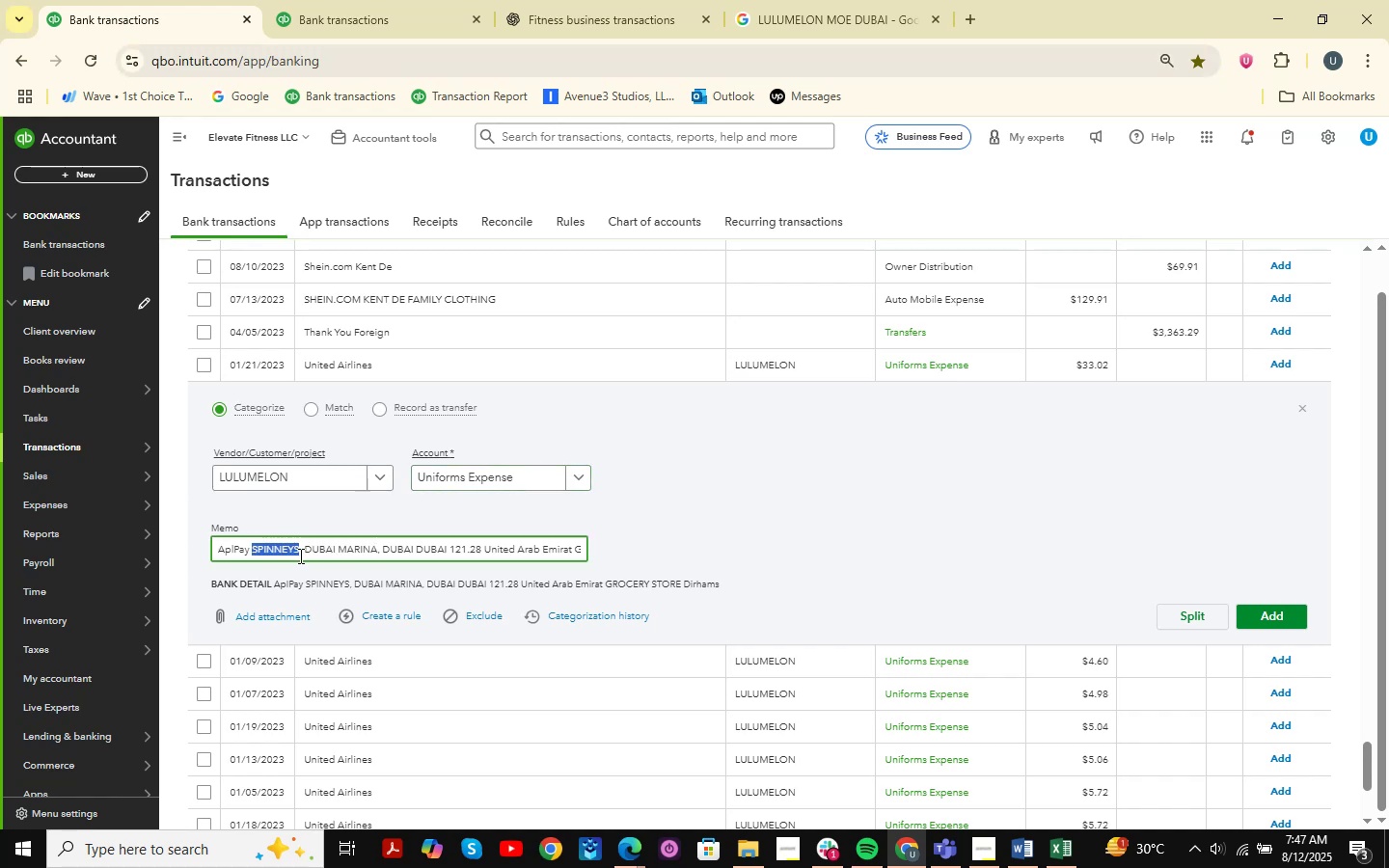 
key(Control+C)
 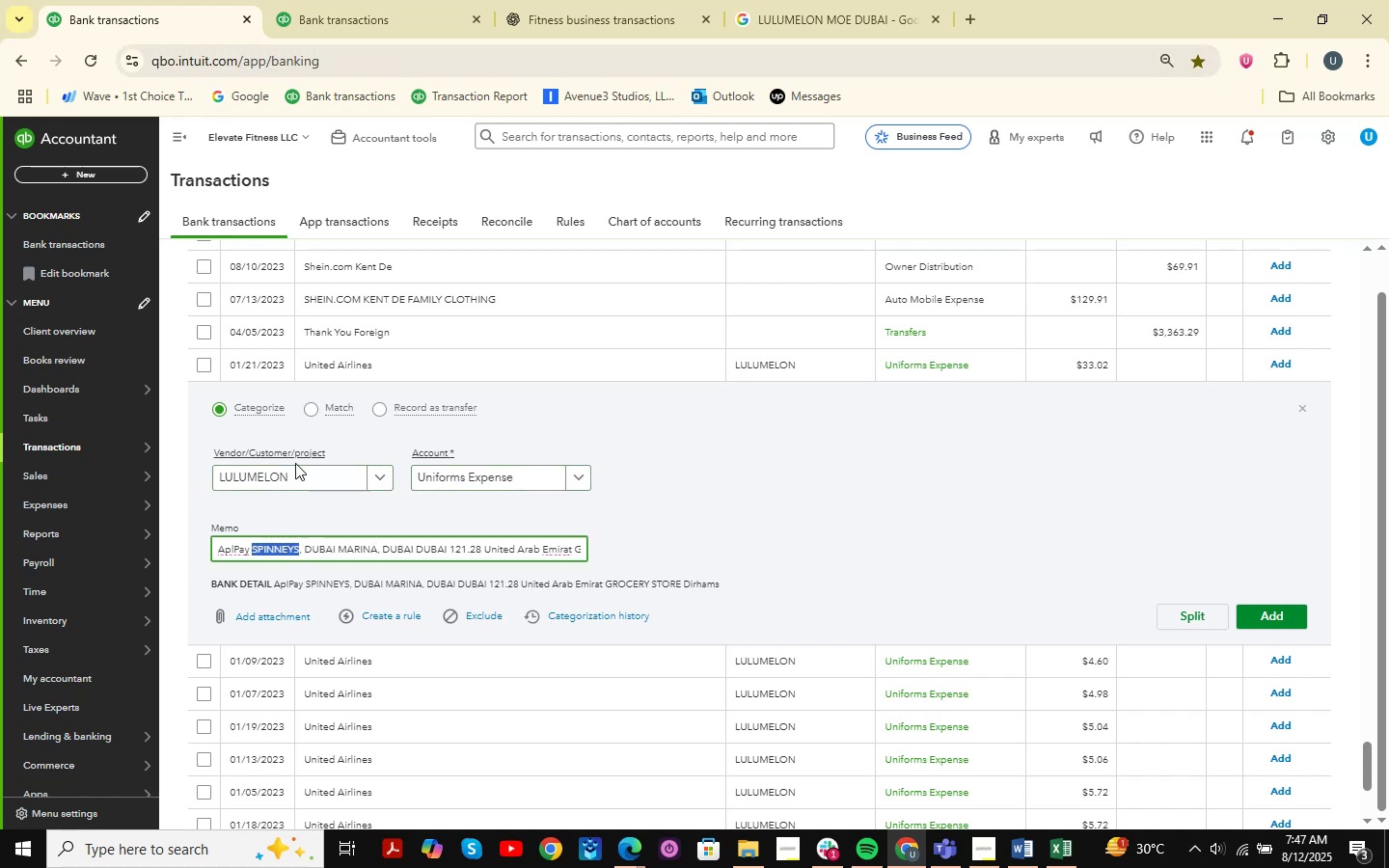 
double_click([295, 477])
 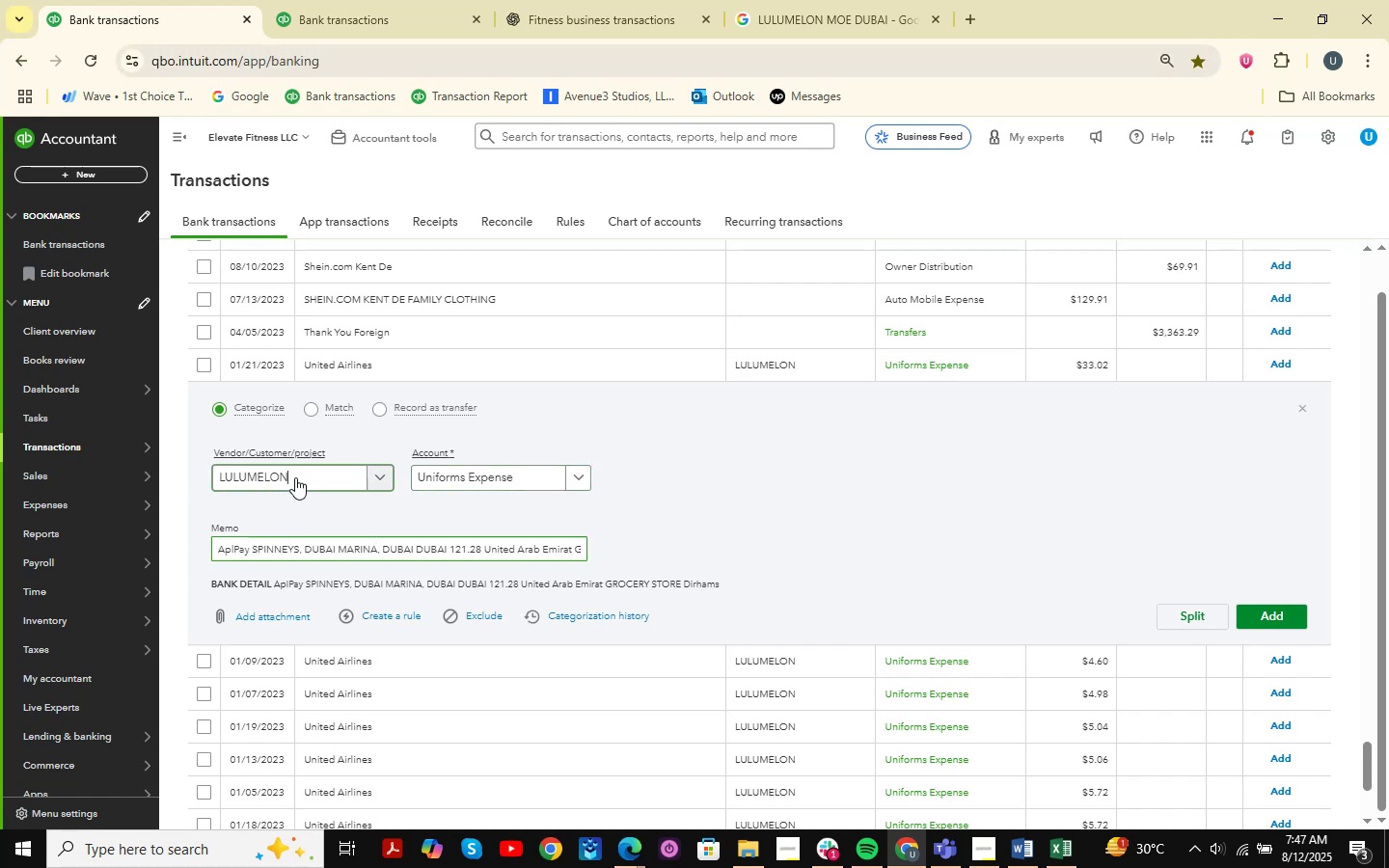 
key(Control+ControlLeft)
 